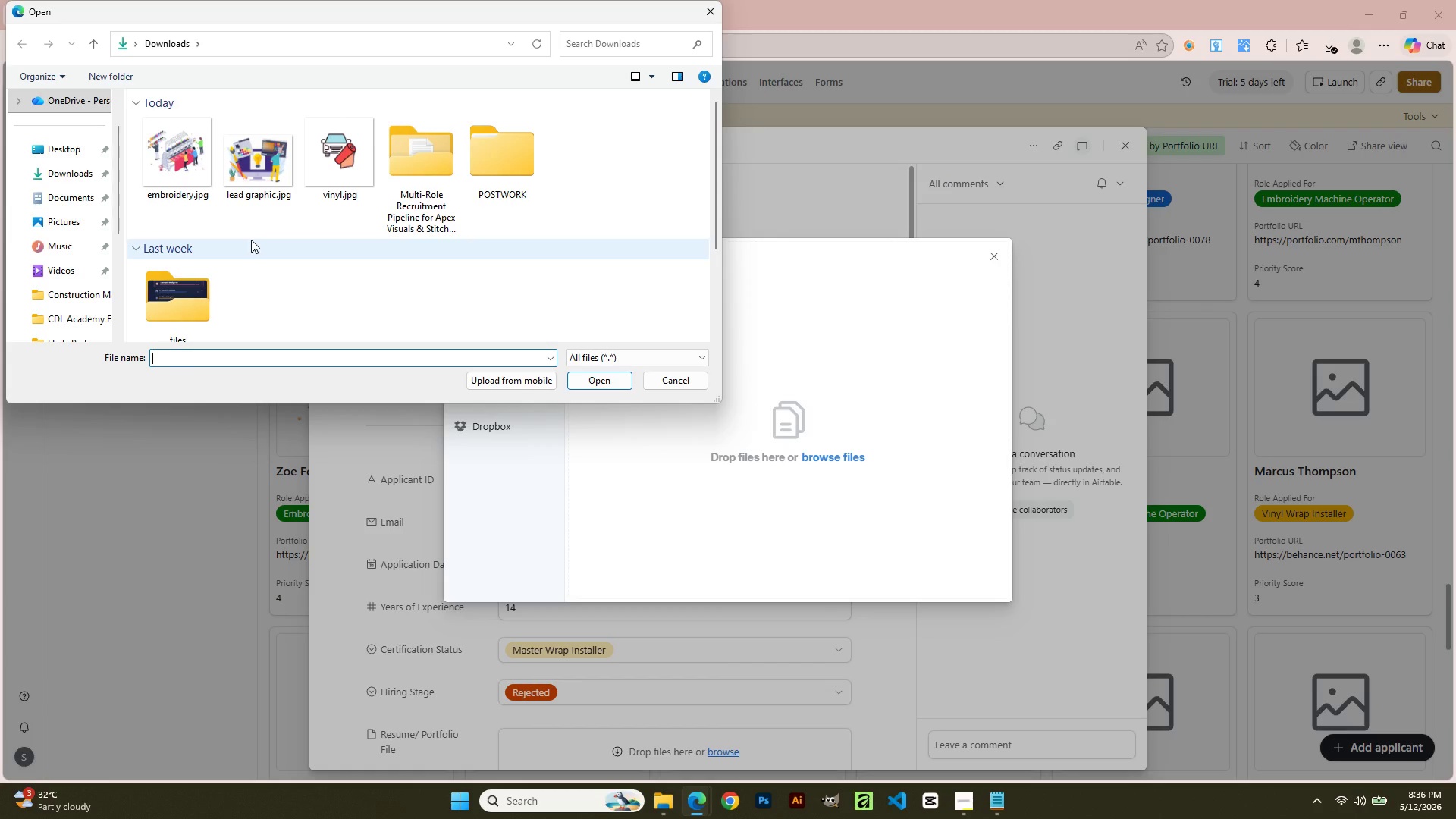 
wait(8.42)
 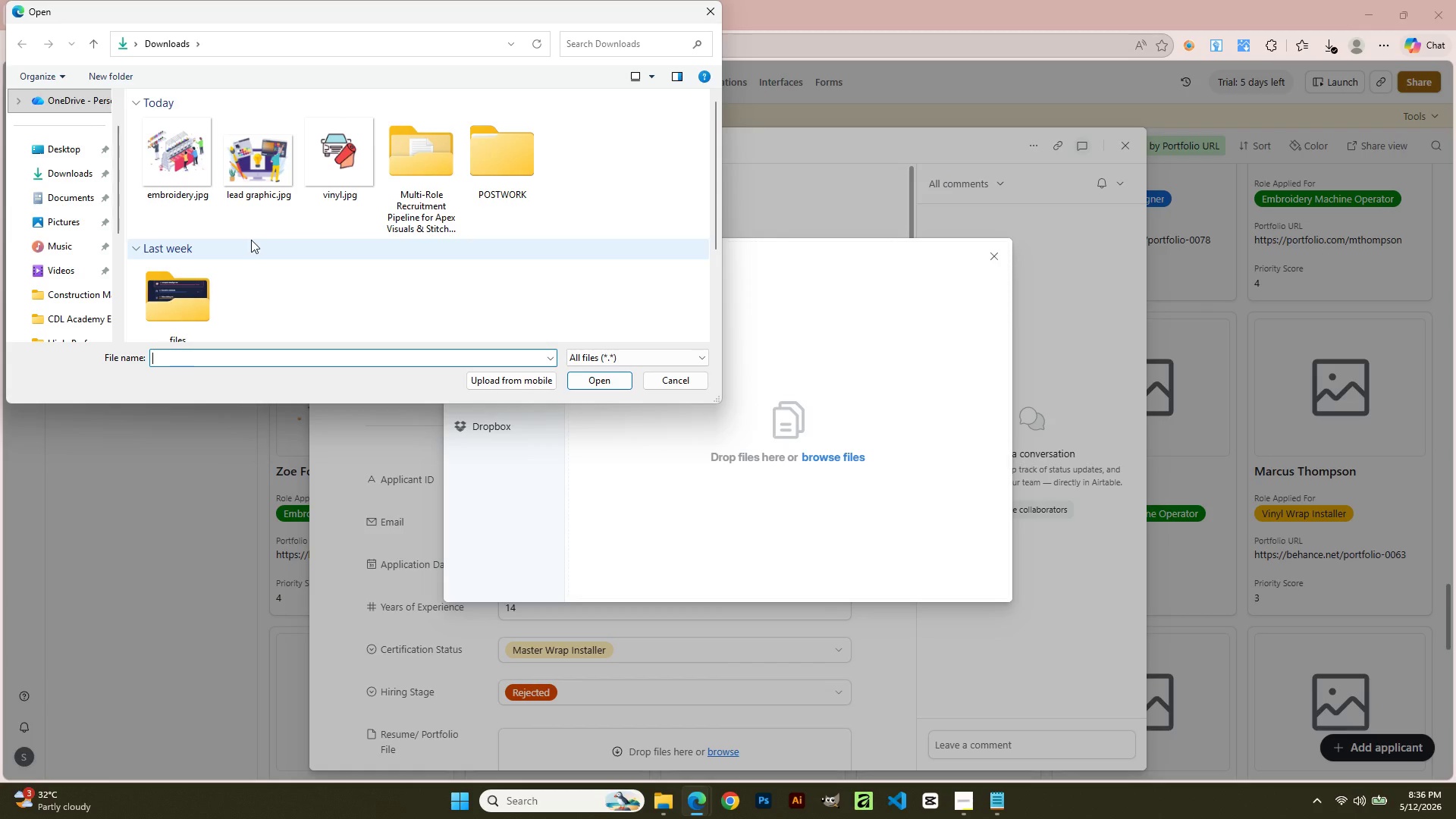 
left_click([149, 152])
 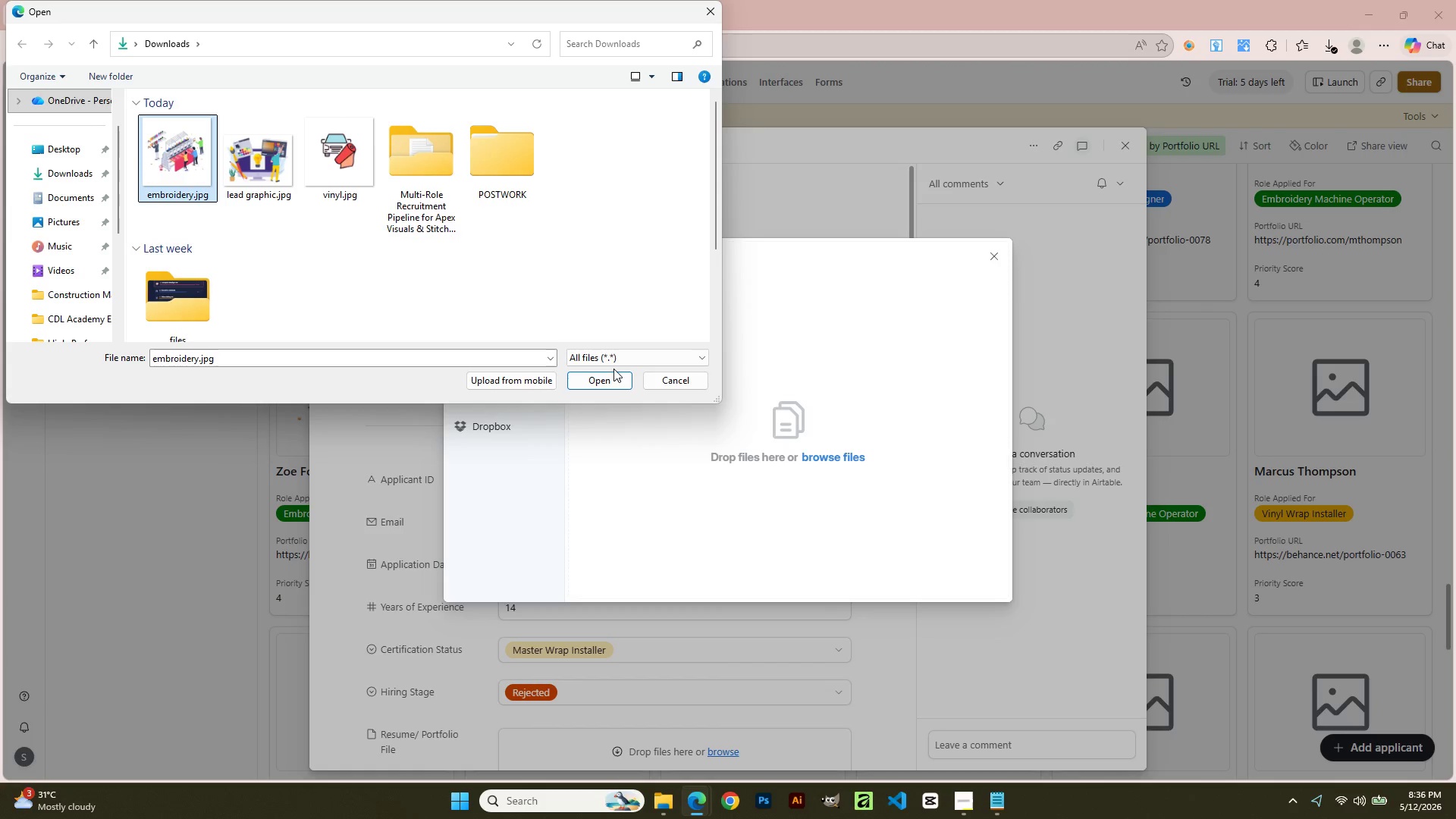 
left_click([611, 382])
 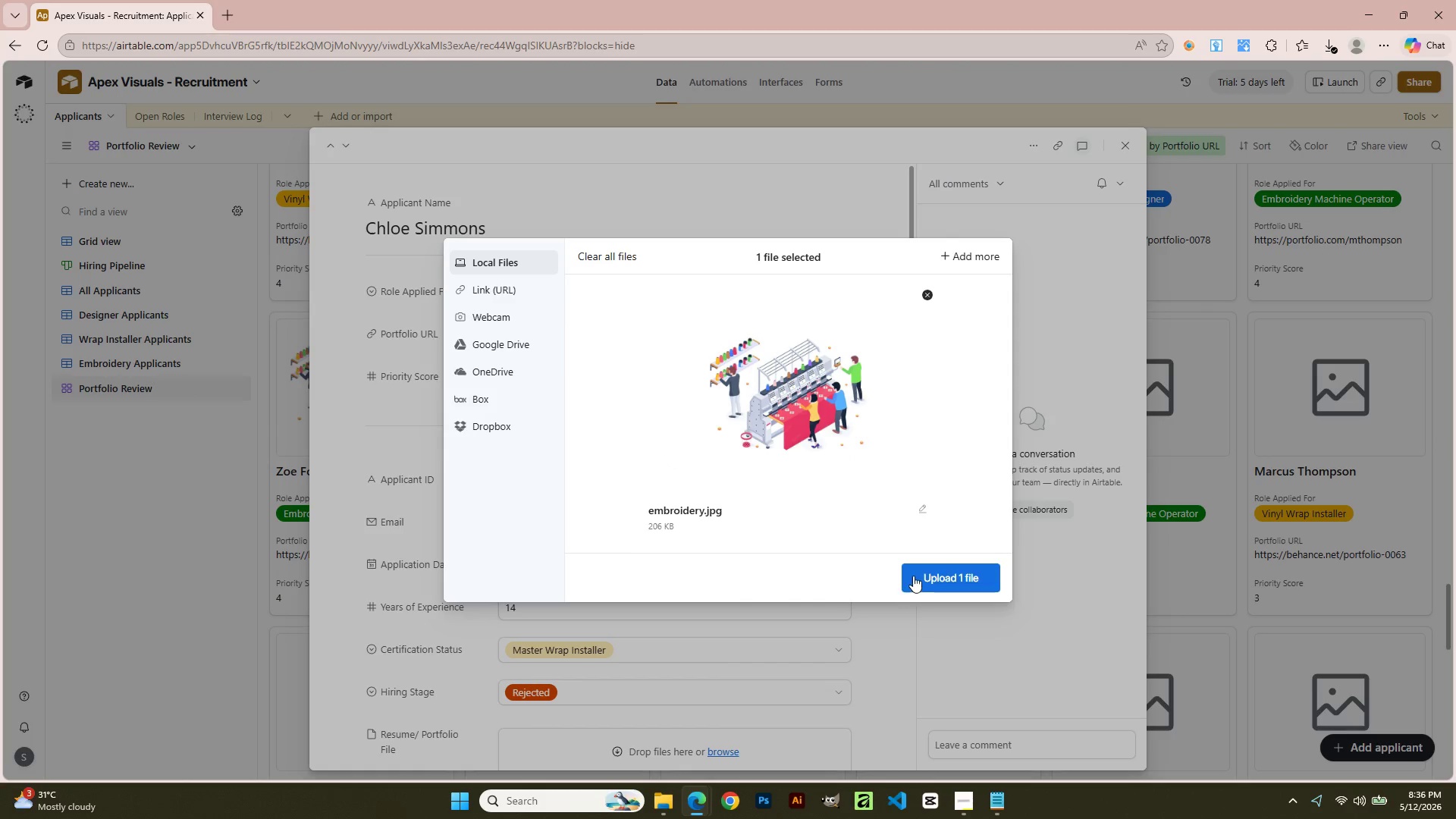 
left_click([913, 576])
 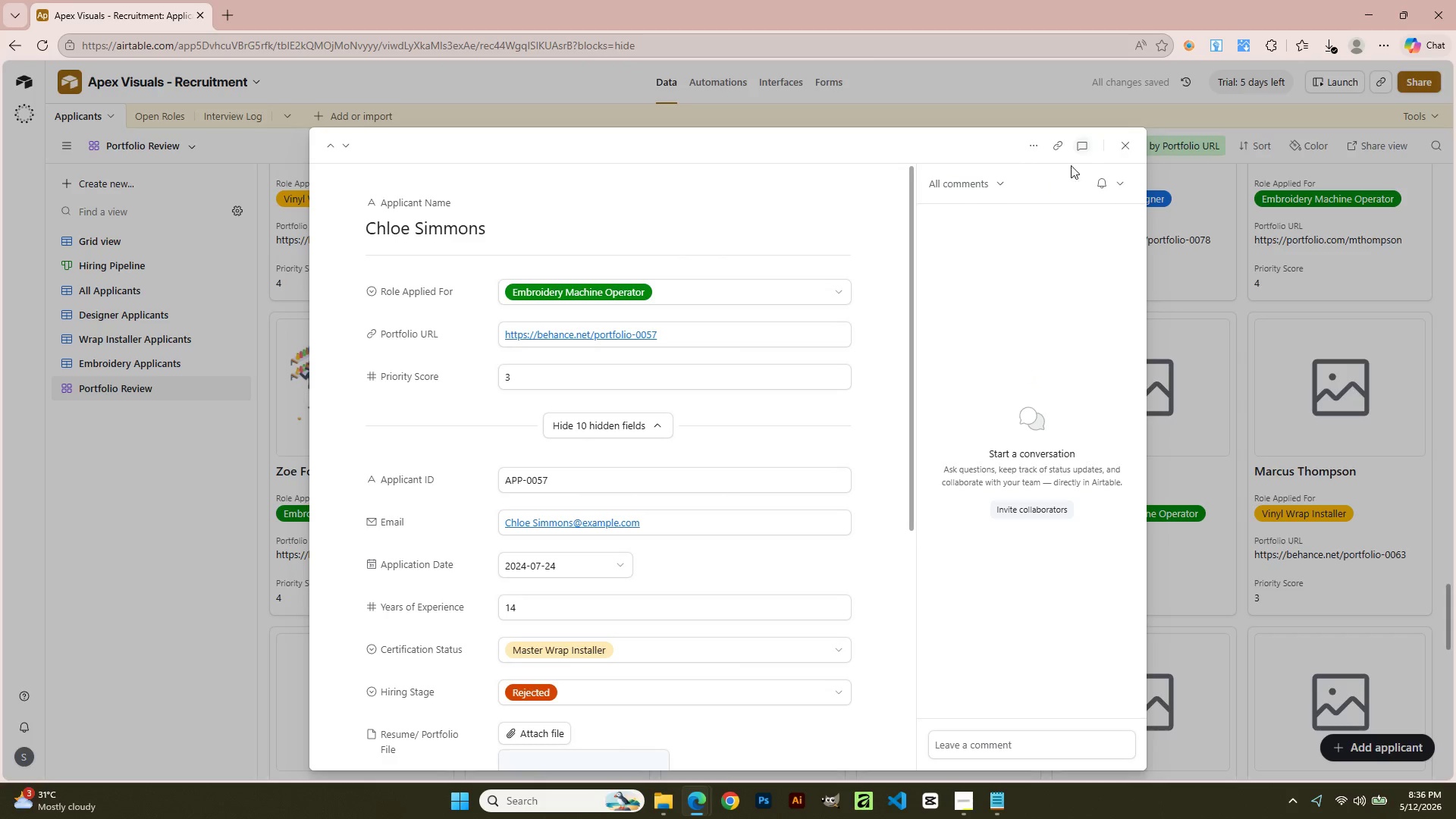 
wait(6.53)
 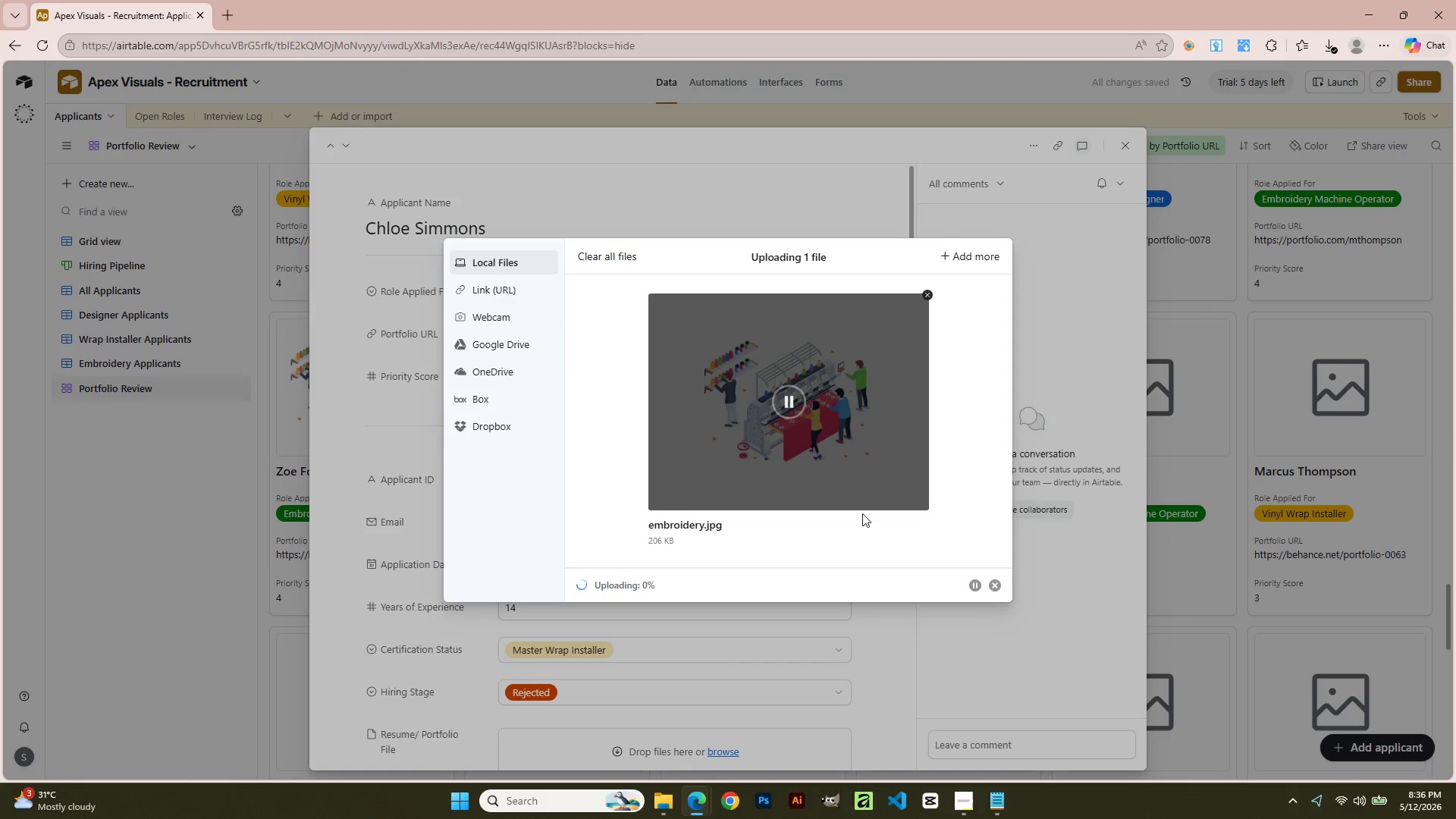 
left_click([1118, 138])
 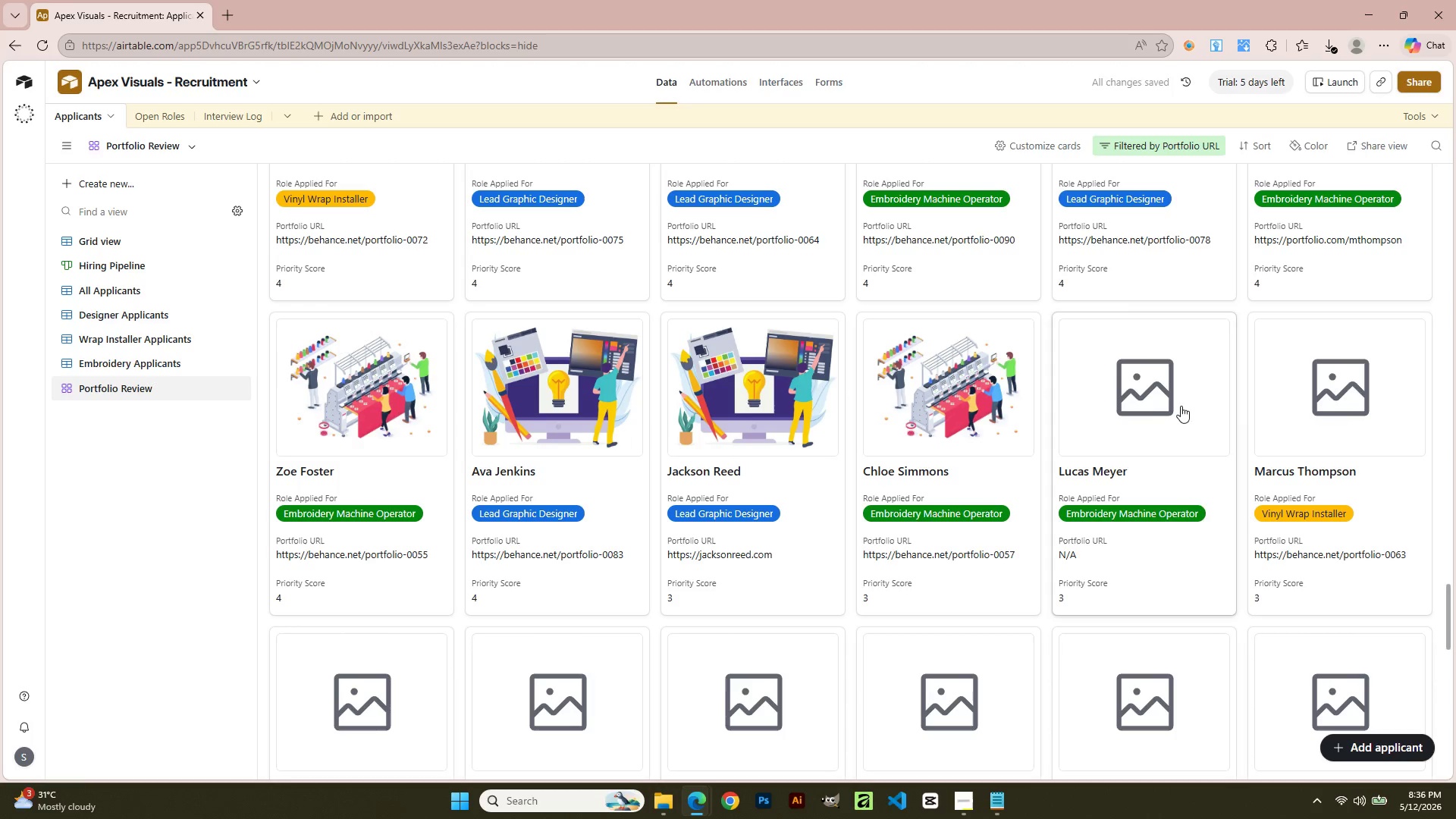 
left_click([1187, 443])
 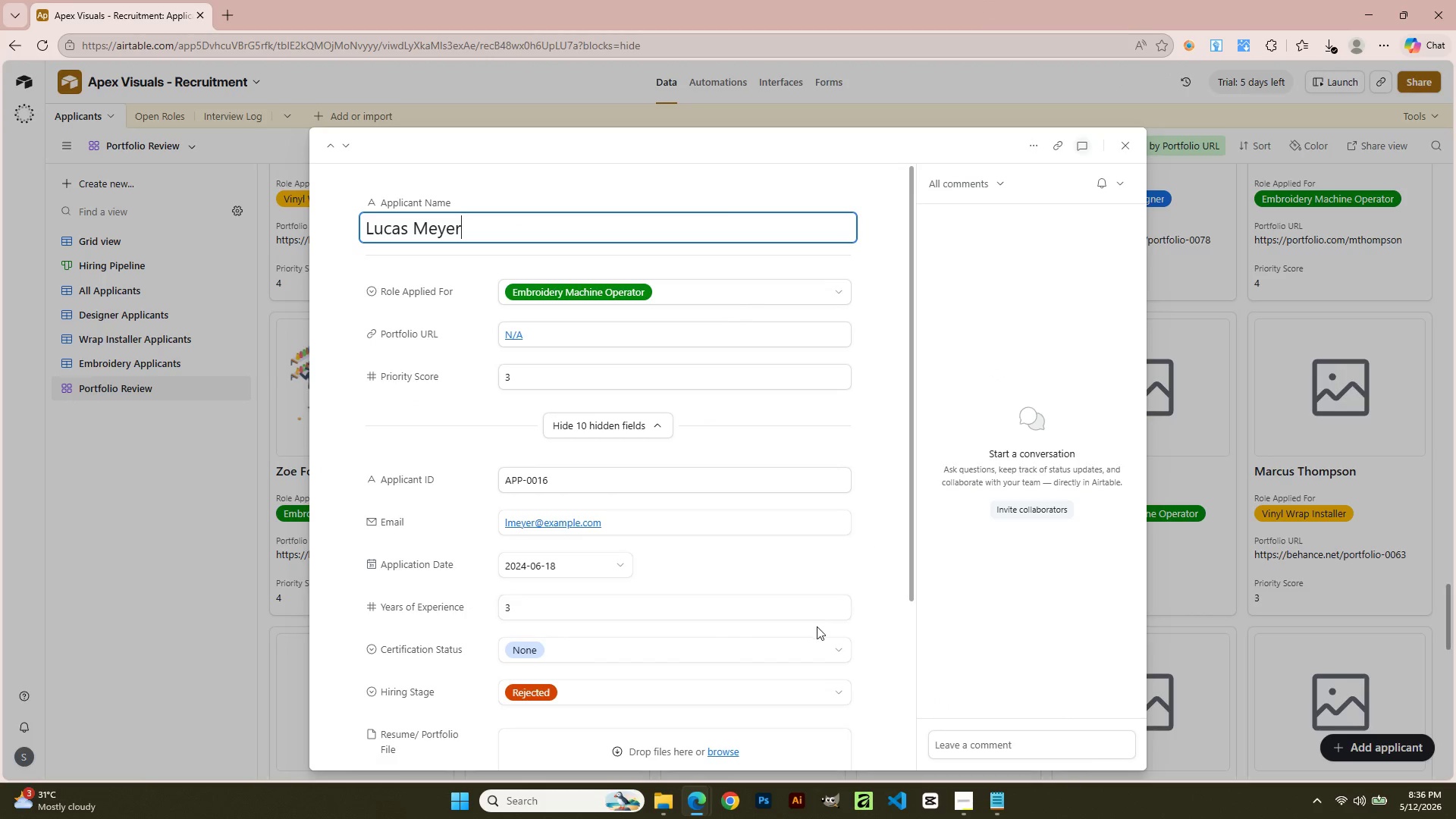 
wait(6.27)
 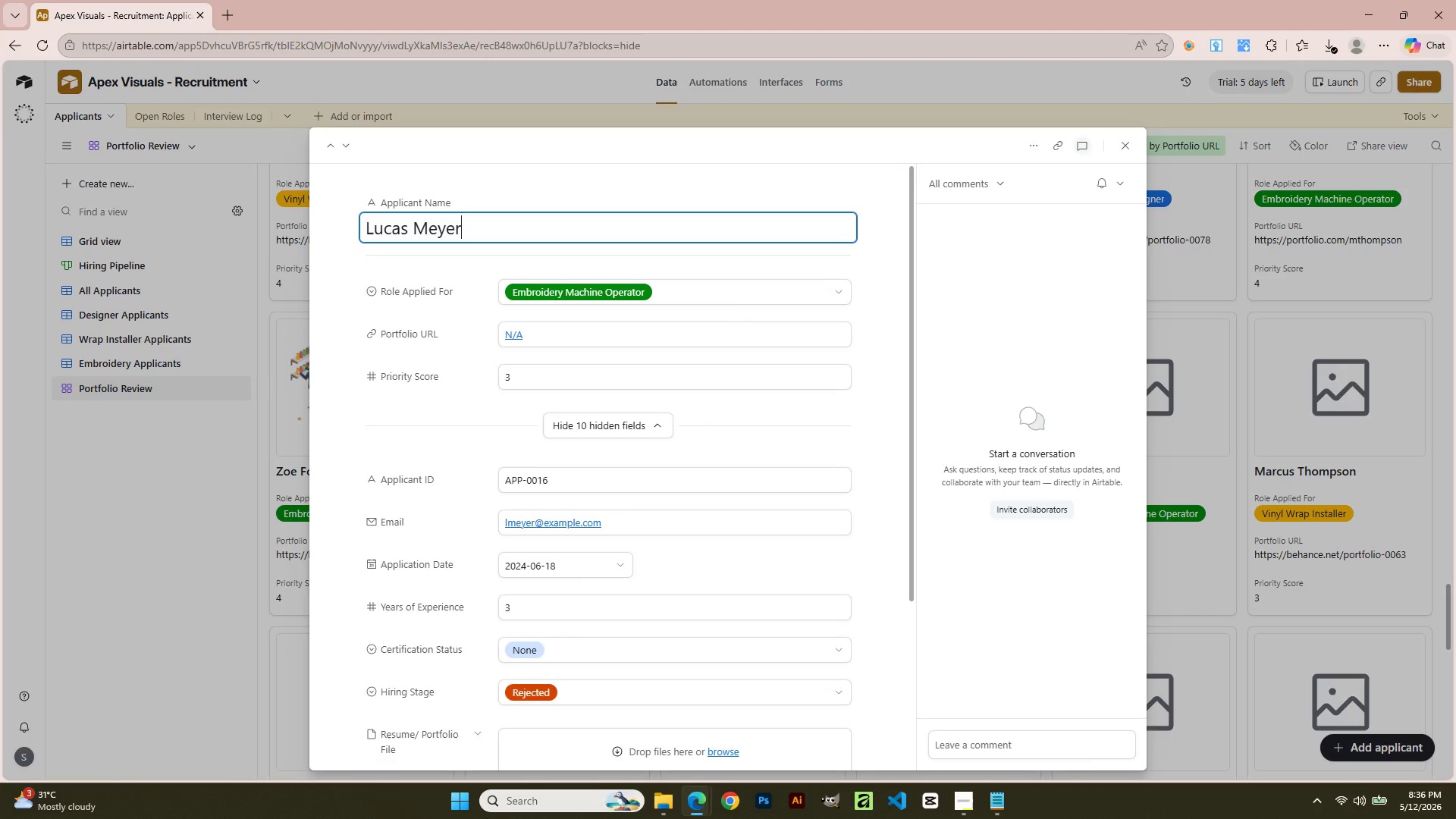 
left_click([774, 747])
 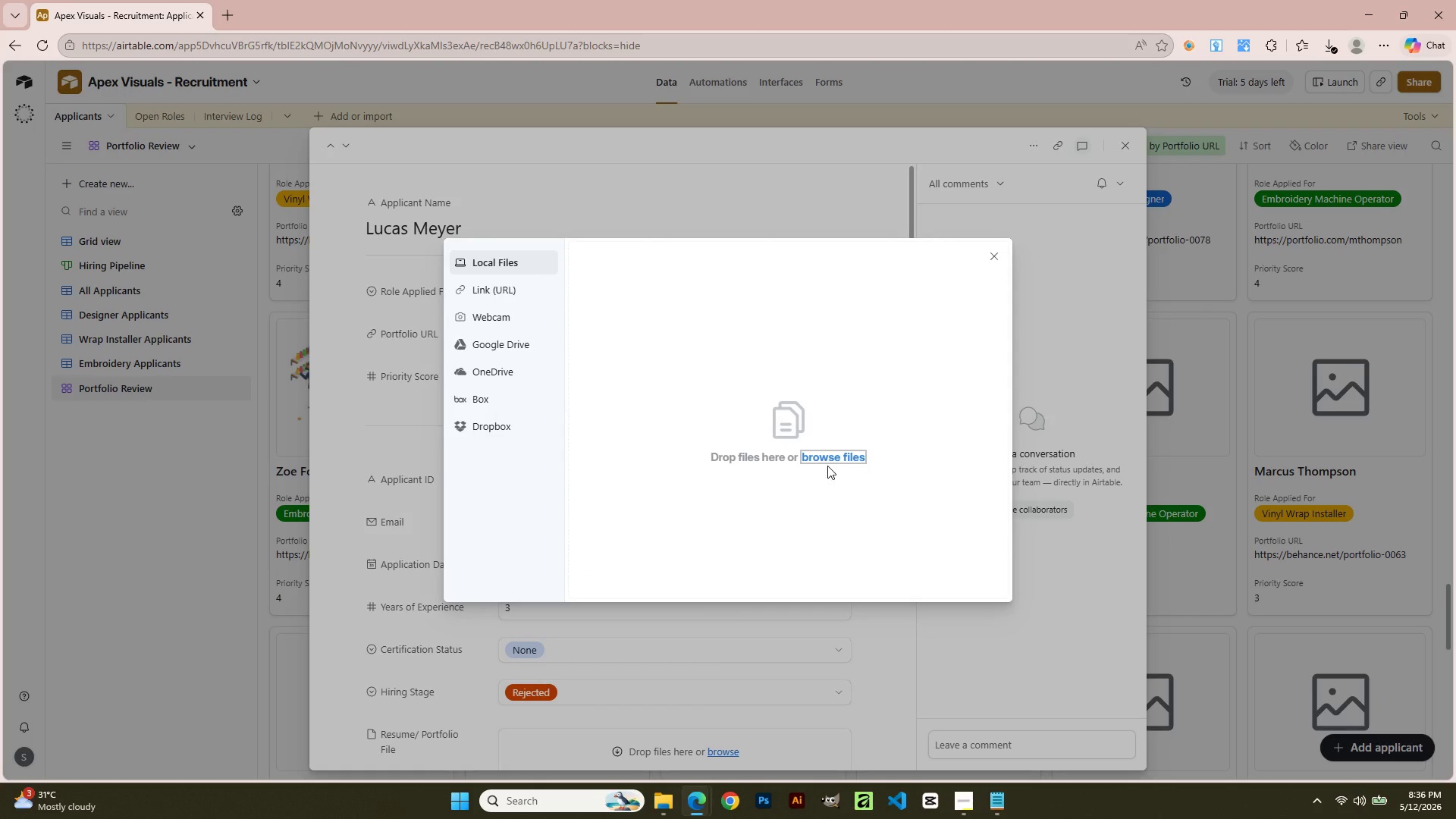 
left_click([827, 462])
 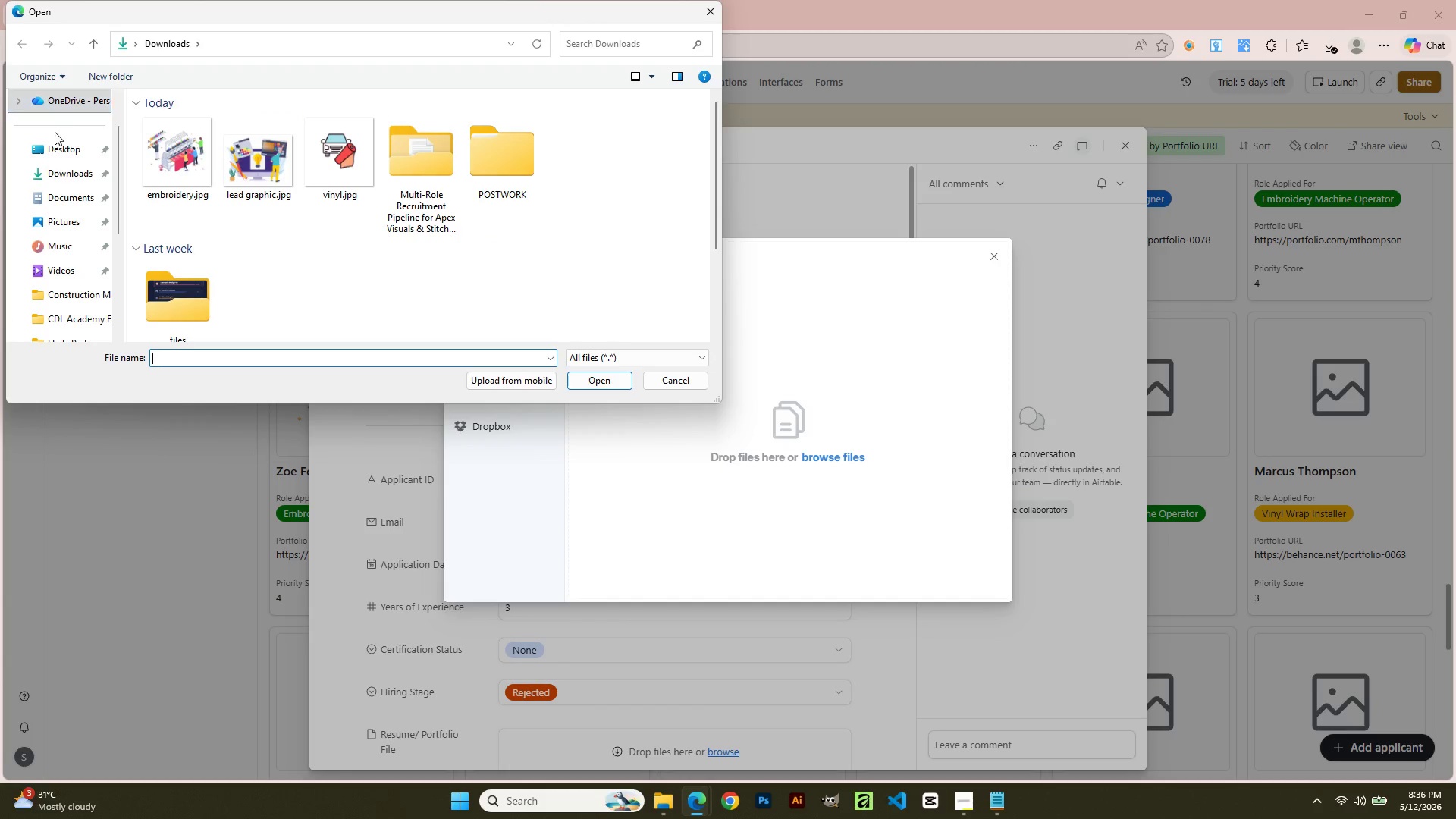 
wait(7.19)
 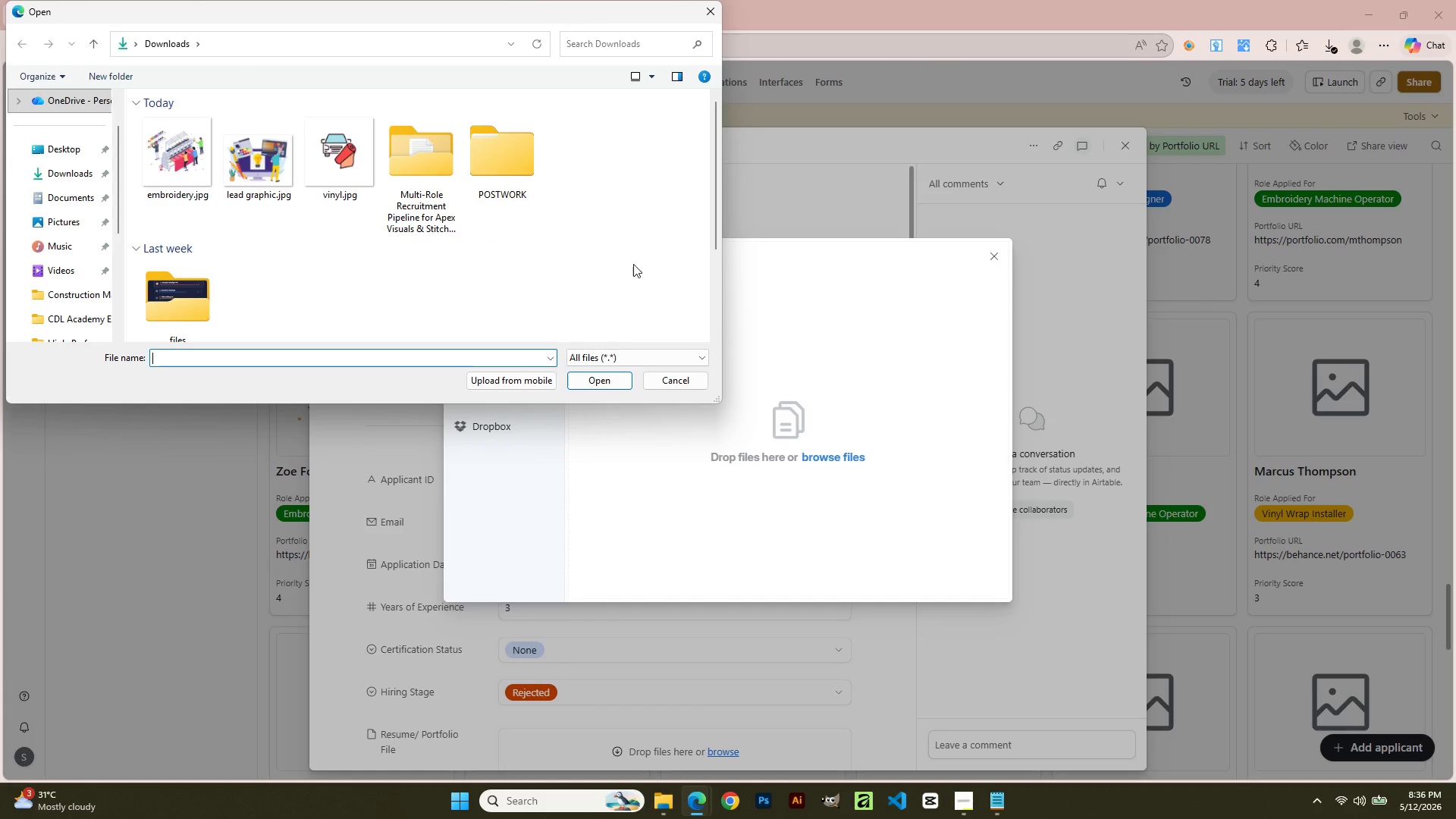 
left_click([155, 152])
 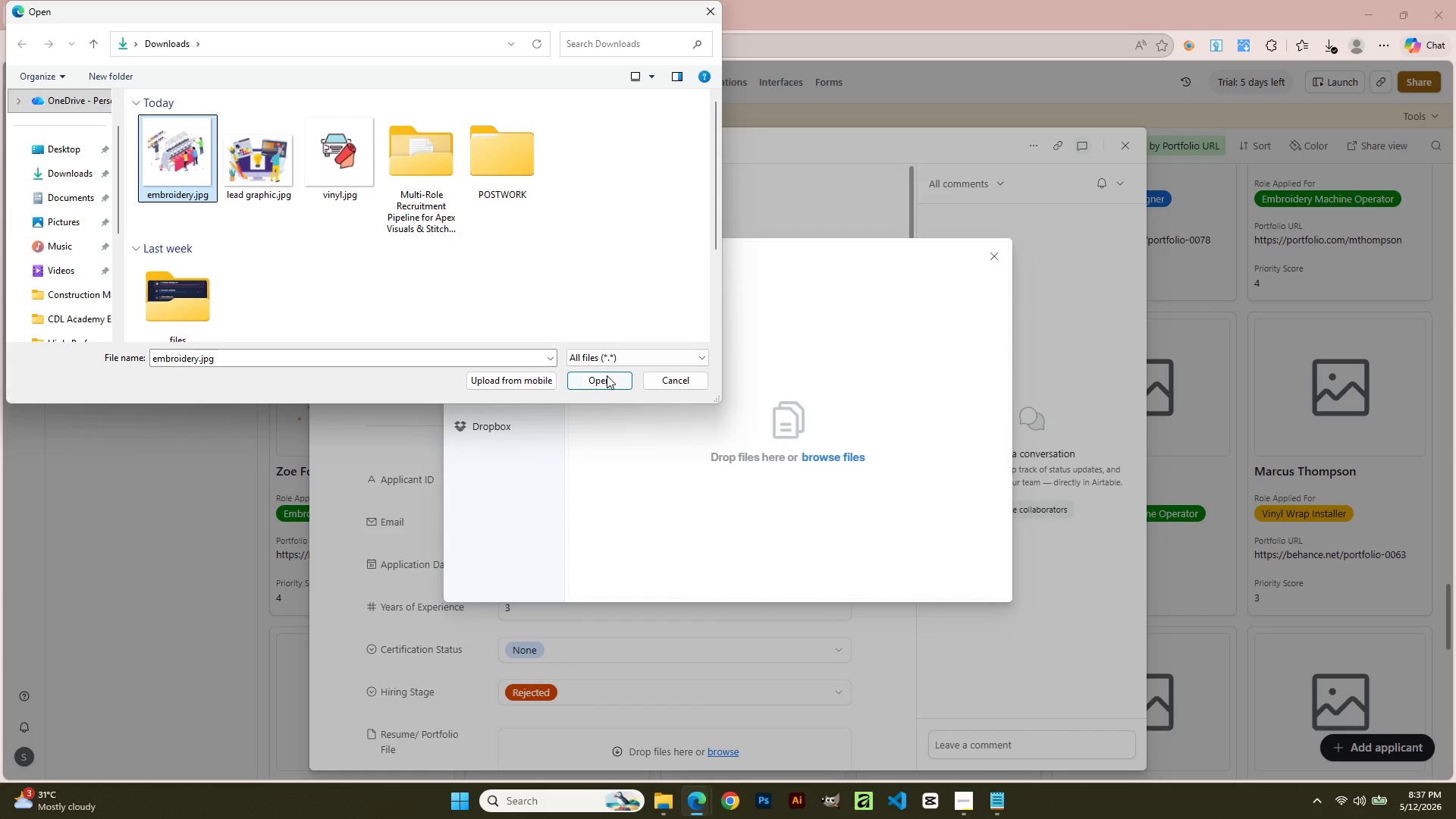 
wait(5.36)
 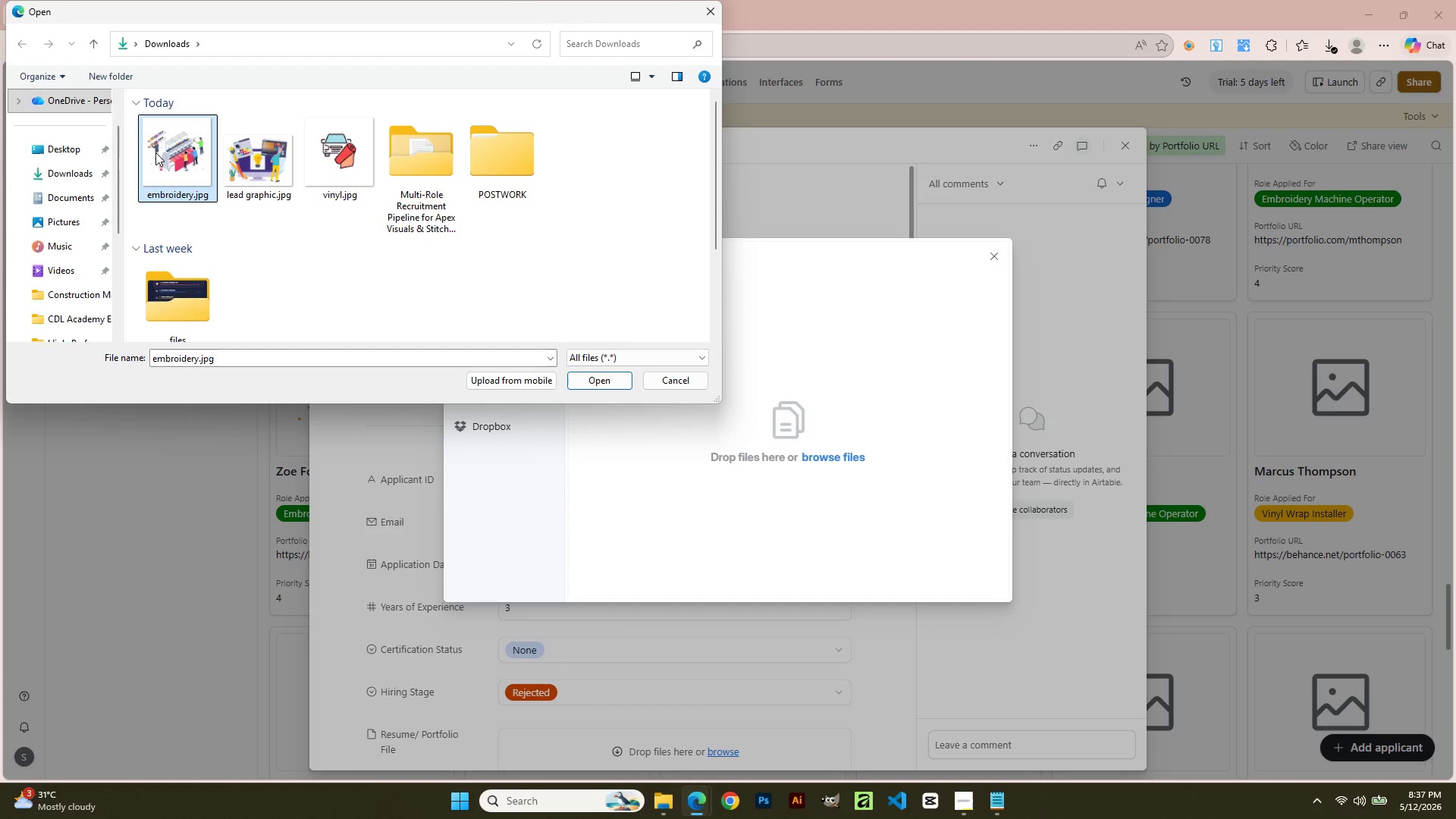 
left_click([607, 376])
 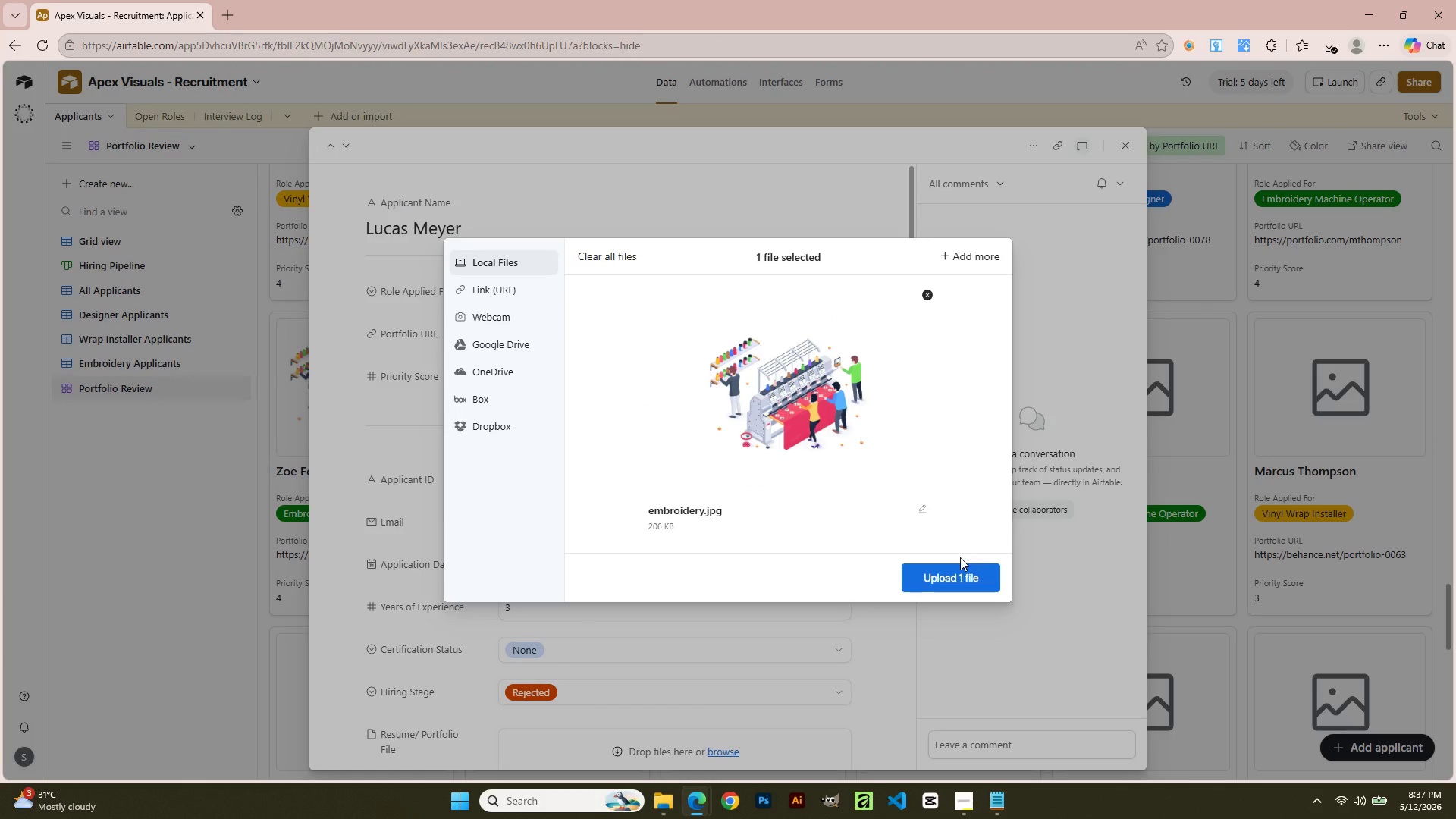 
left_click([962, 570])
 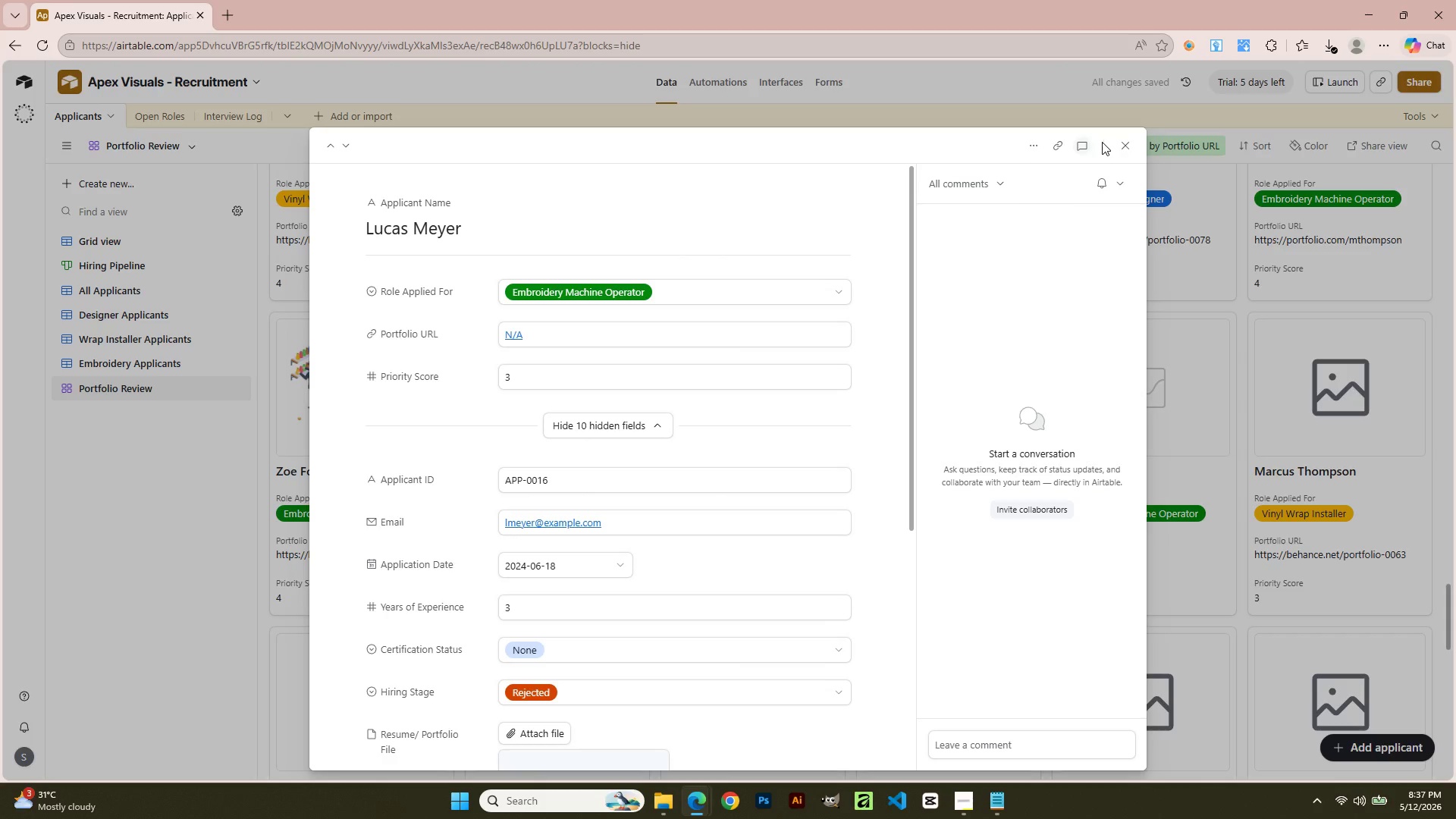 
wait(7.5)
 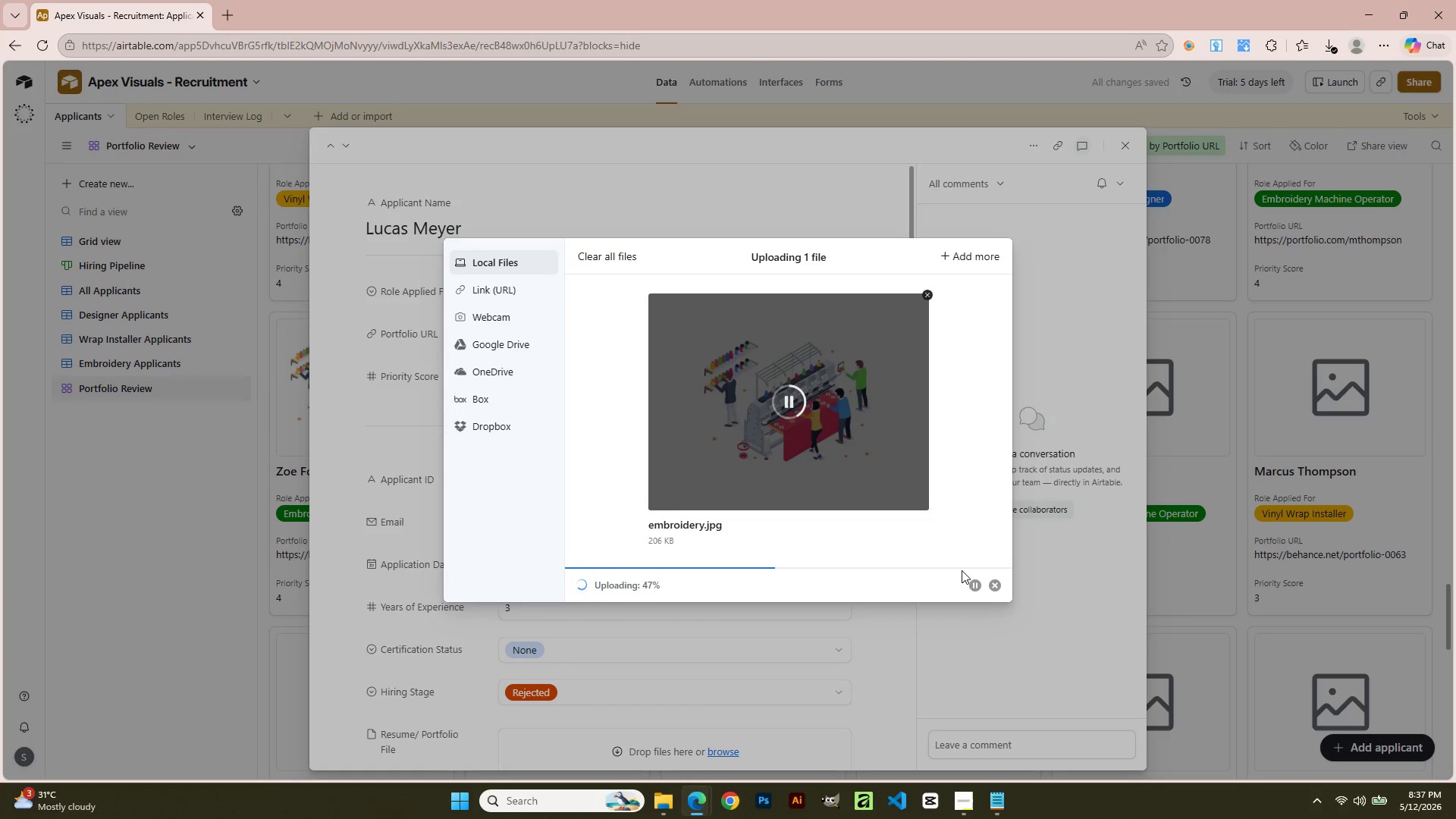 
left_click([1126, 134])
 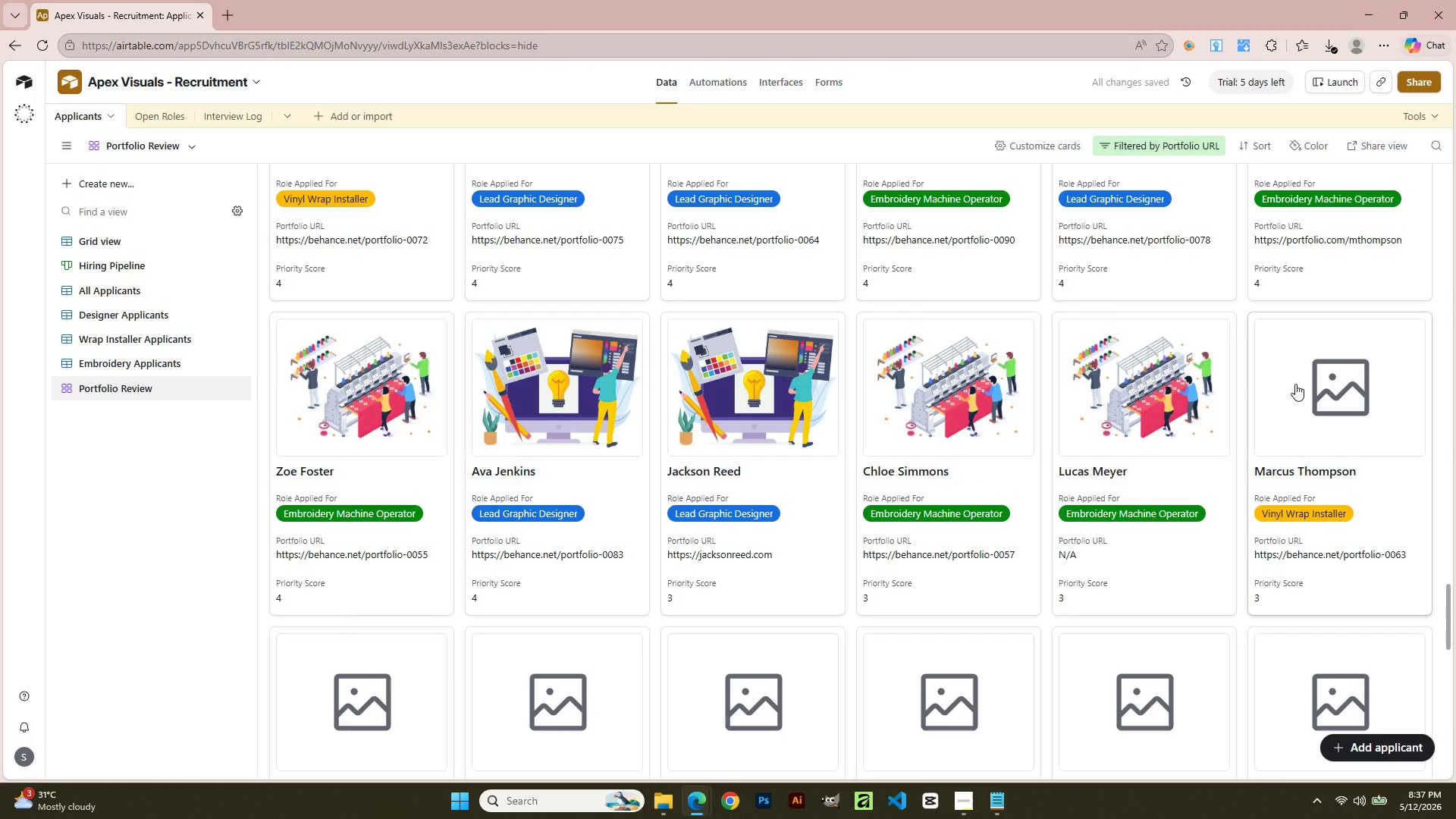 
left_click([1295, 384])
 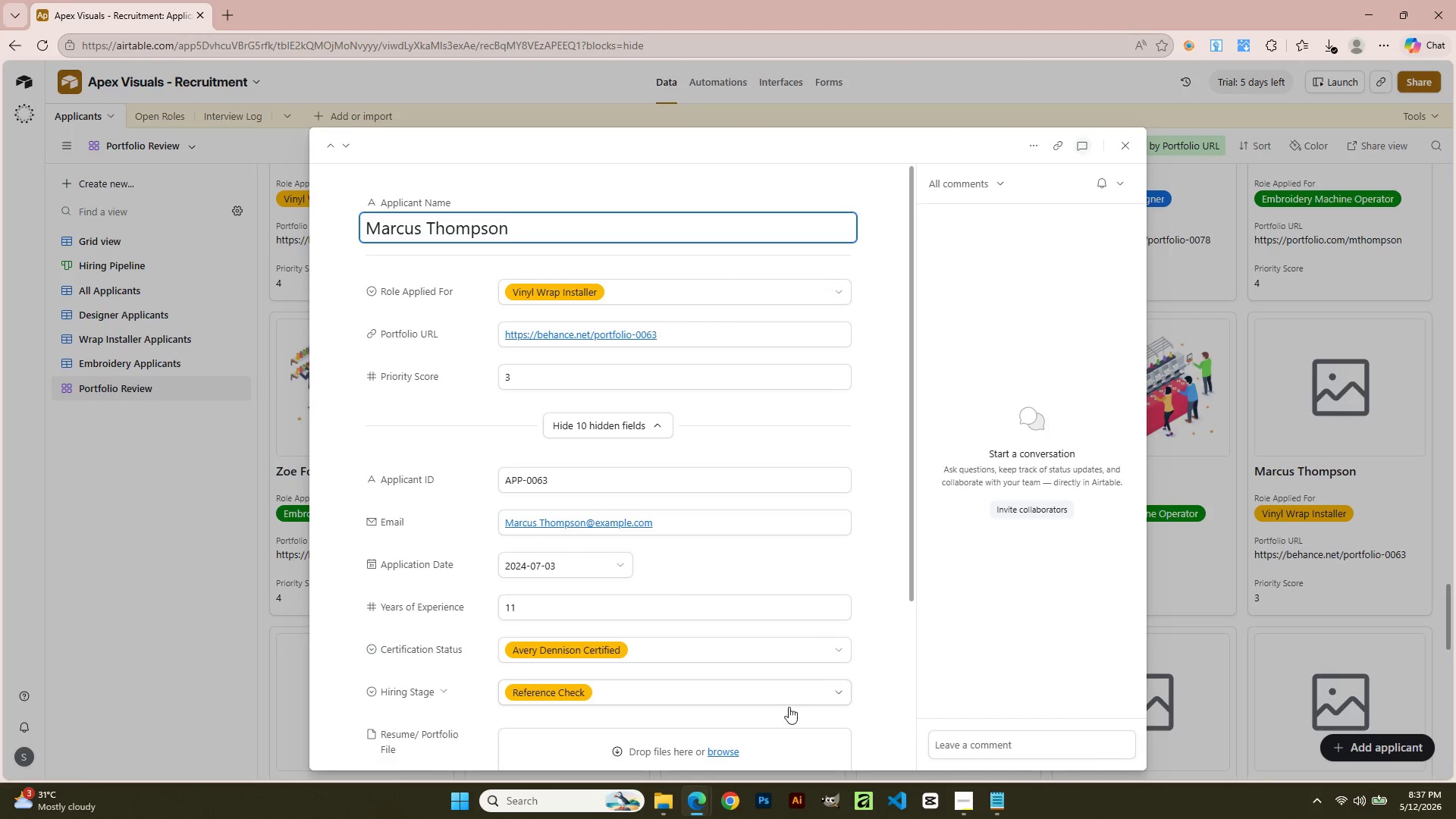 
left_click([785, 739])
 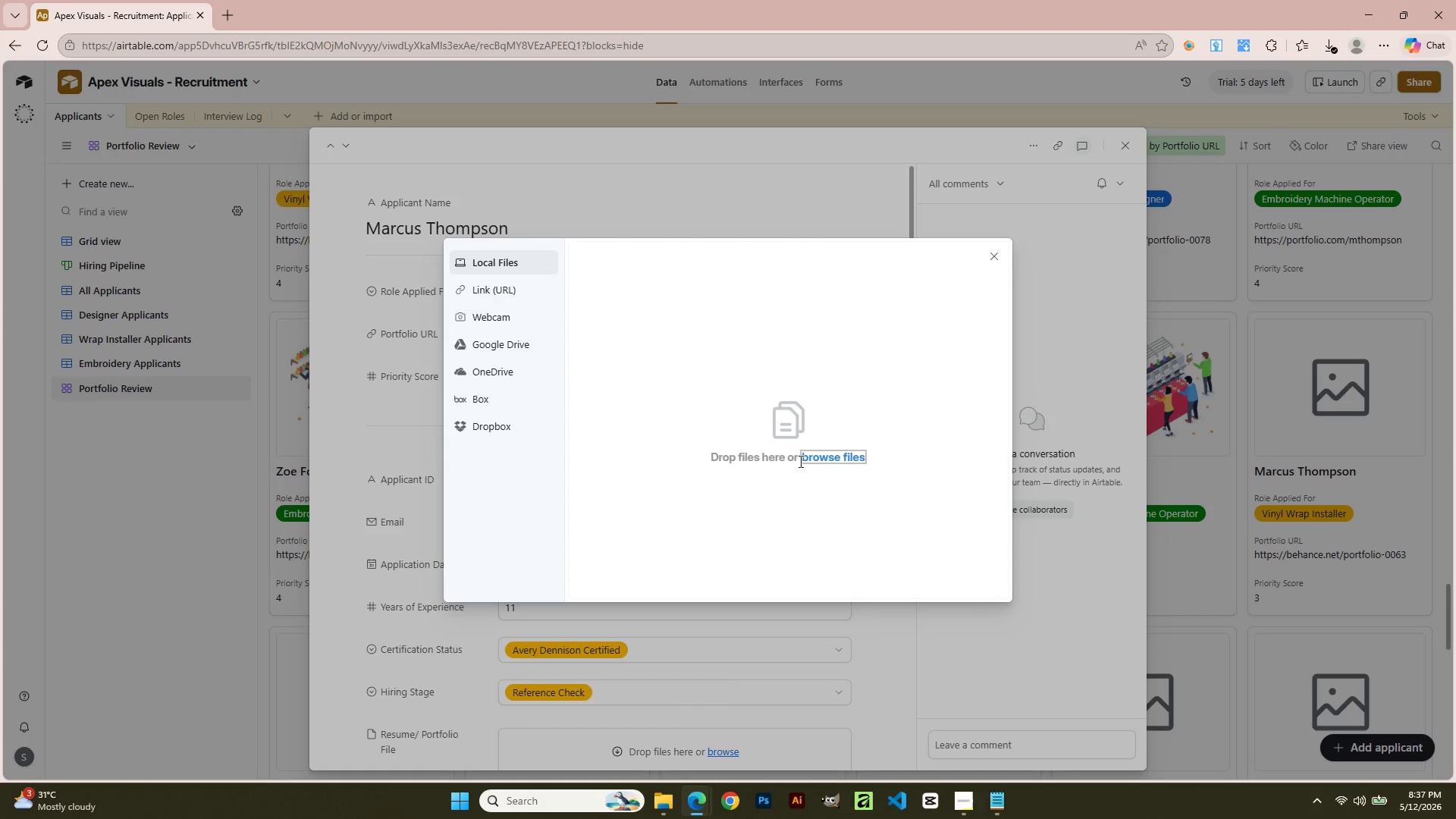 
left_click([801, 461])
 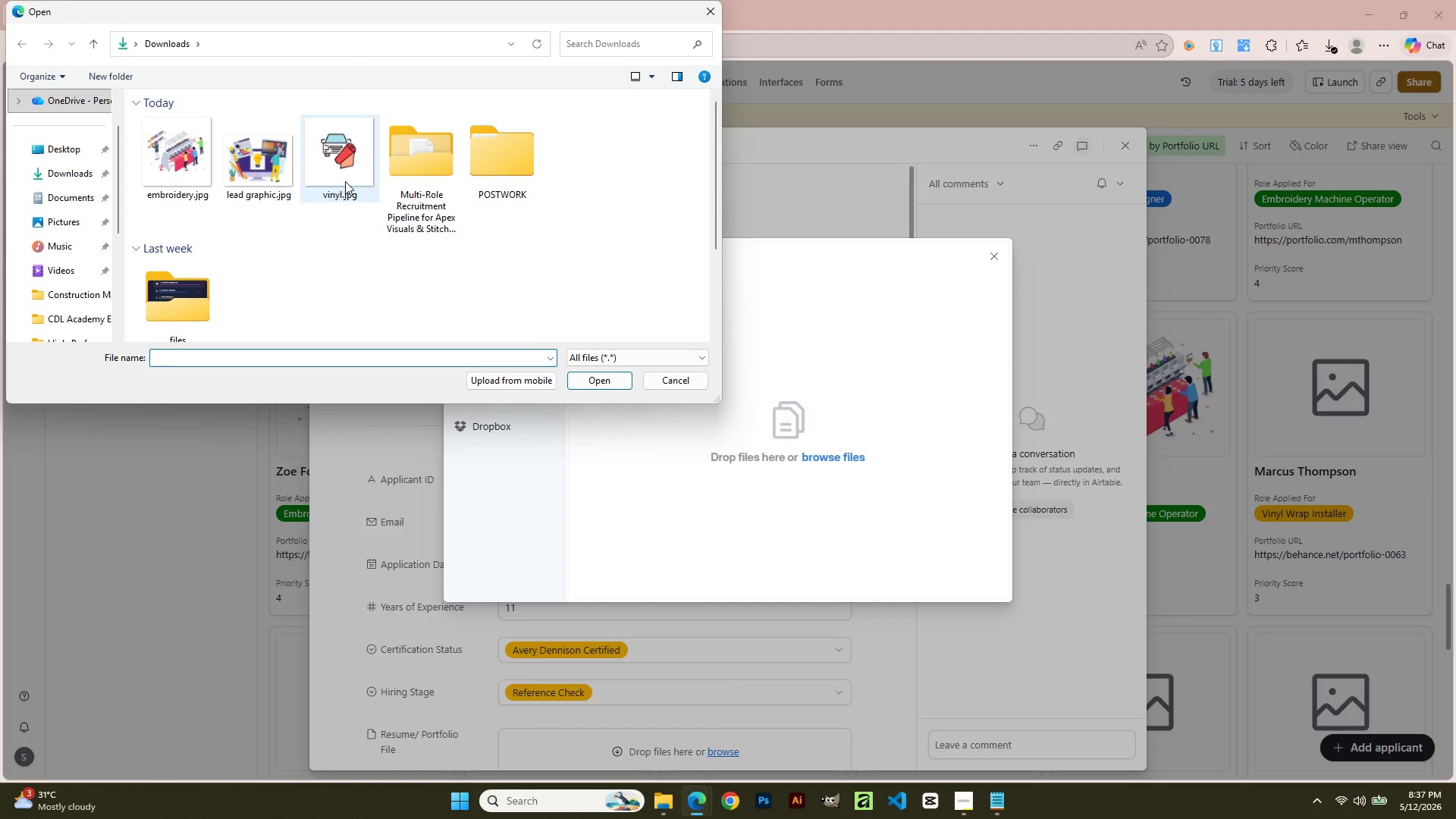 
left_click([345, 181])
 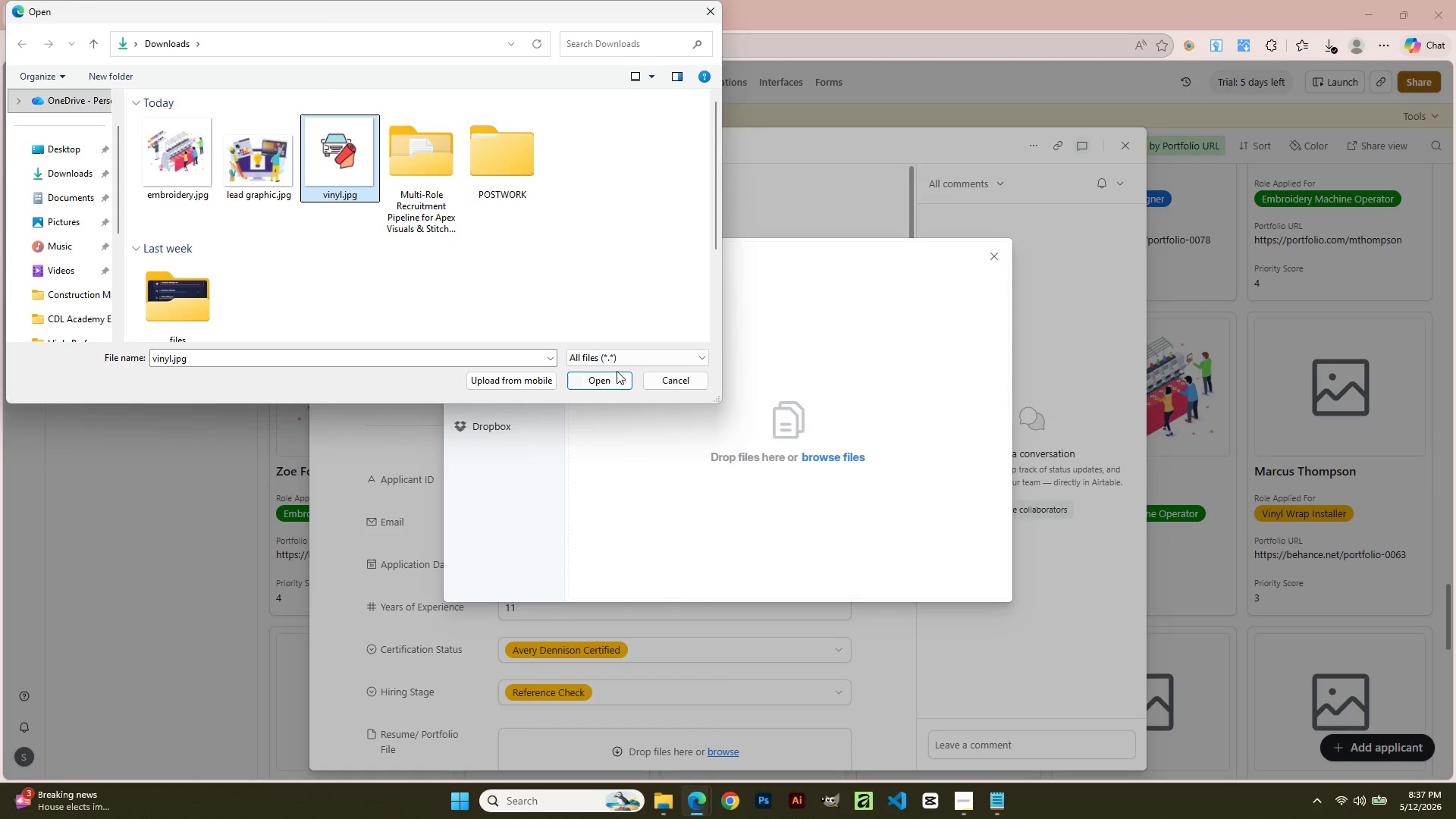 
left_click([616, 371])
 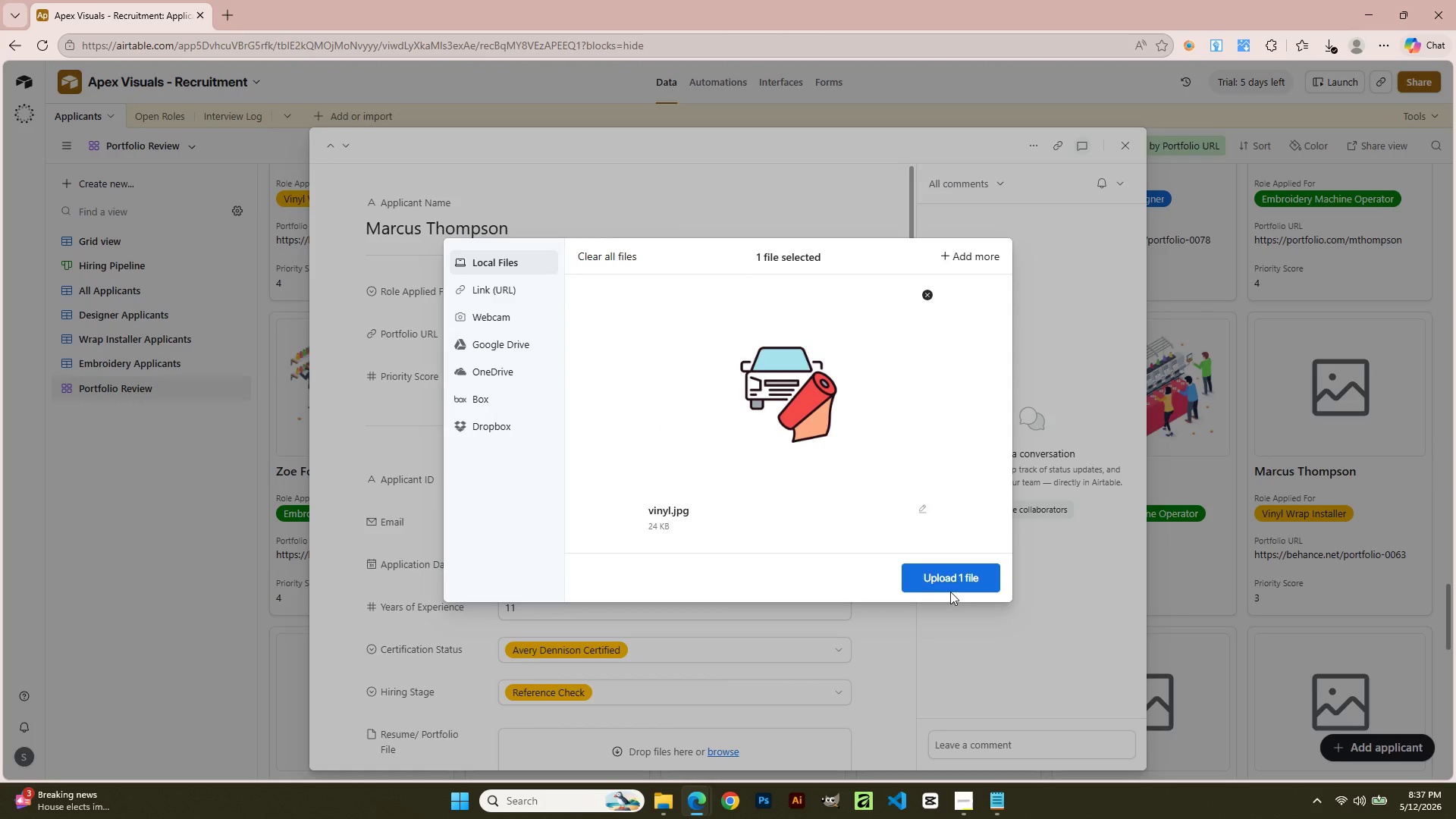 
wait(5.11)
 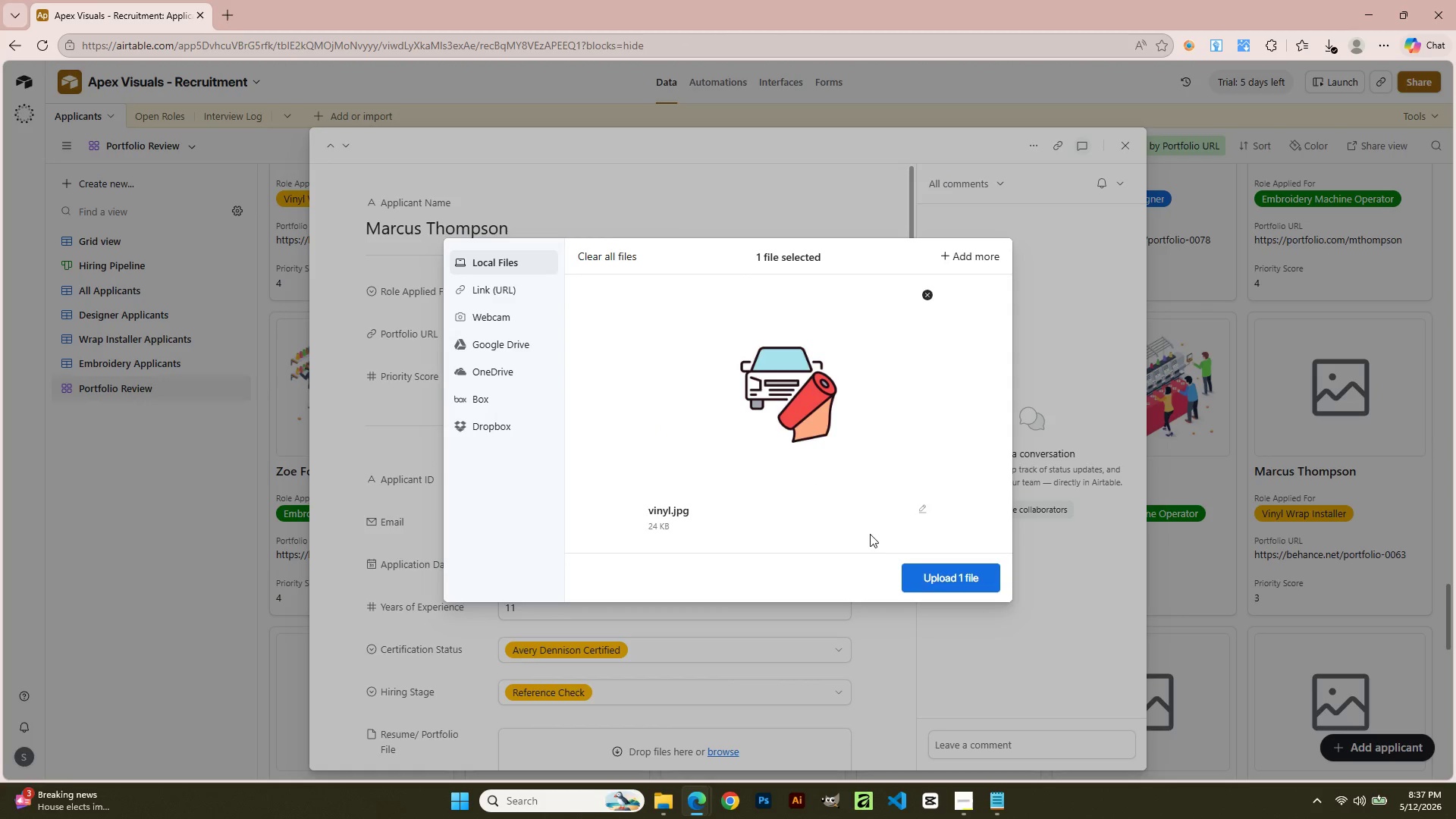 
left_click_drag(start_coordinate=[952, 583], to_coordinate=[937, 574])
 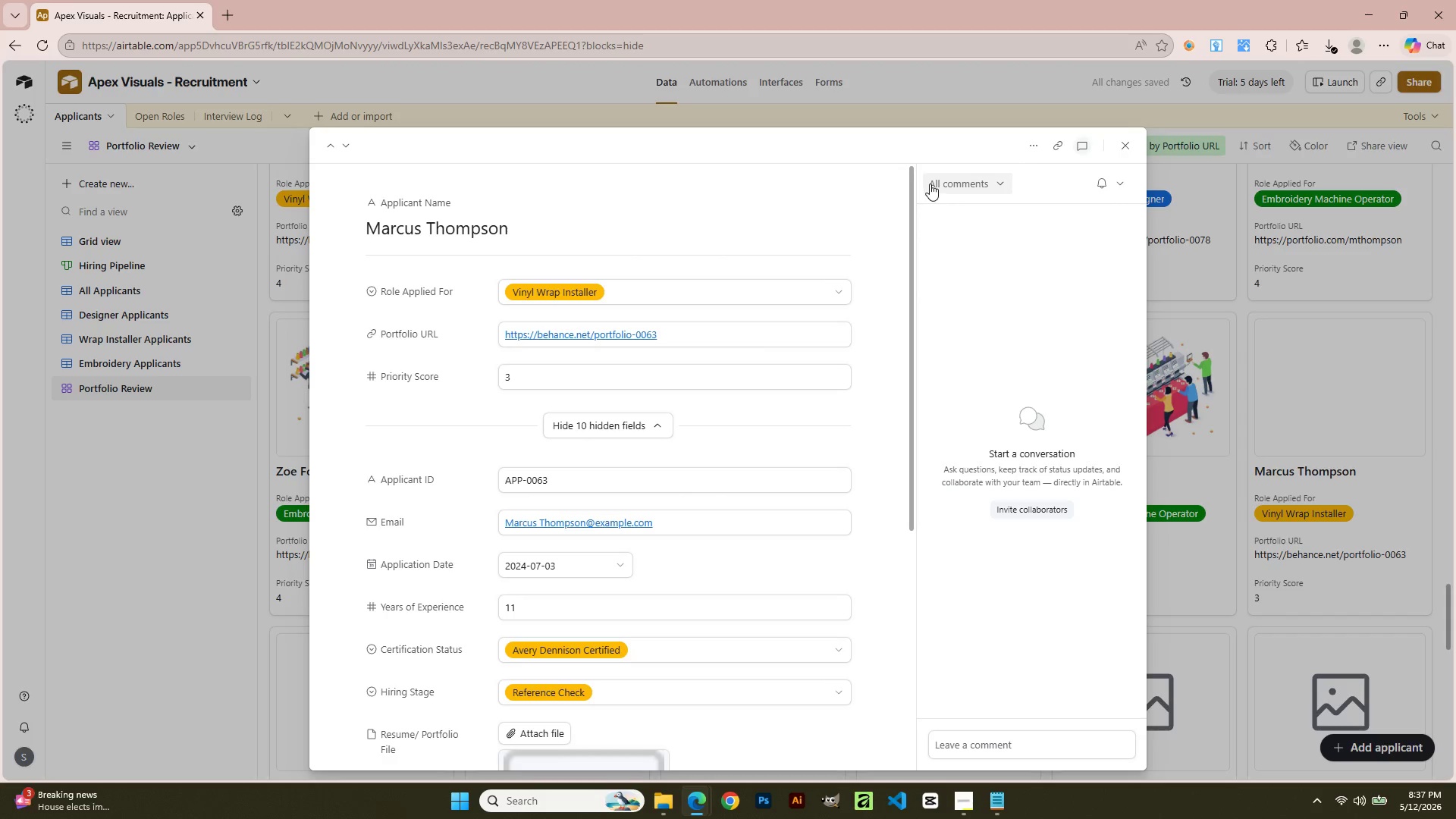 
wait(9.66)
 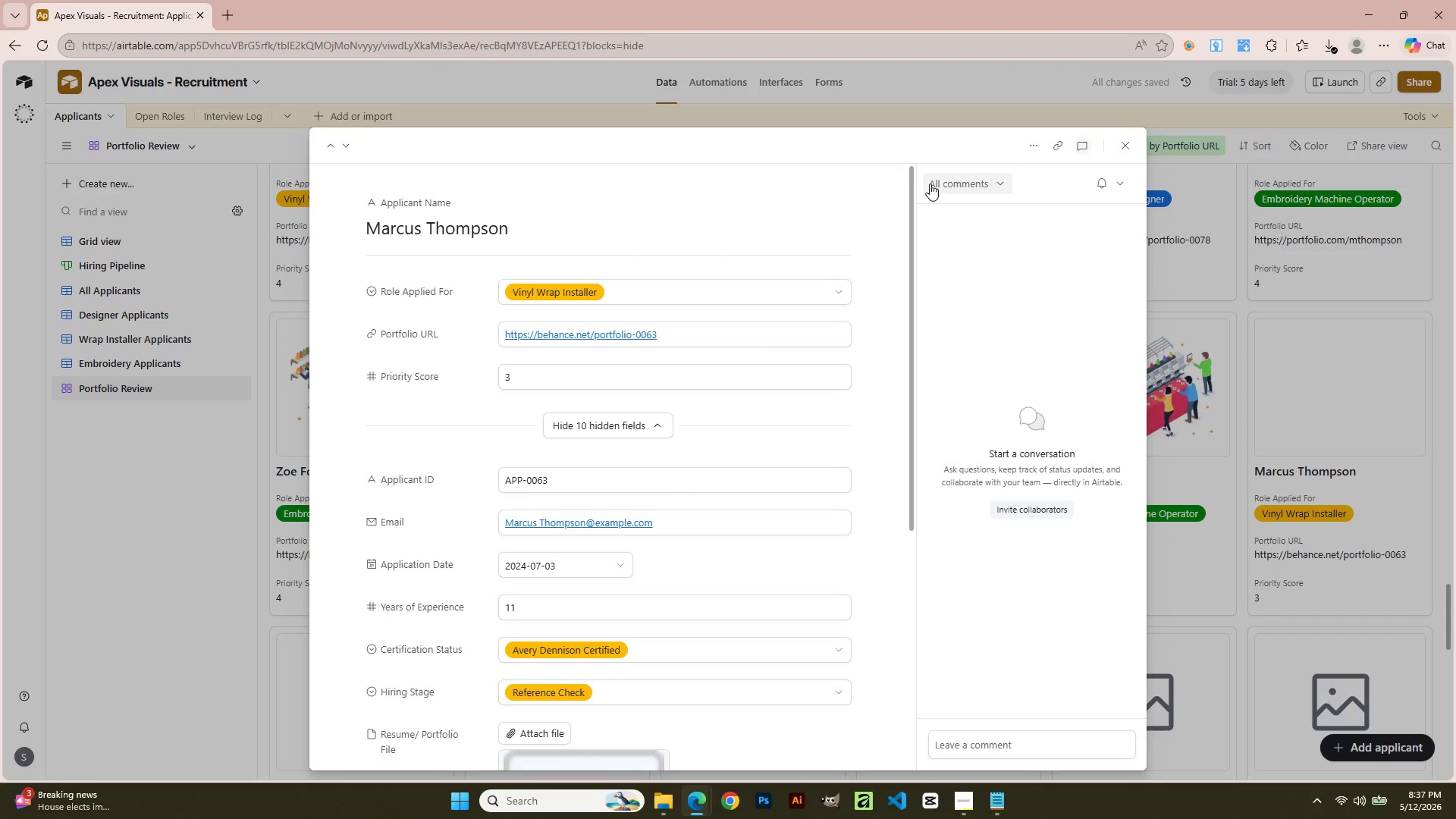 
left_click([1127, 134])
 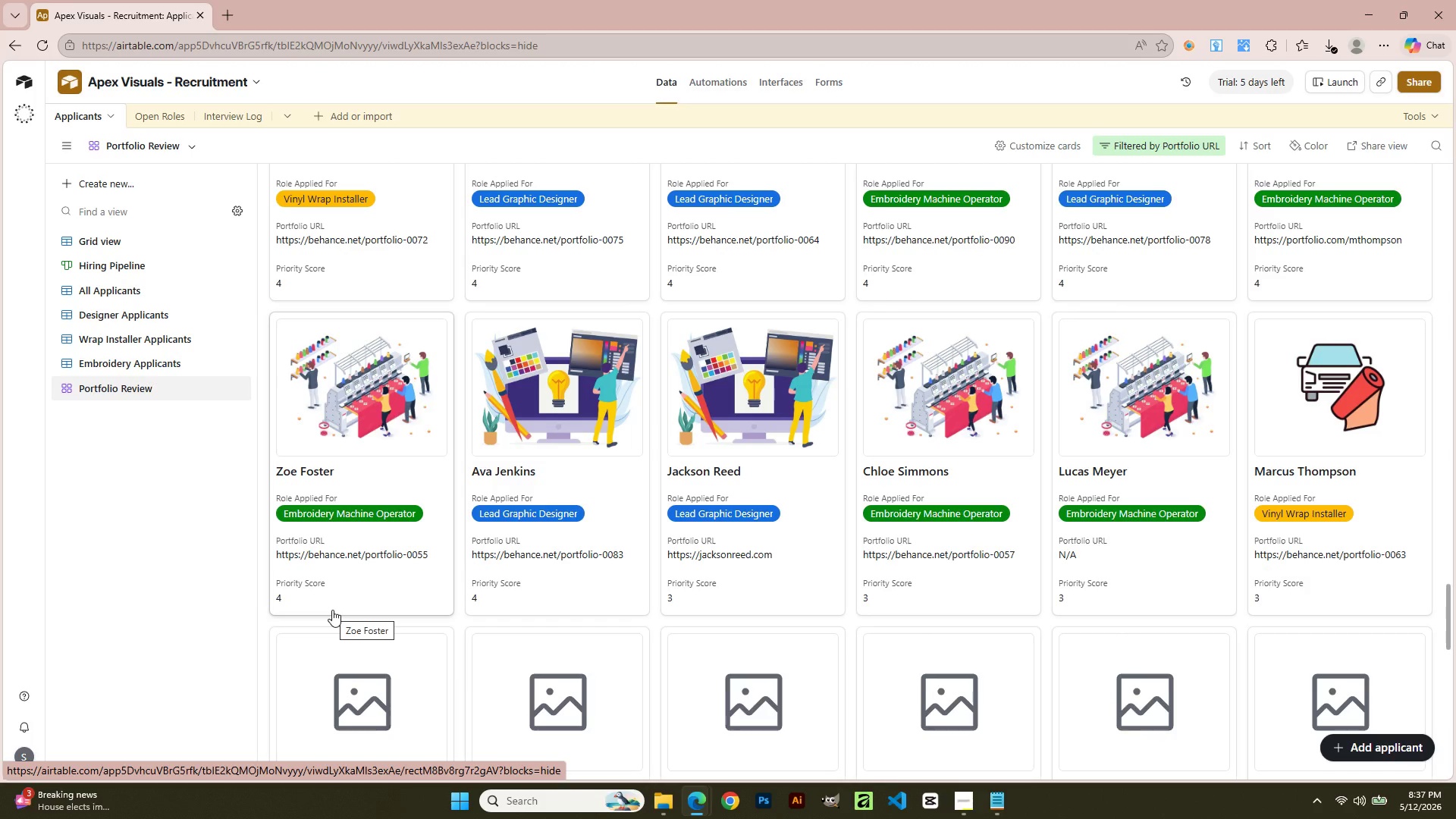 
wait(6.95)
 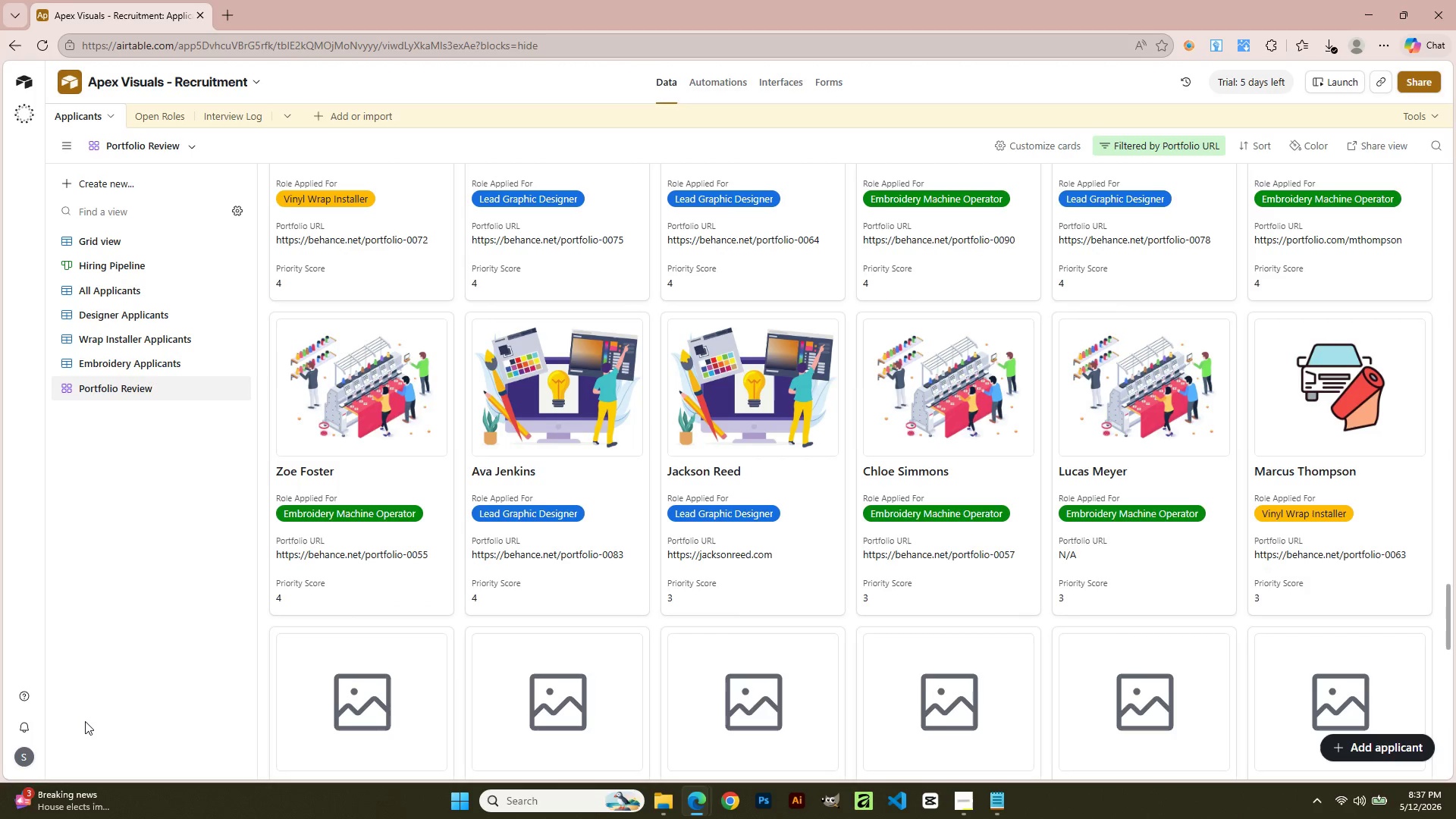 
scroll: coordinate [240, 576], scroll_direction: up, amount: 2.0
 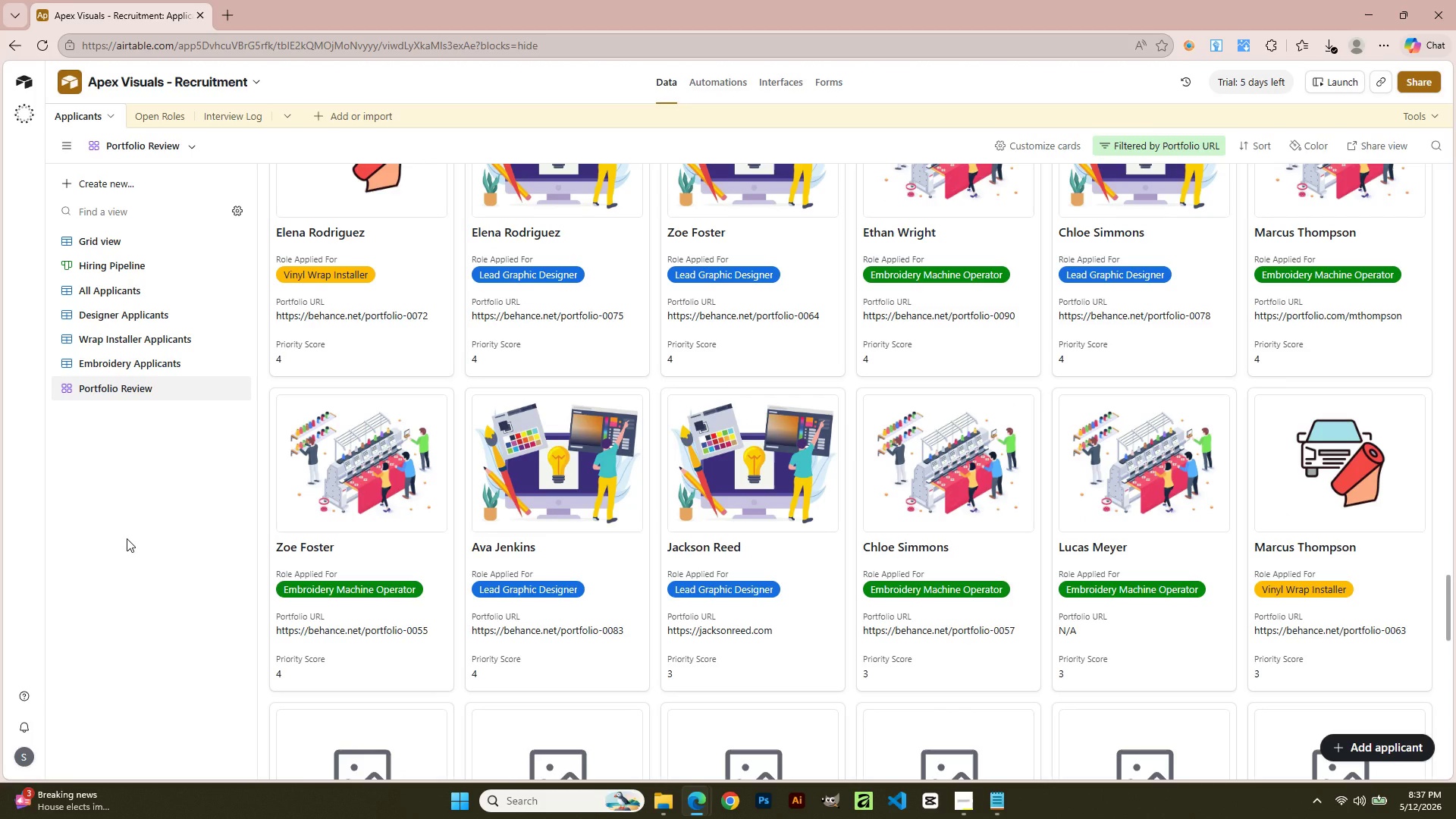 
scroll: coordinate [69, 522], scroll_direction: down, amount: 7.0
 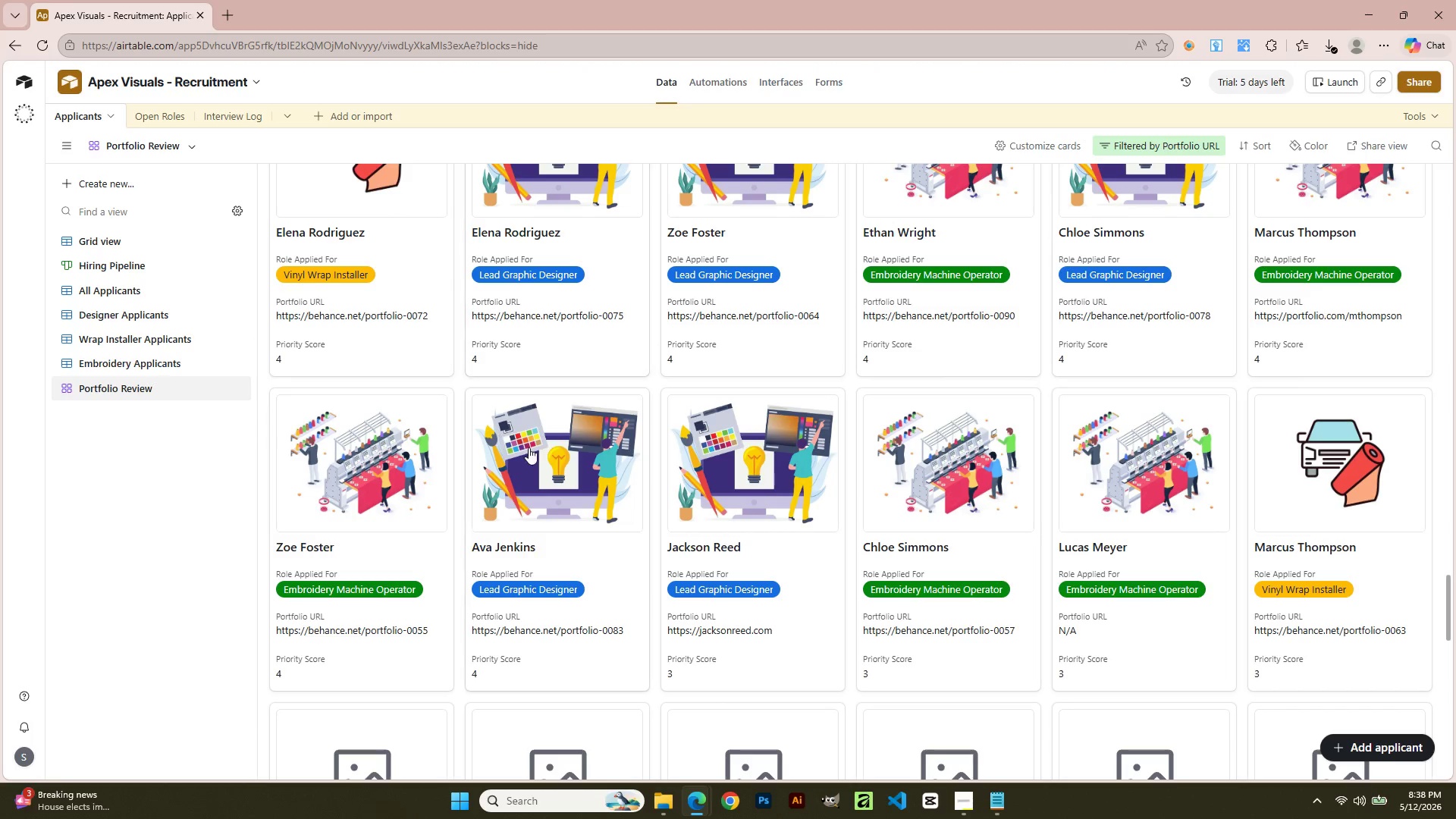 
wait(5.54)
 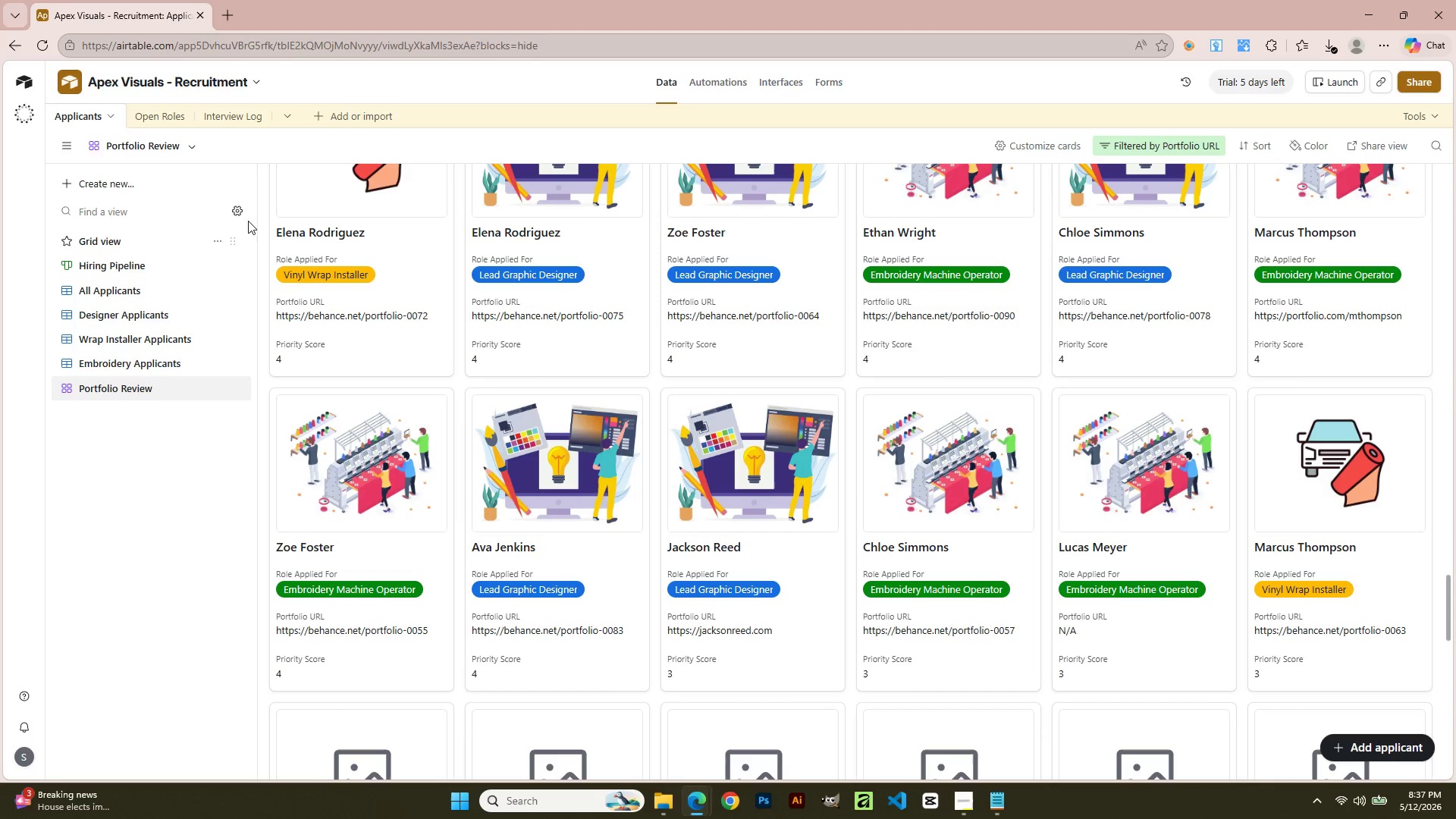 
scroll: coordinate [397, 532], scroll_direction: up, amount: 2.0
 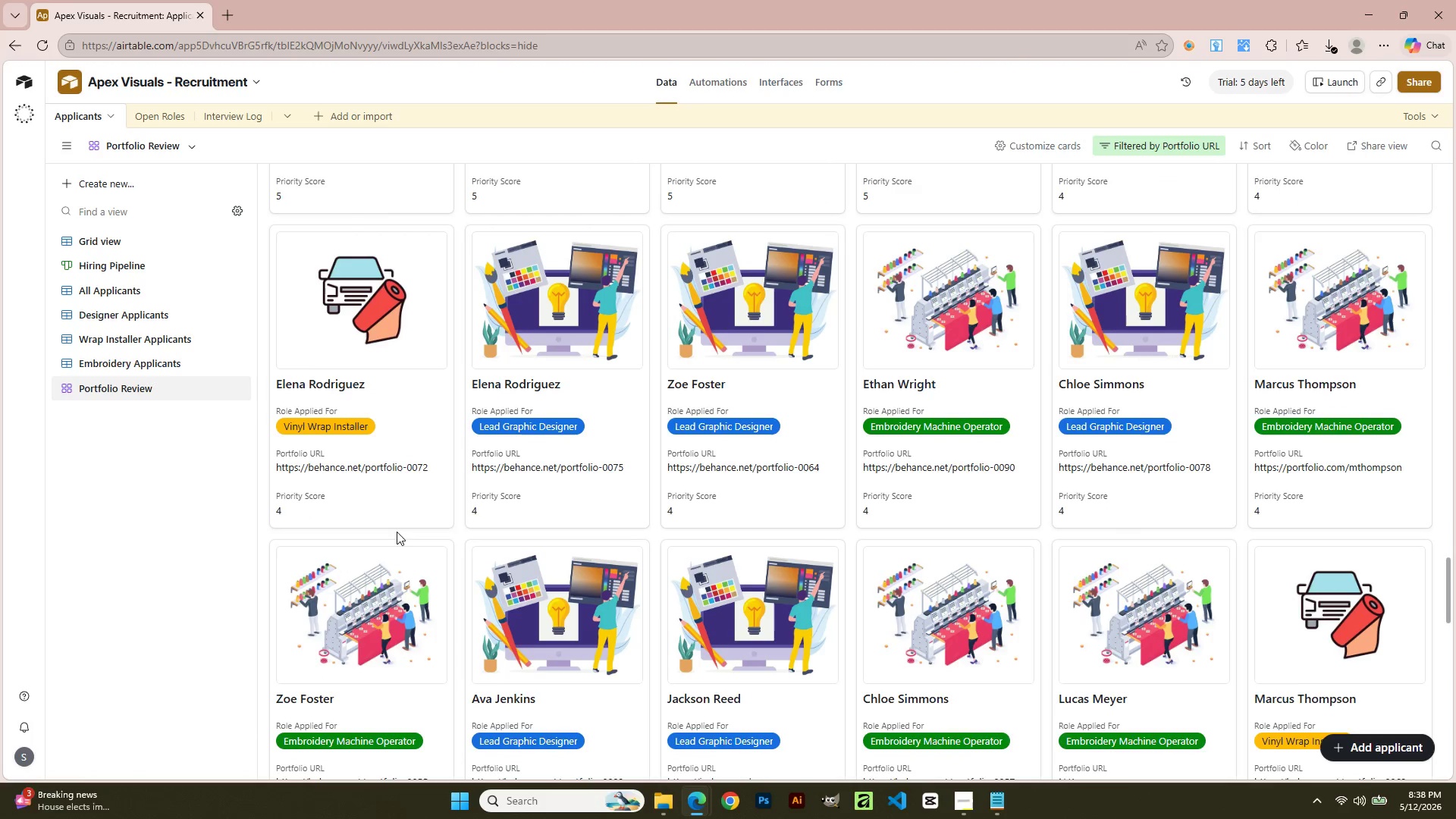 
scroll: coordinate [397, 532], scroll_direction: down, amount: 2.0
 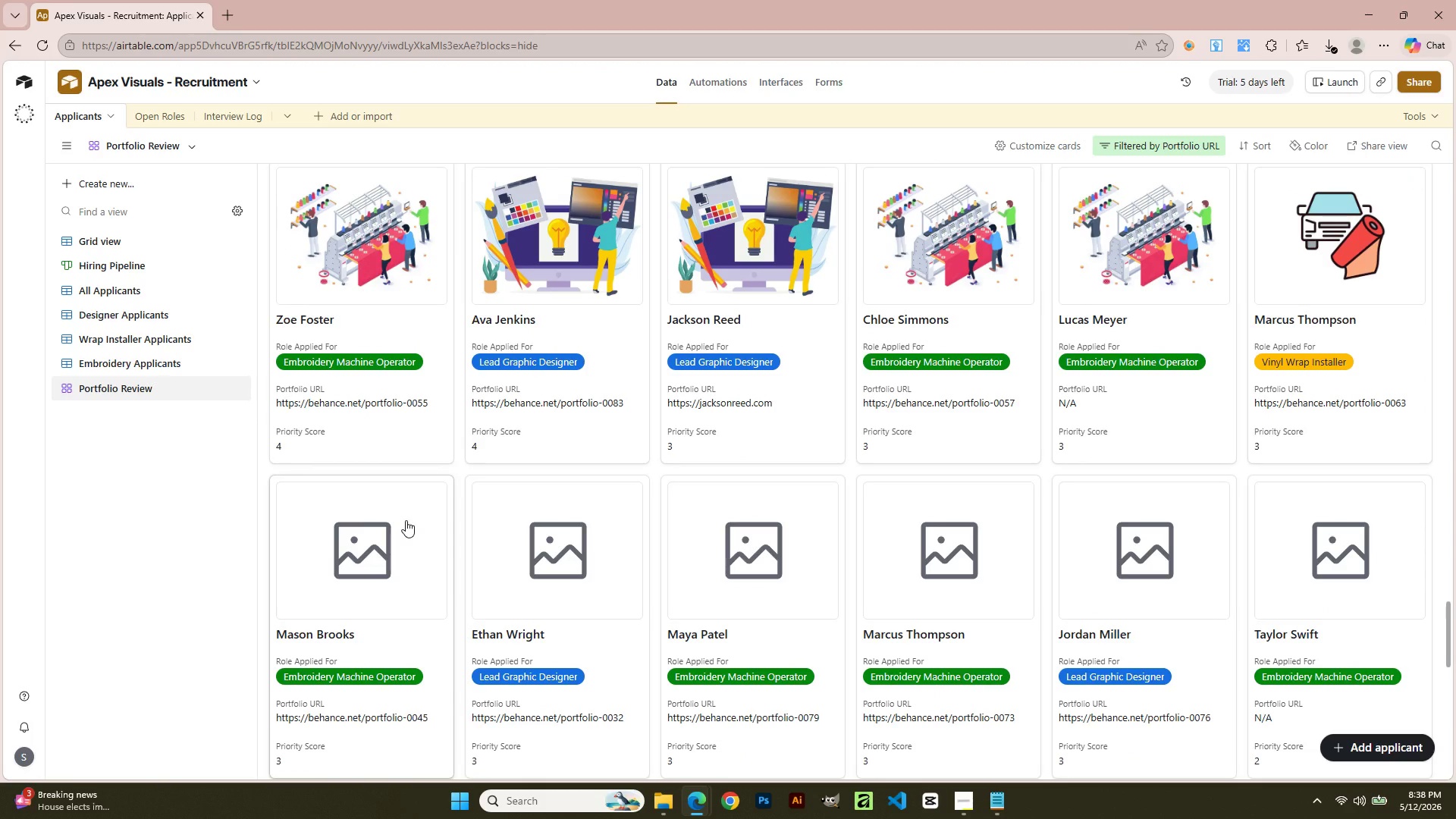 
left_click([411, 512])
 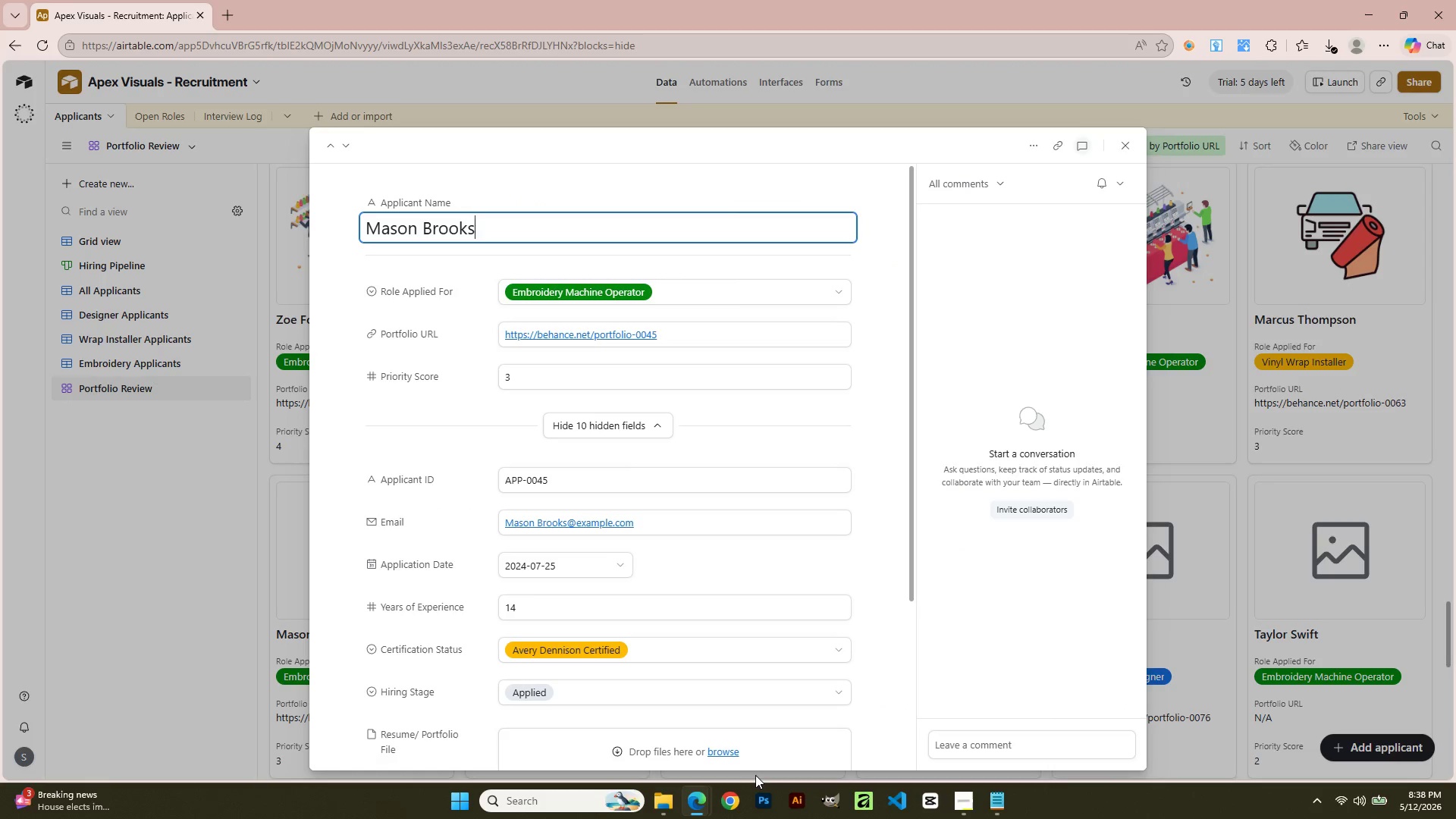 
left_click([749, 745])
 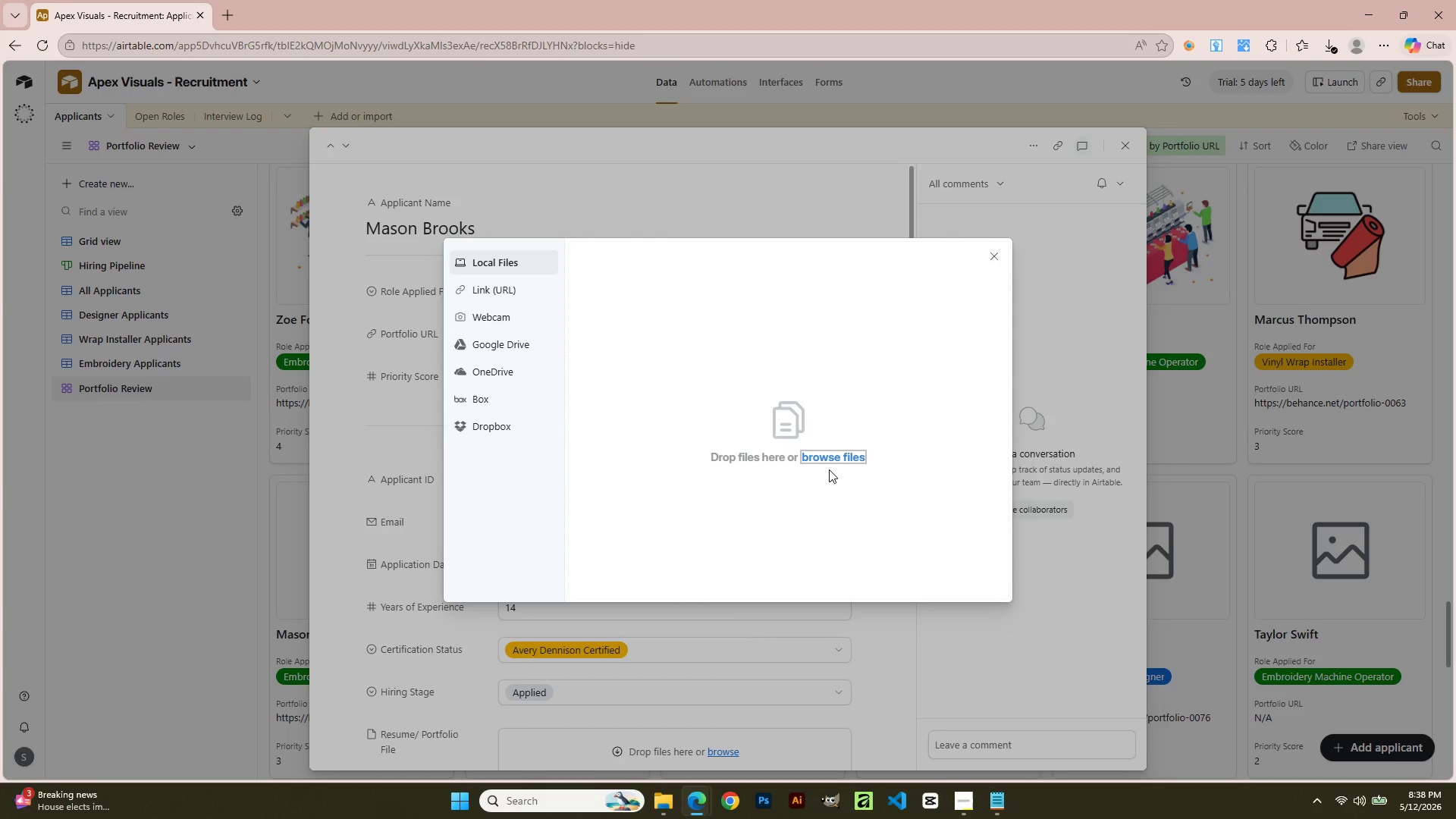 
left_click([838, 456])
 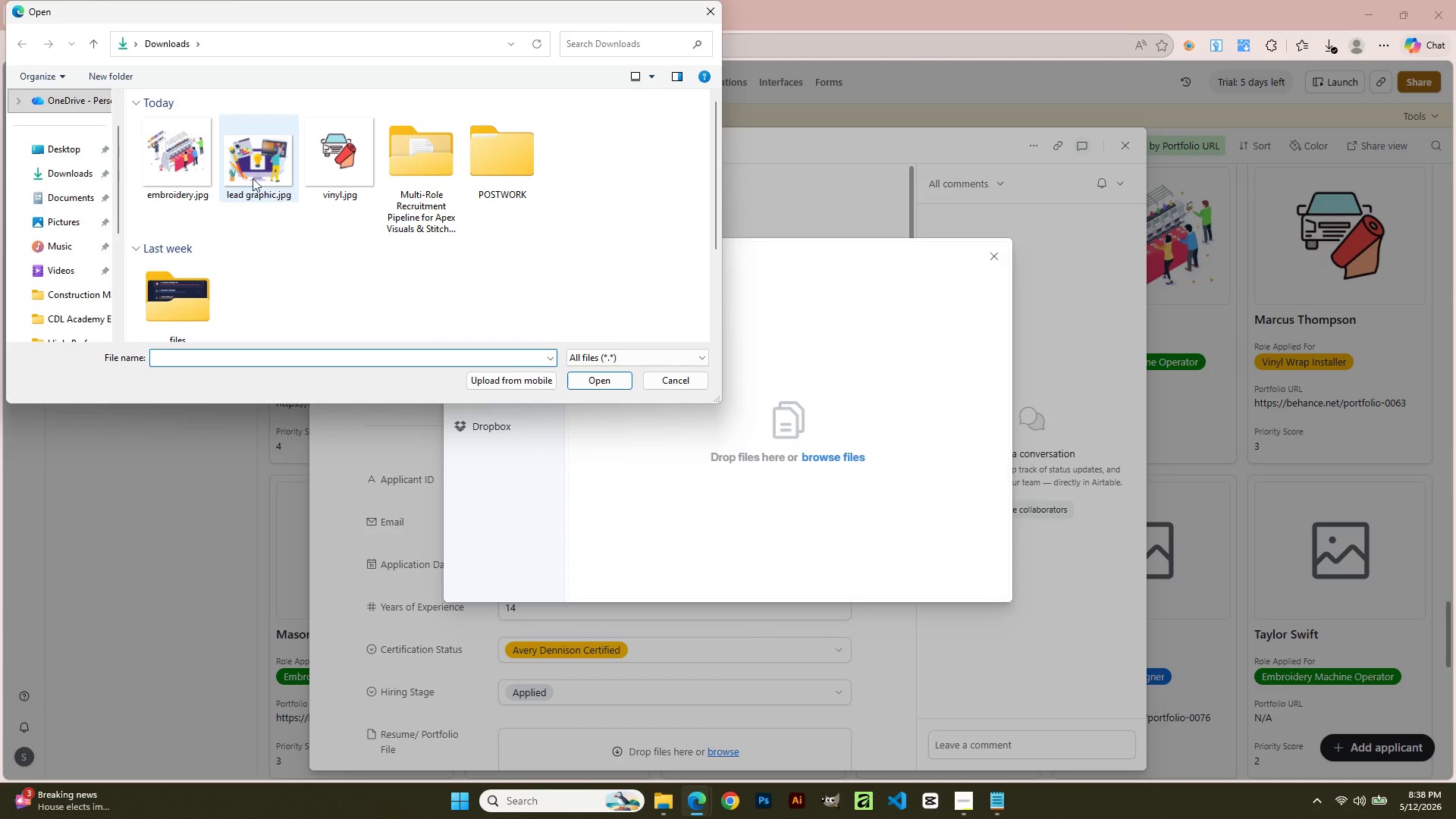 
left_click([185, 162])
 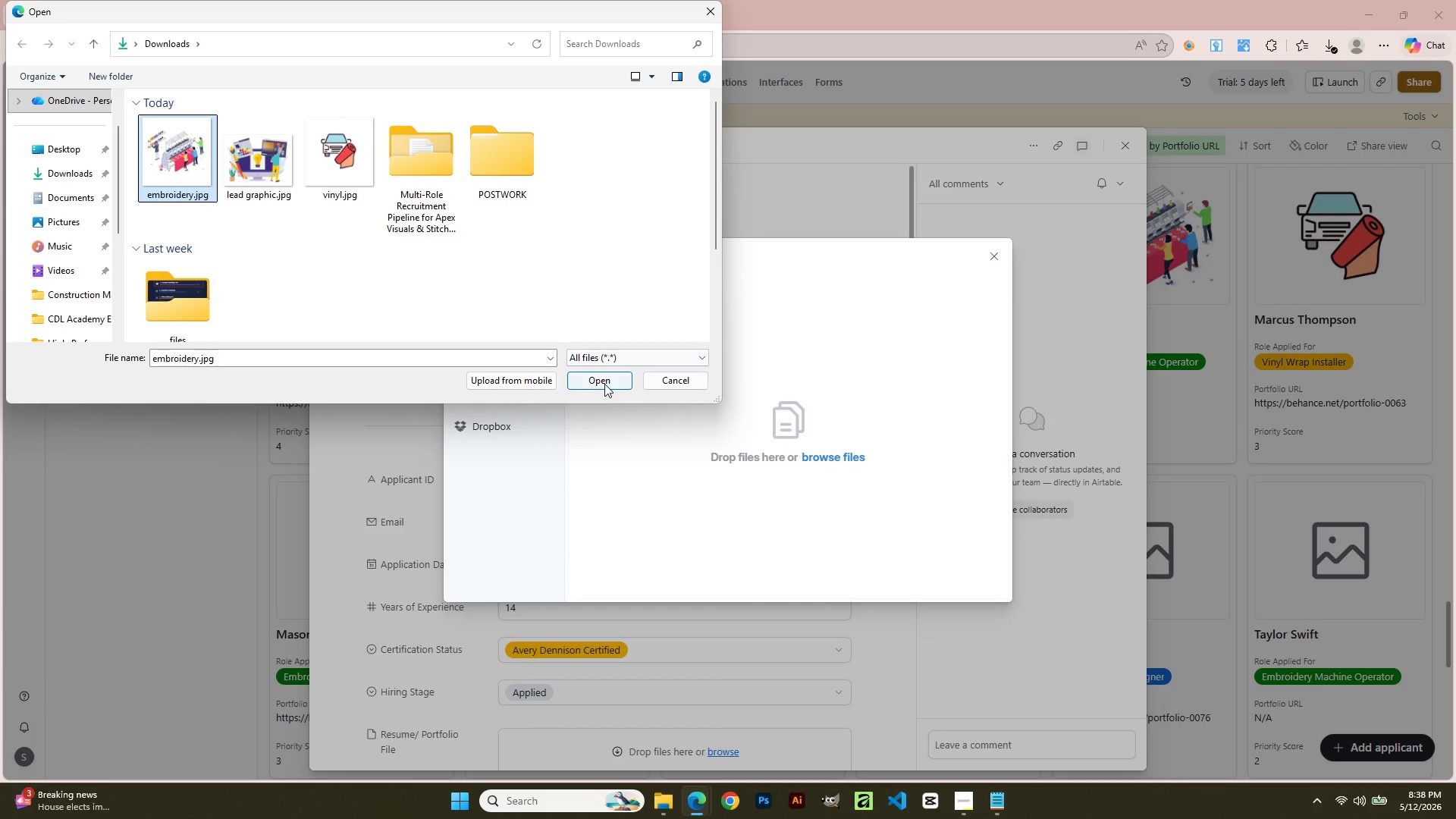 
left_click([604, 384])
 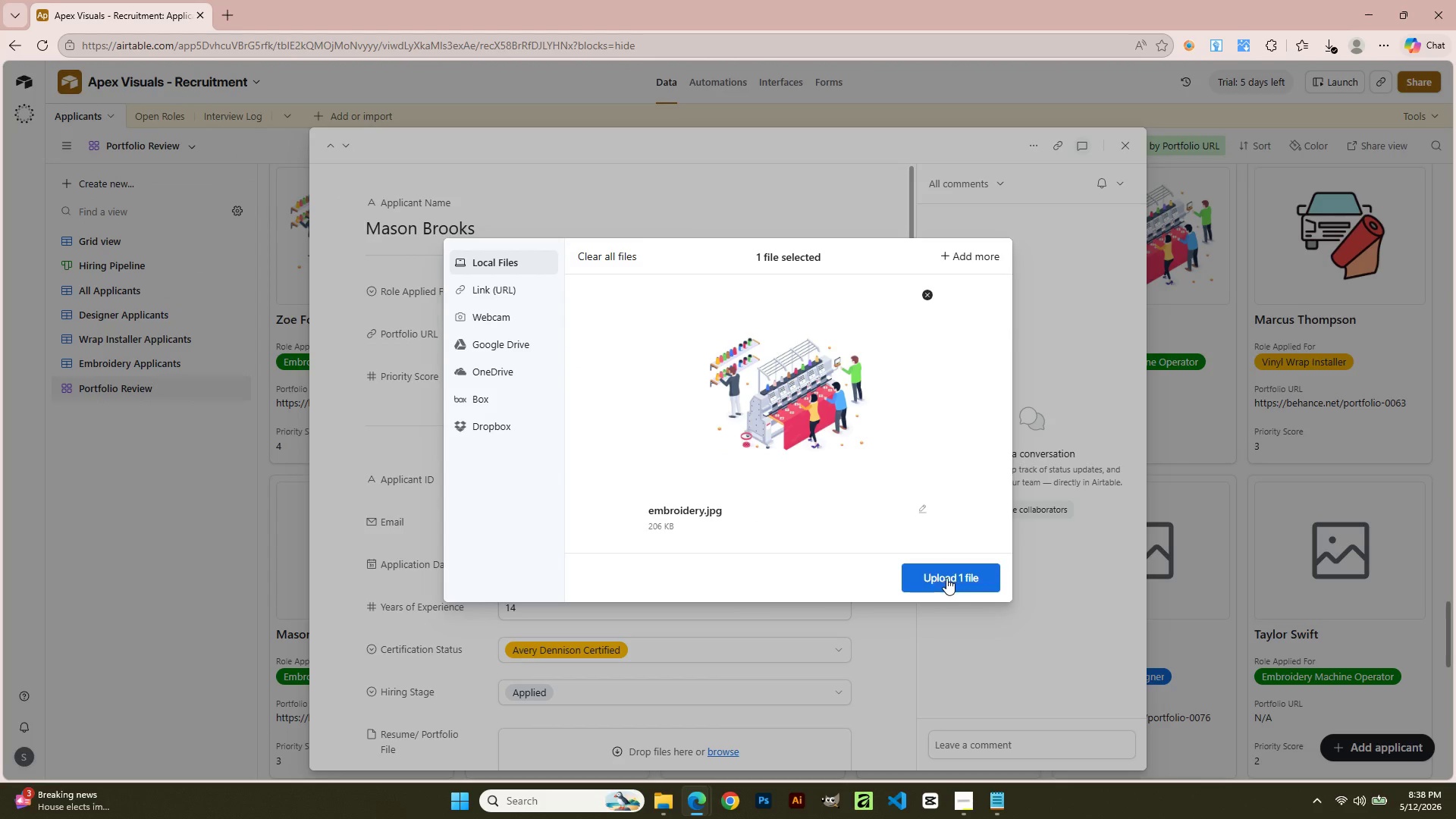 
left_click([946, 578])
 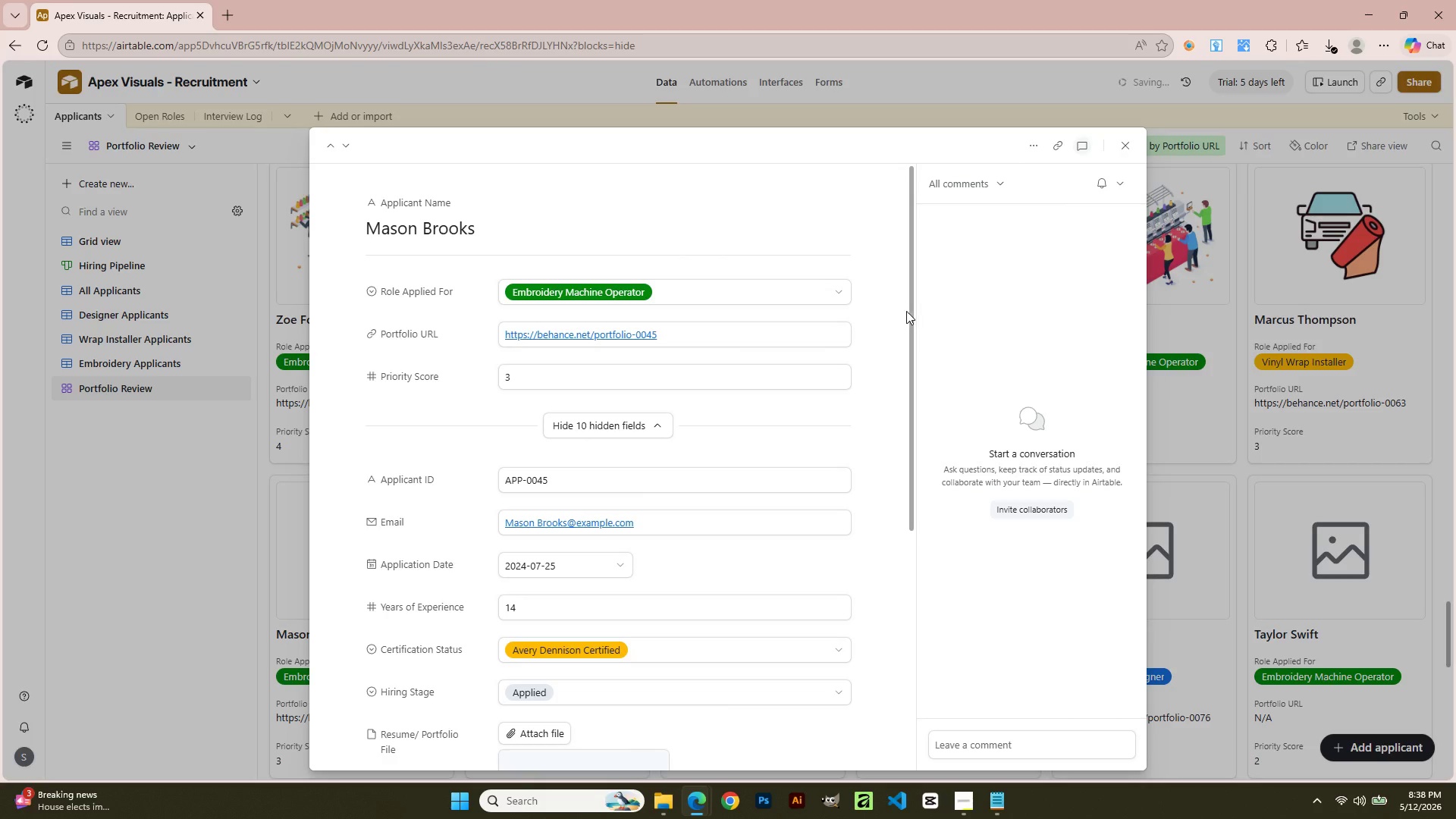 
wait(6.39)
 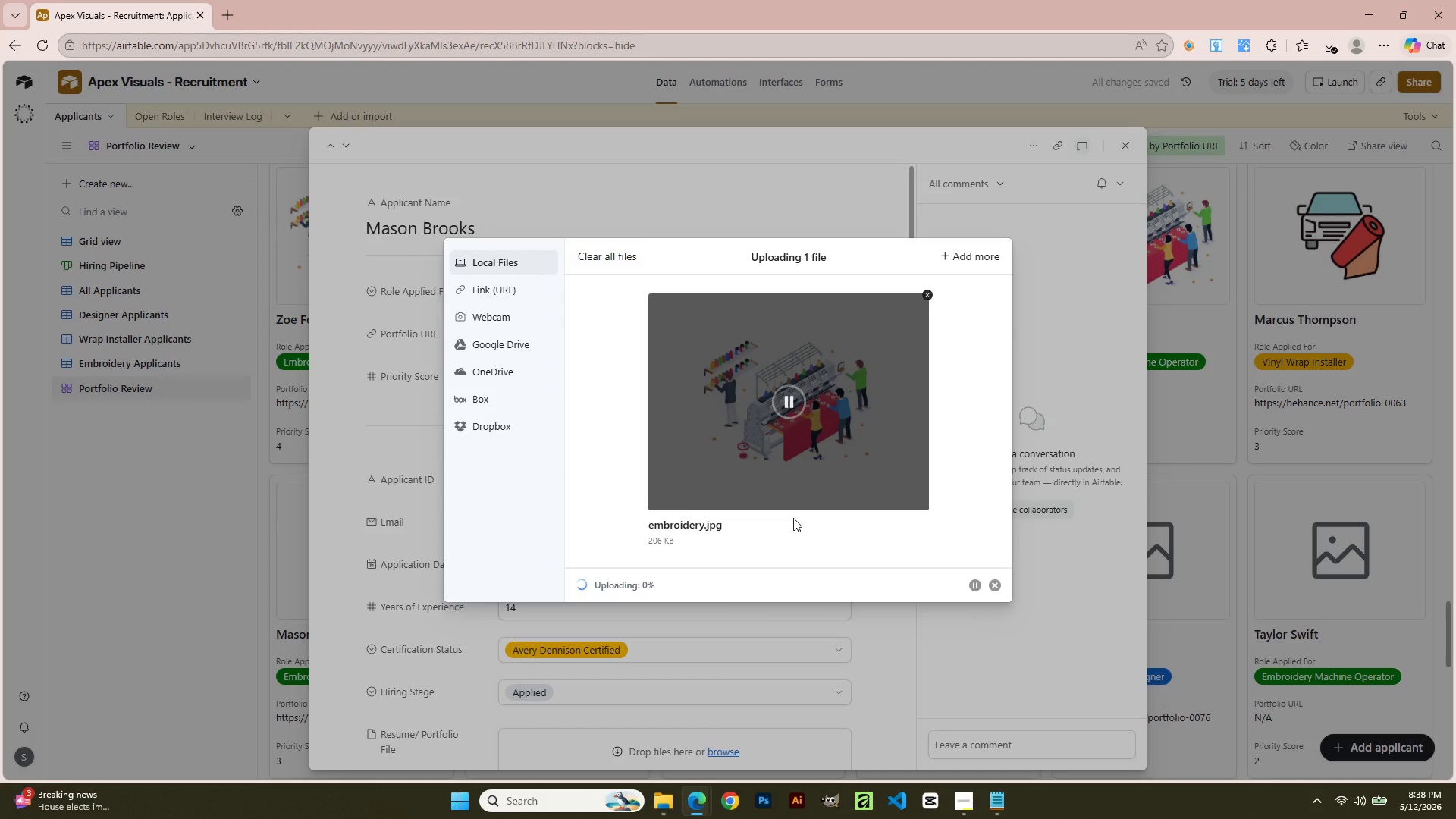 
left_click([1132, 159])
 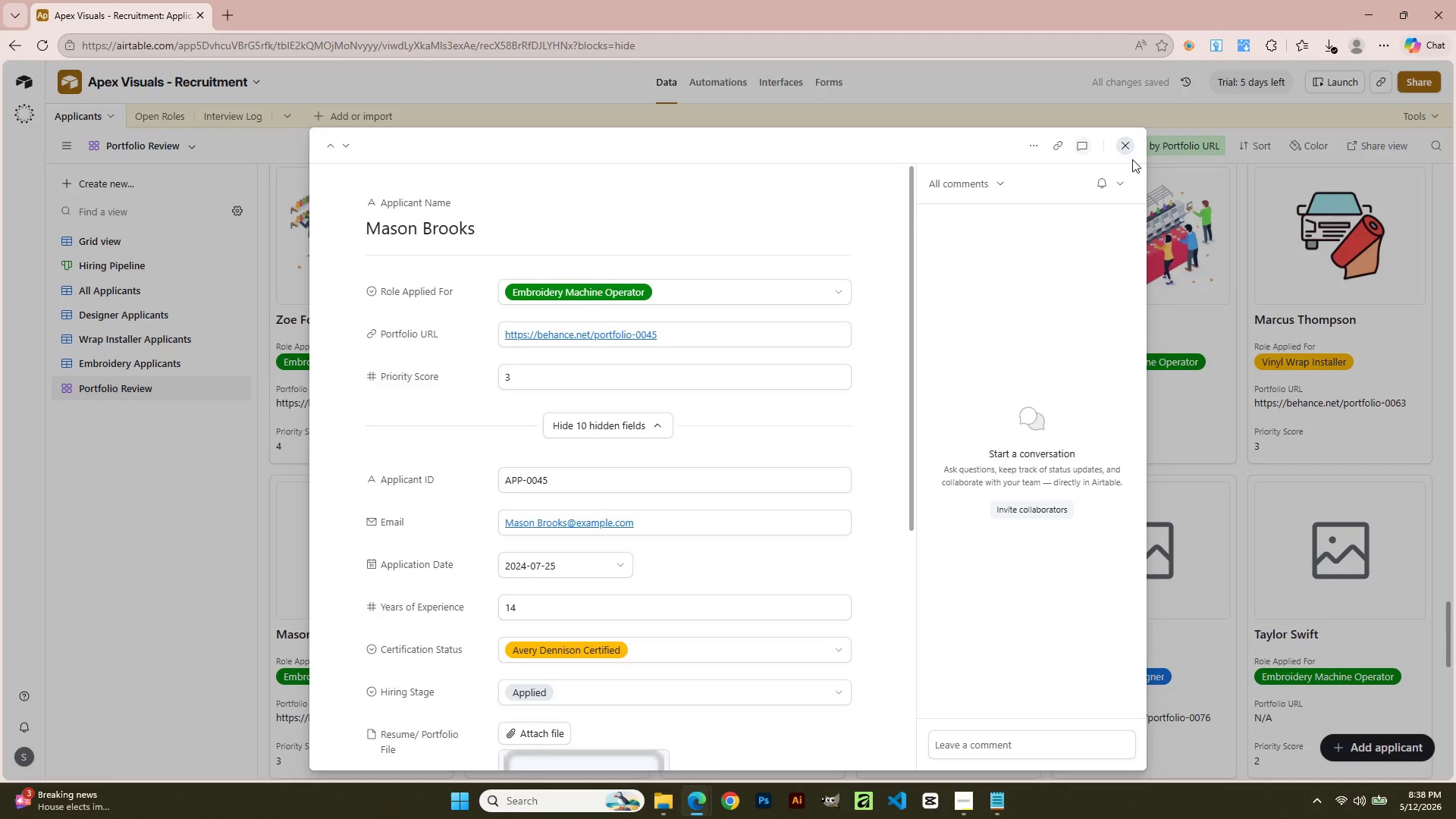 
mouse_move([1118, 186])
 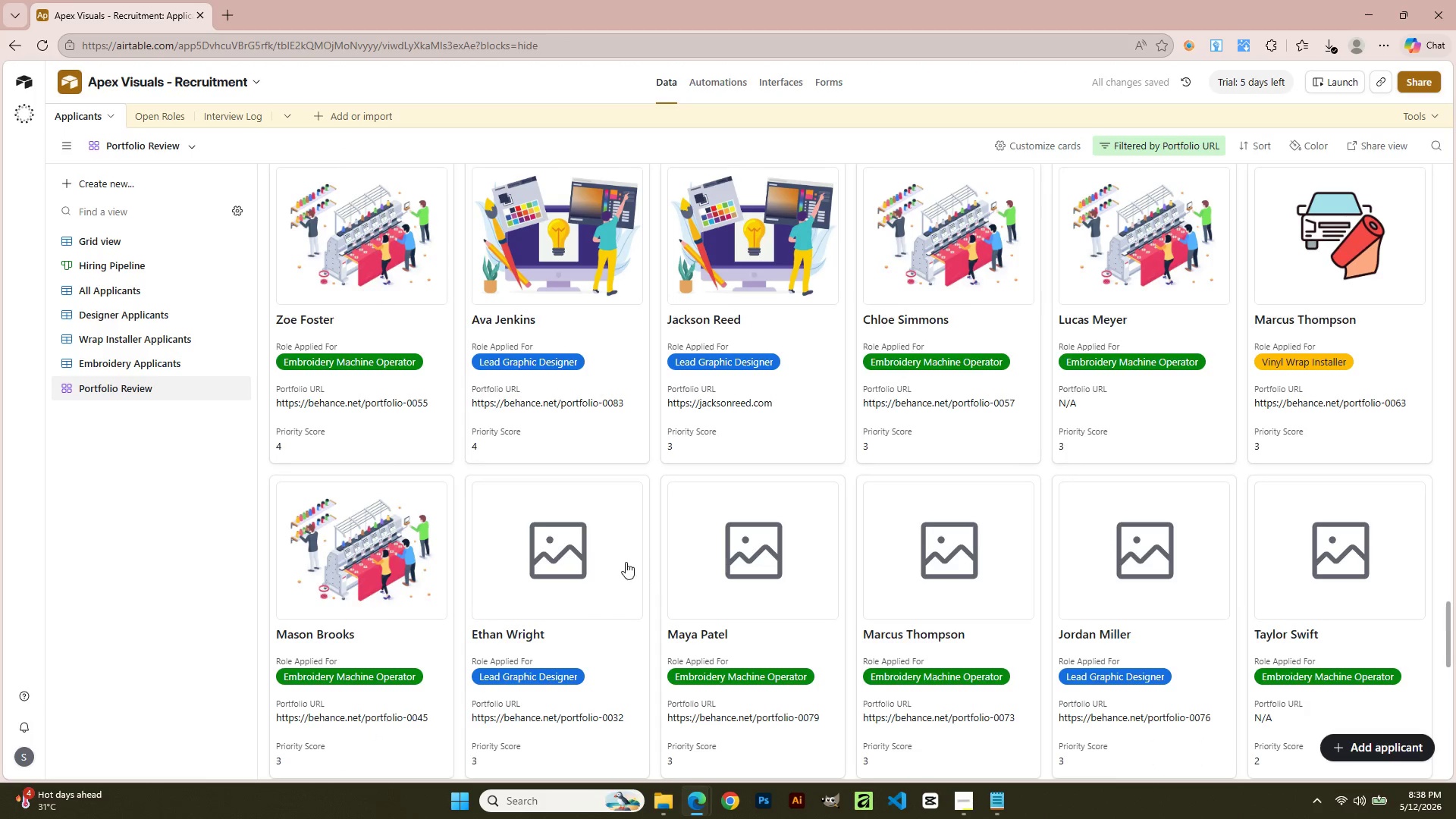 
left_click([624, 562])
 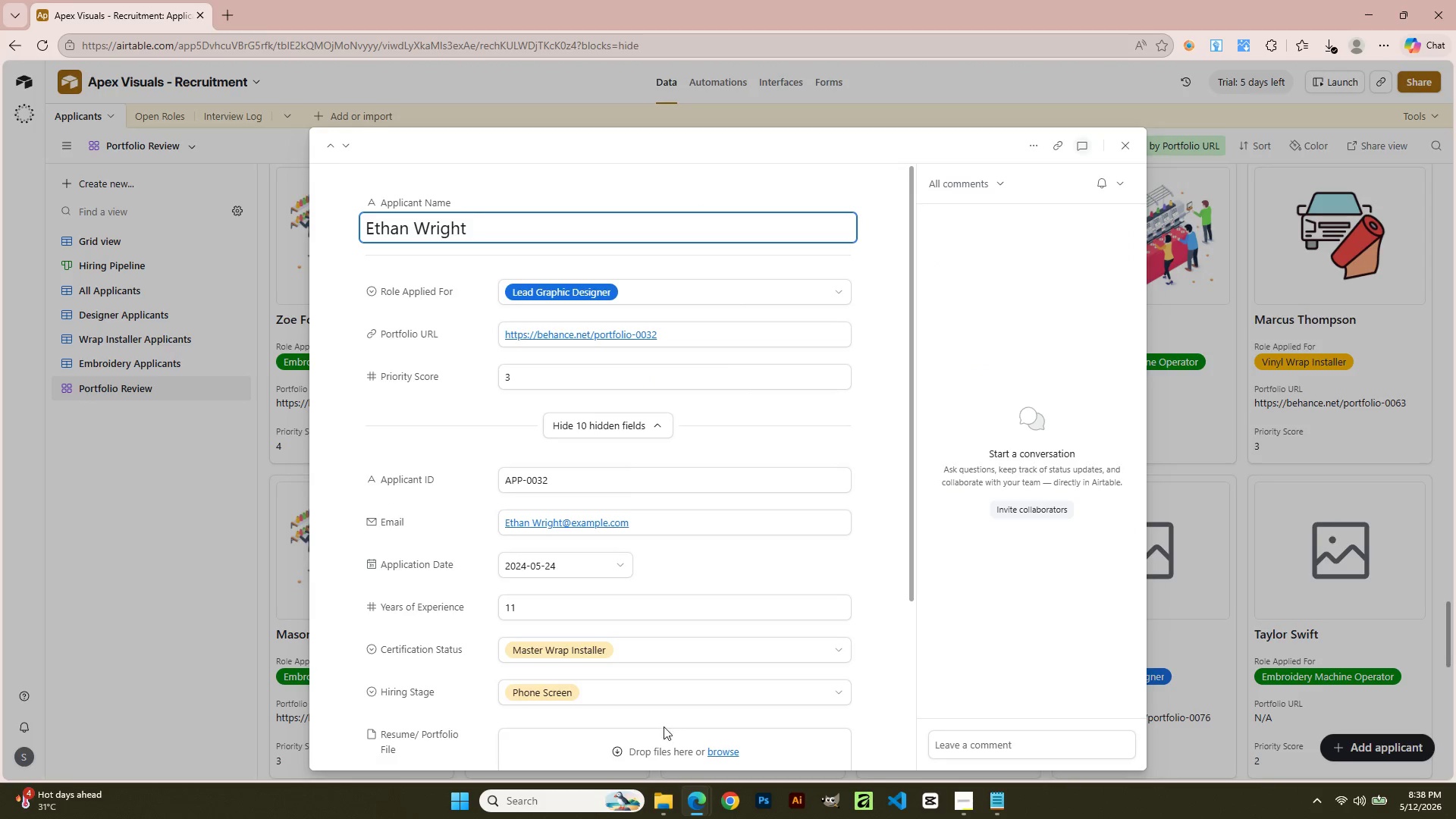 
left_click([669, 745])
 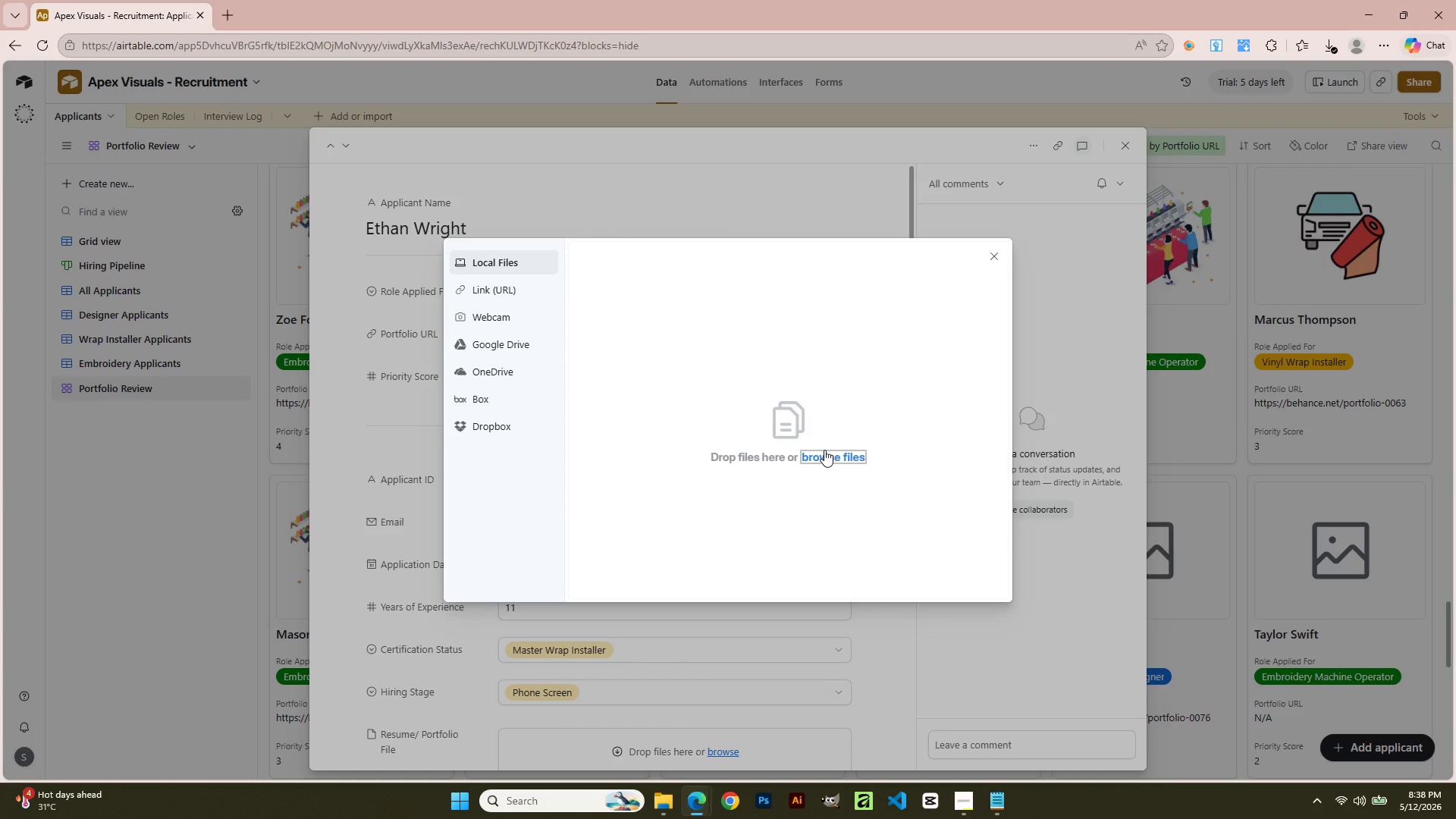 
left_click([824, 450])
 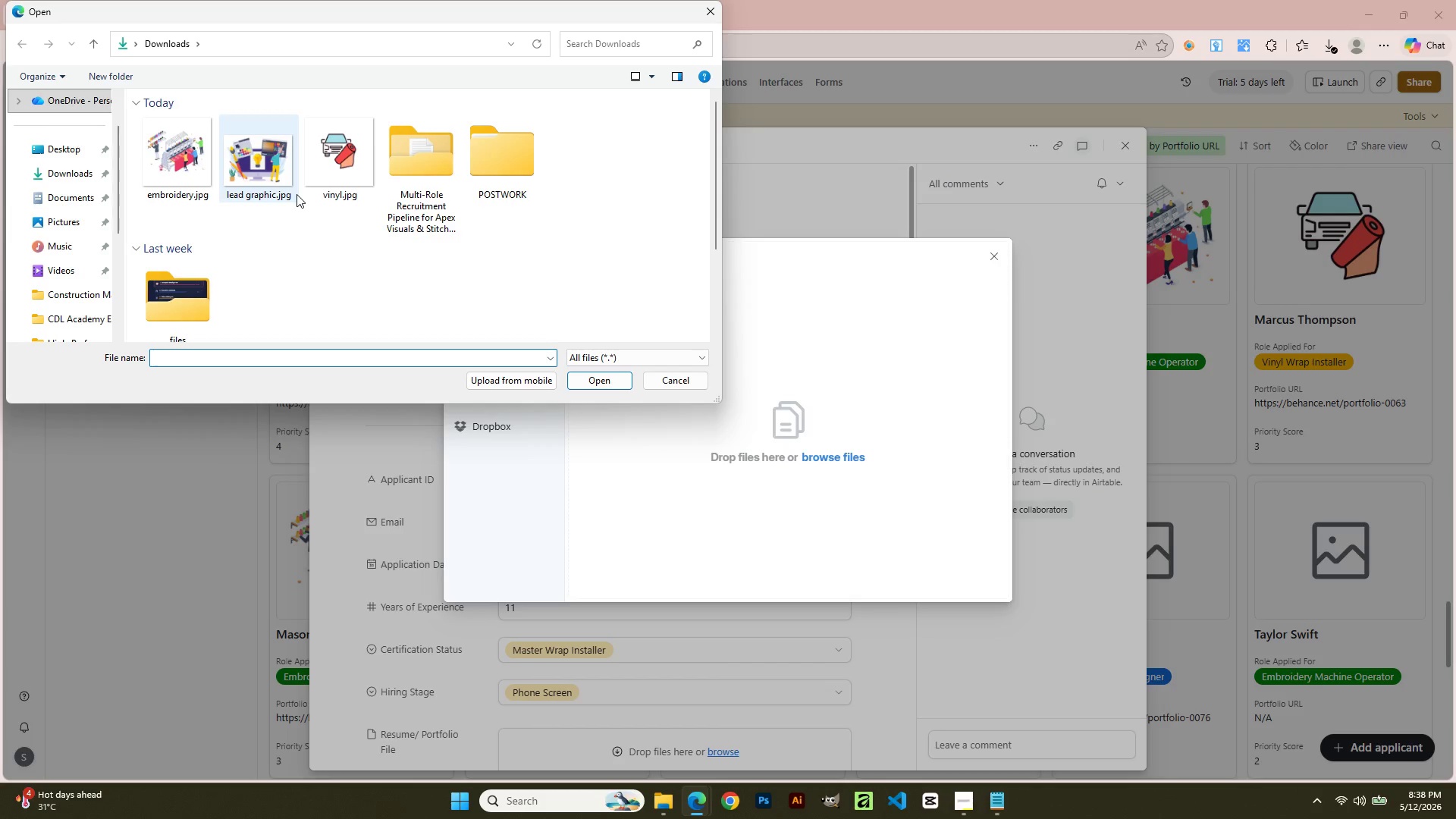 
left_click_drag(start_coordinate=[270, 166], to_coordinate=[249, 173])
 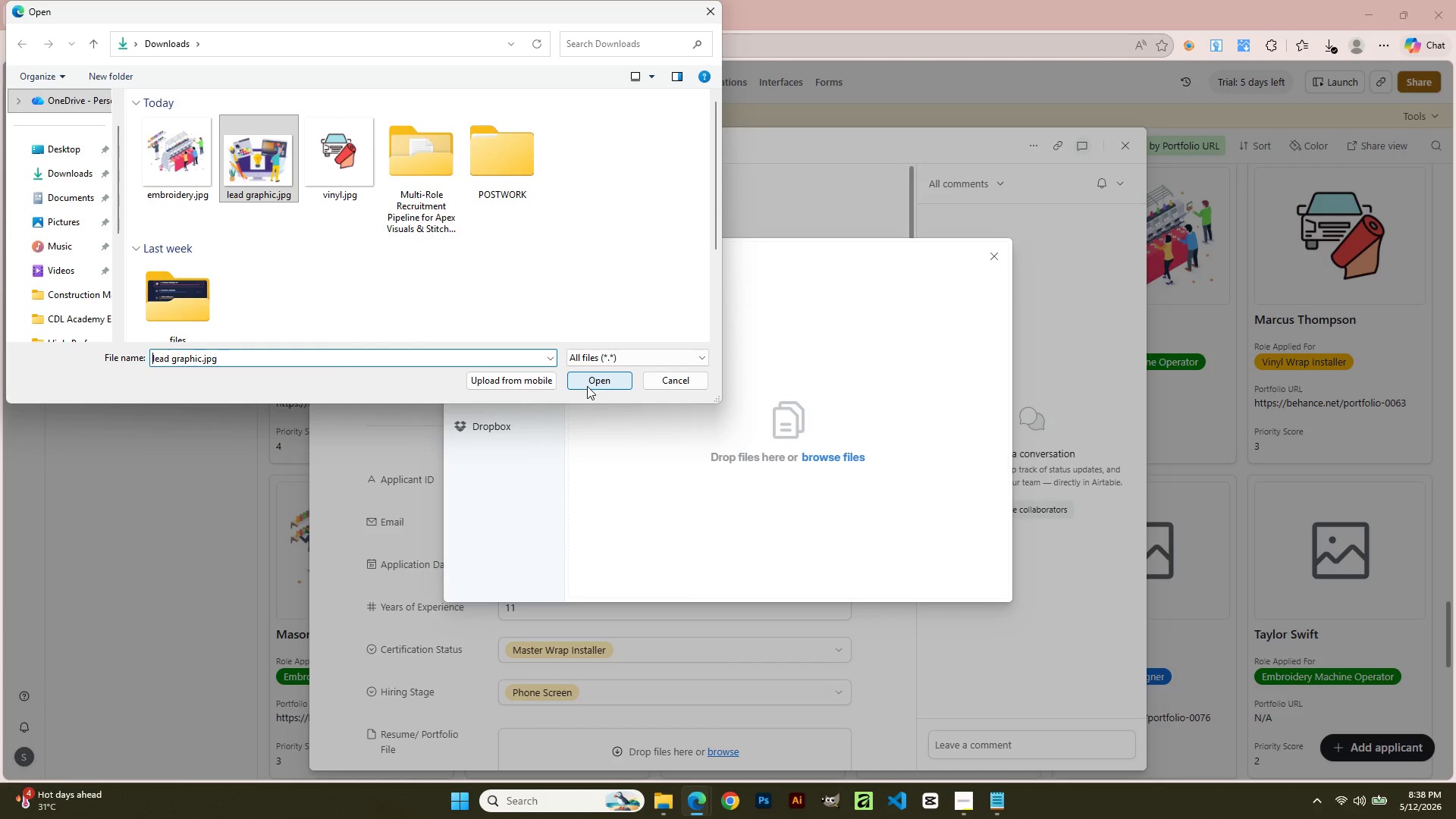 
left_click([588, 385])
 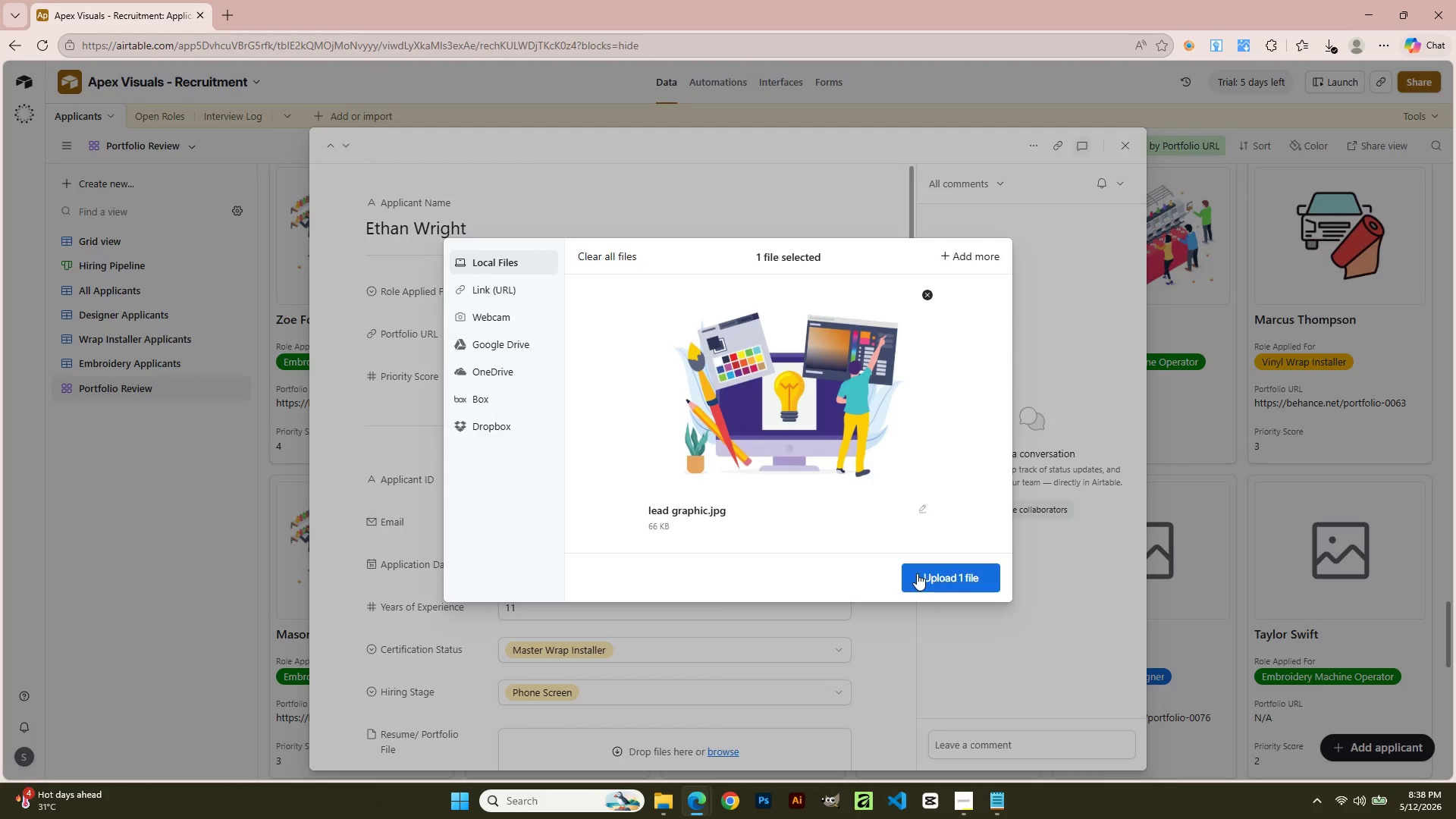 
left_click([935, 577])
 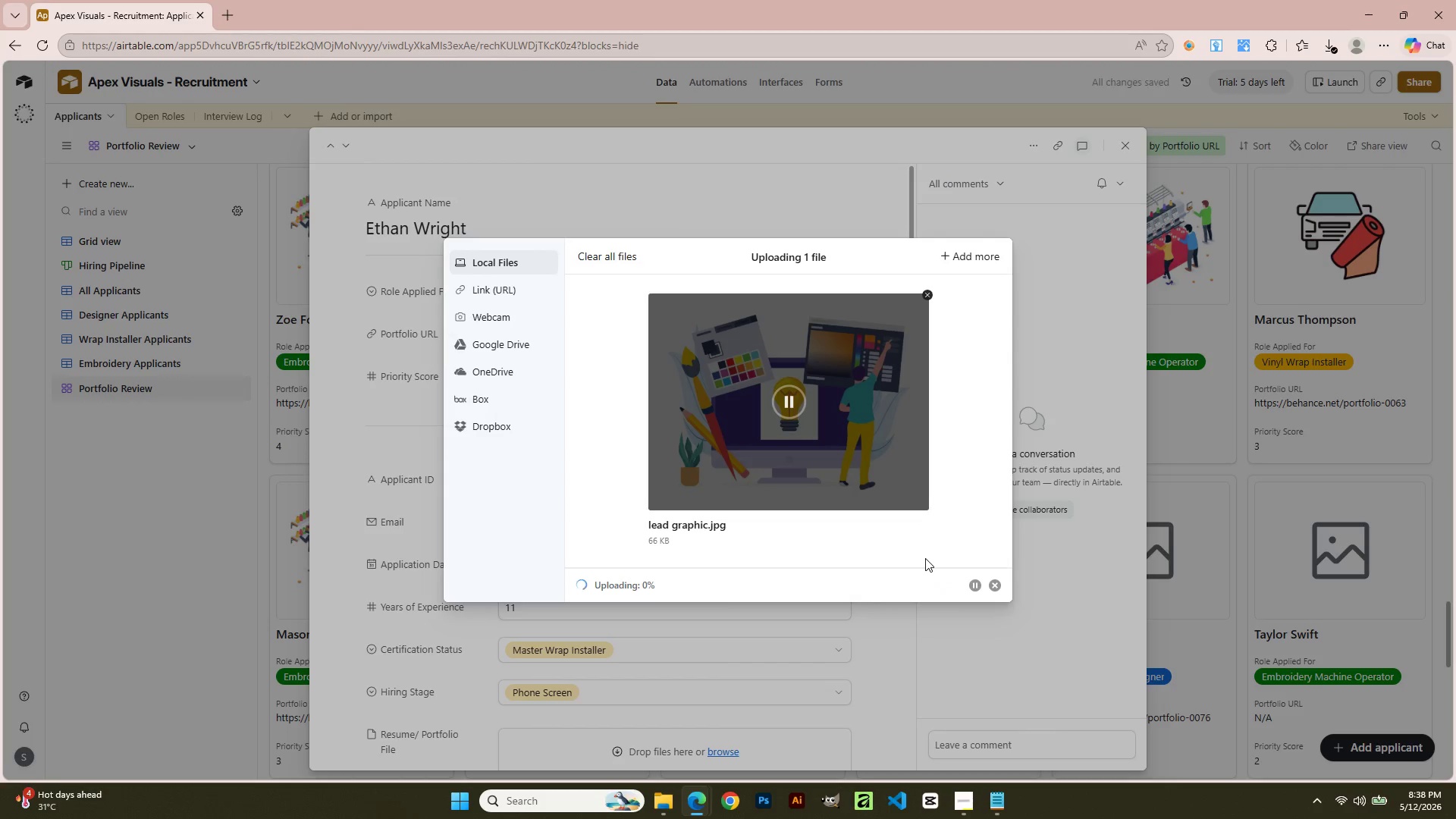 
mouse_move([942, 539])
 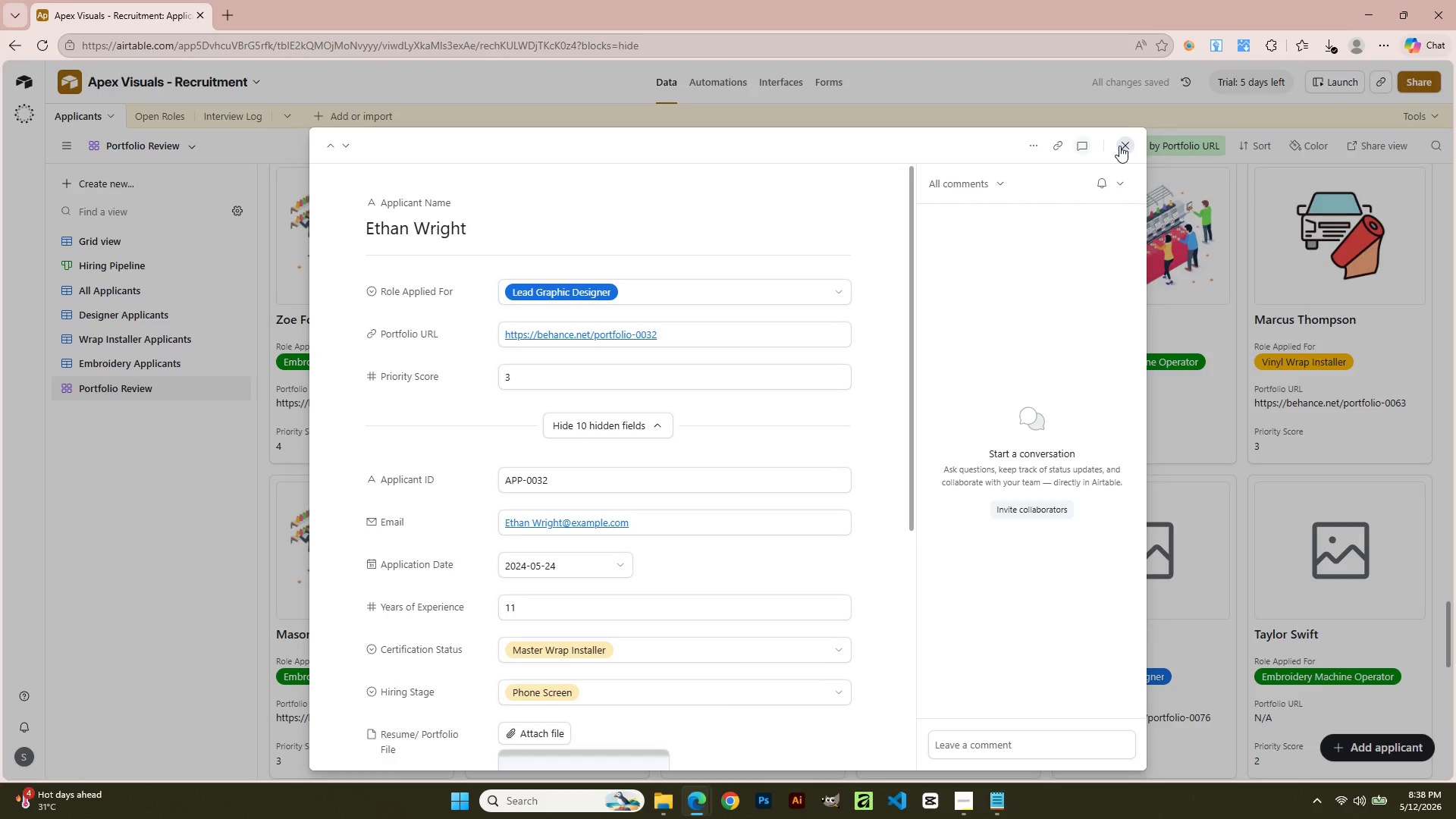 
left_click([1119, 146])
 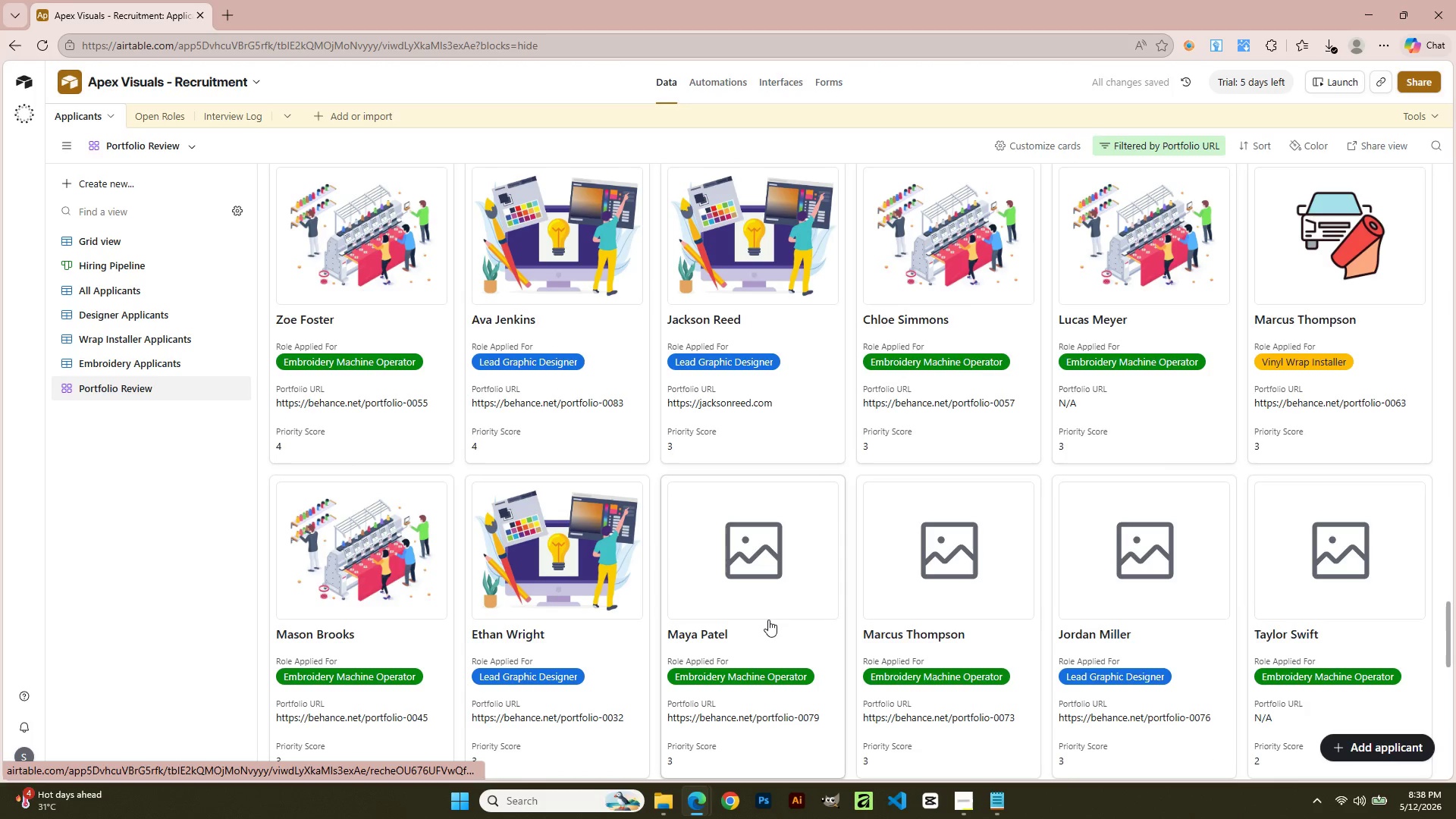 
left_click([774, 585])
 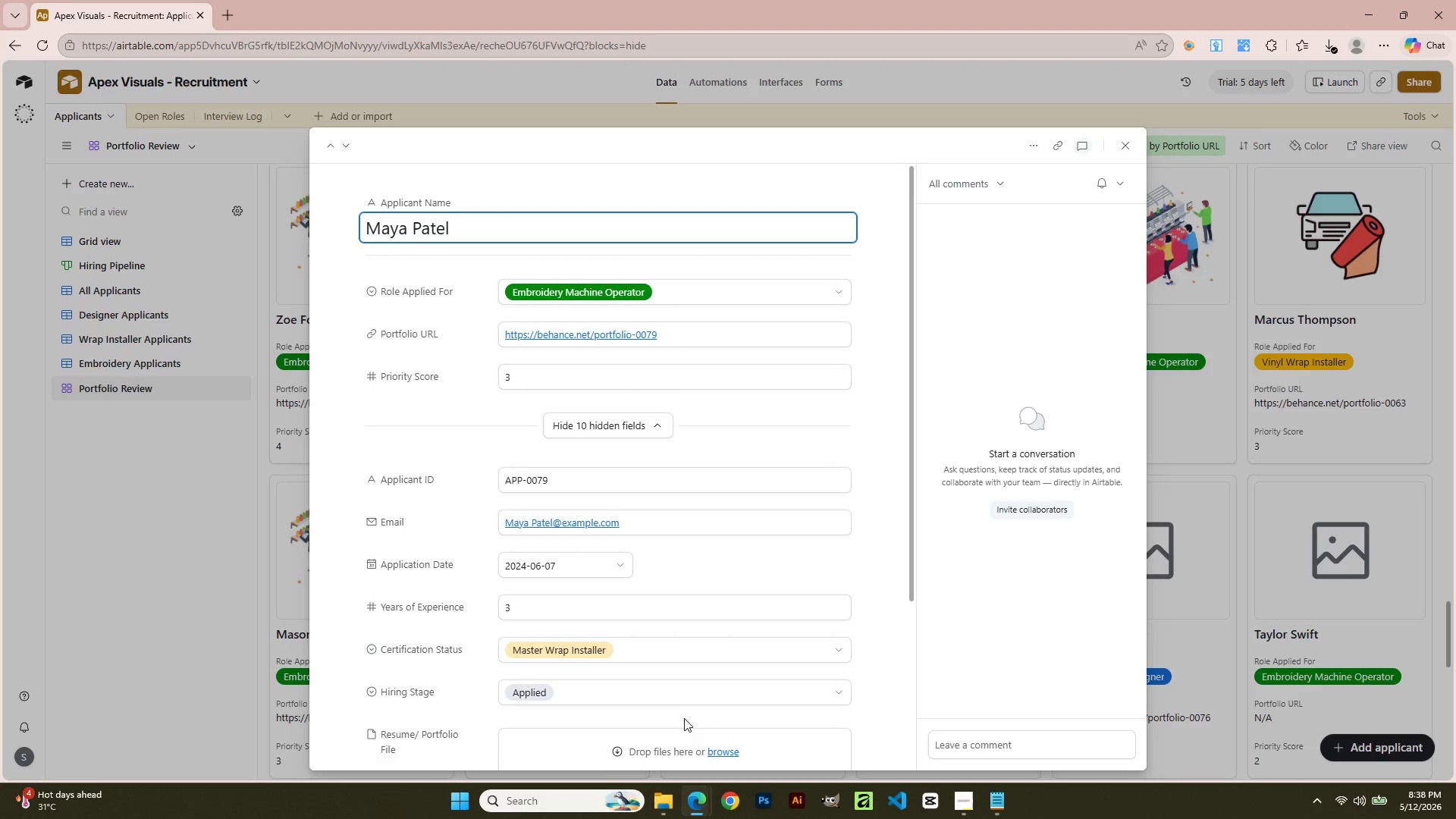 
left_click([684, 735])
 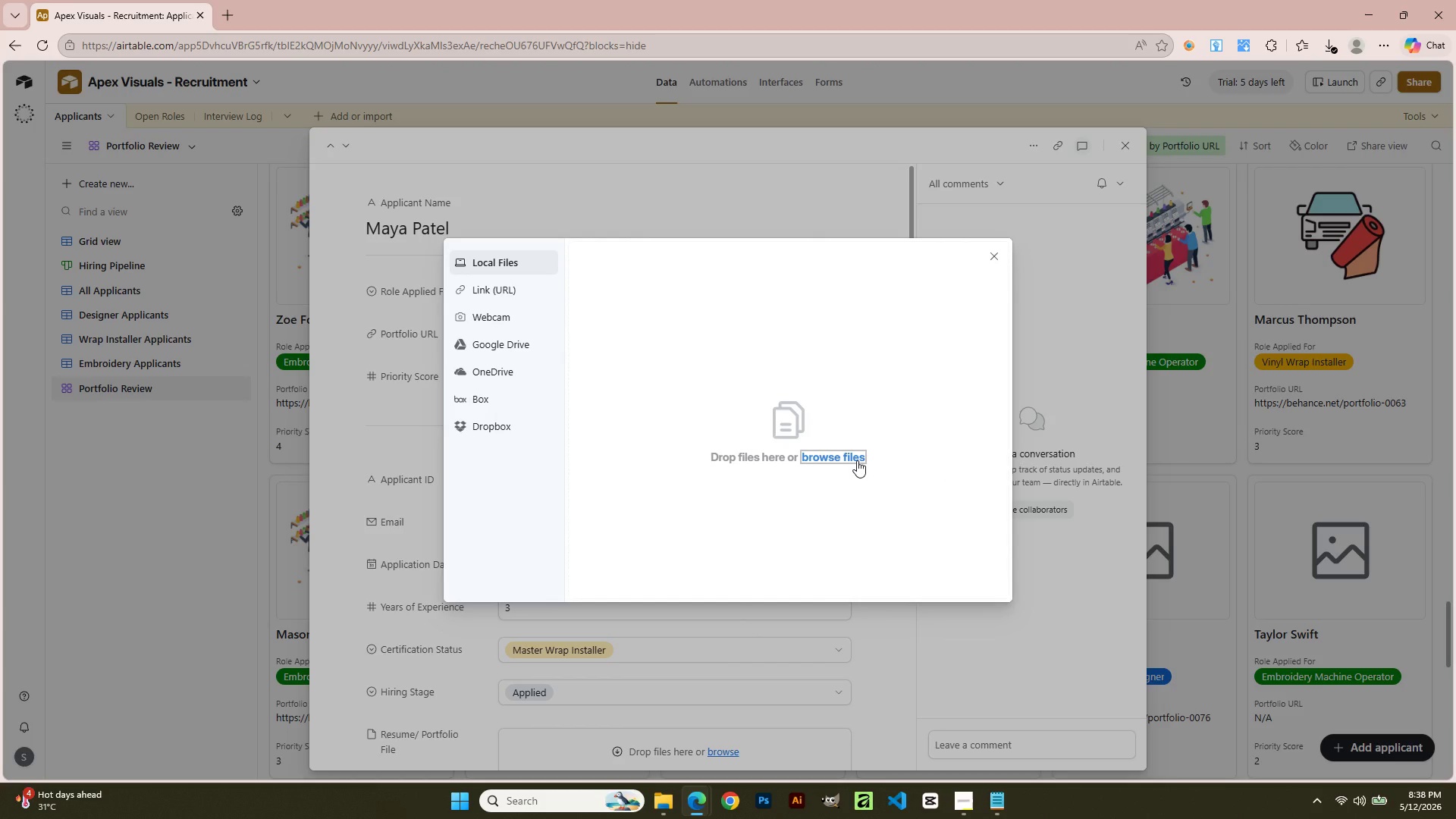 
left_click([857, 460])
 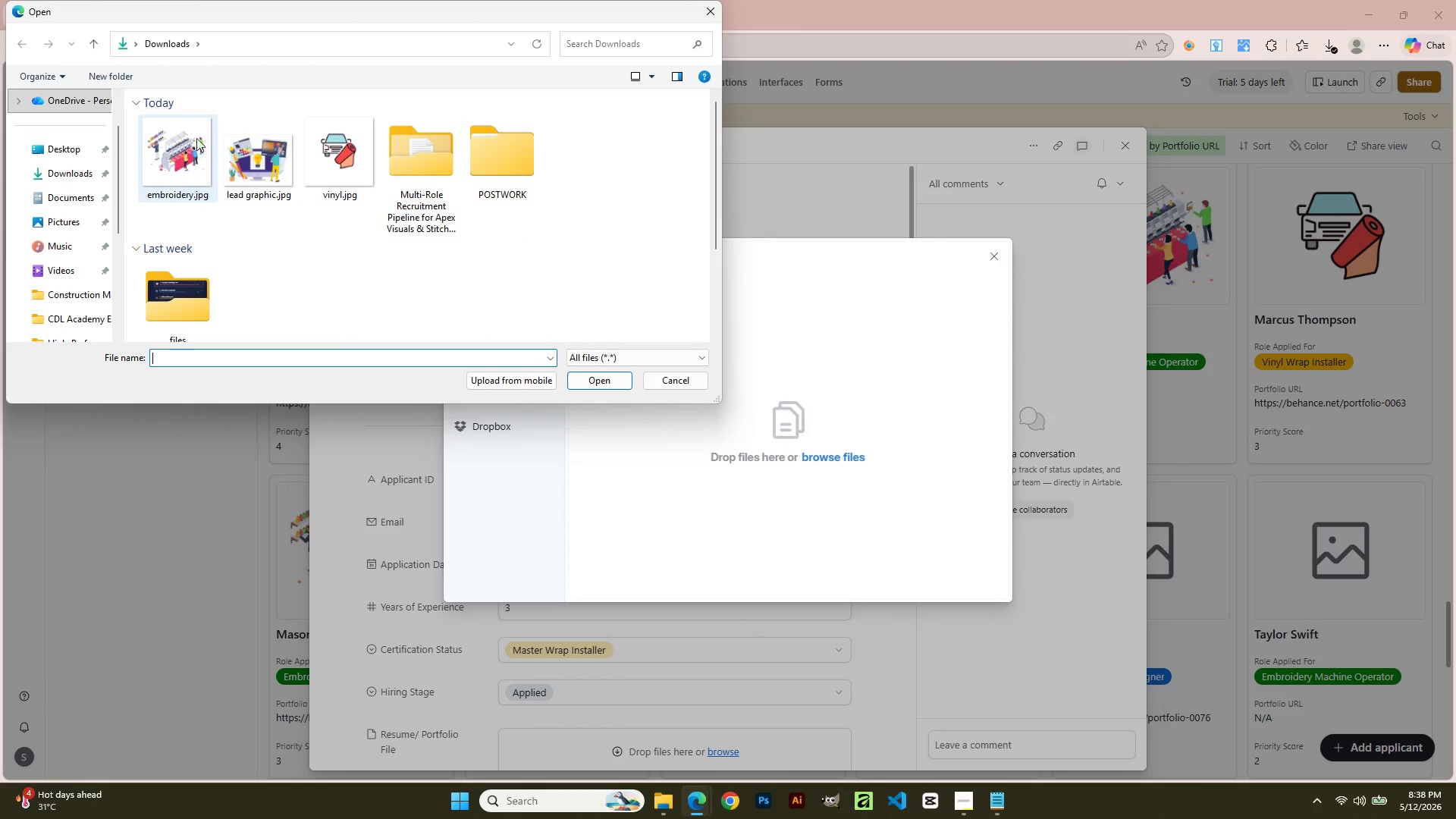 
left_click_drag(start_coordinate=[192, 138], to_coordinate=[179, 140])
 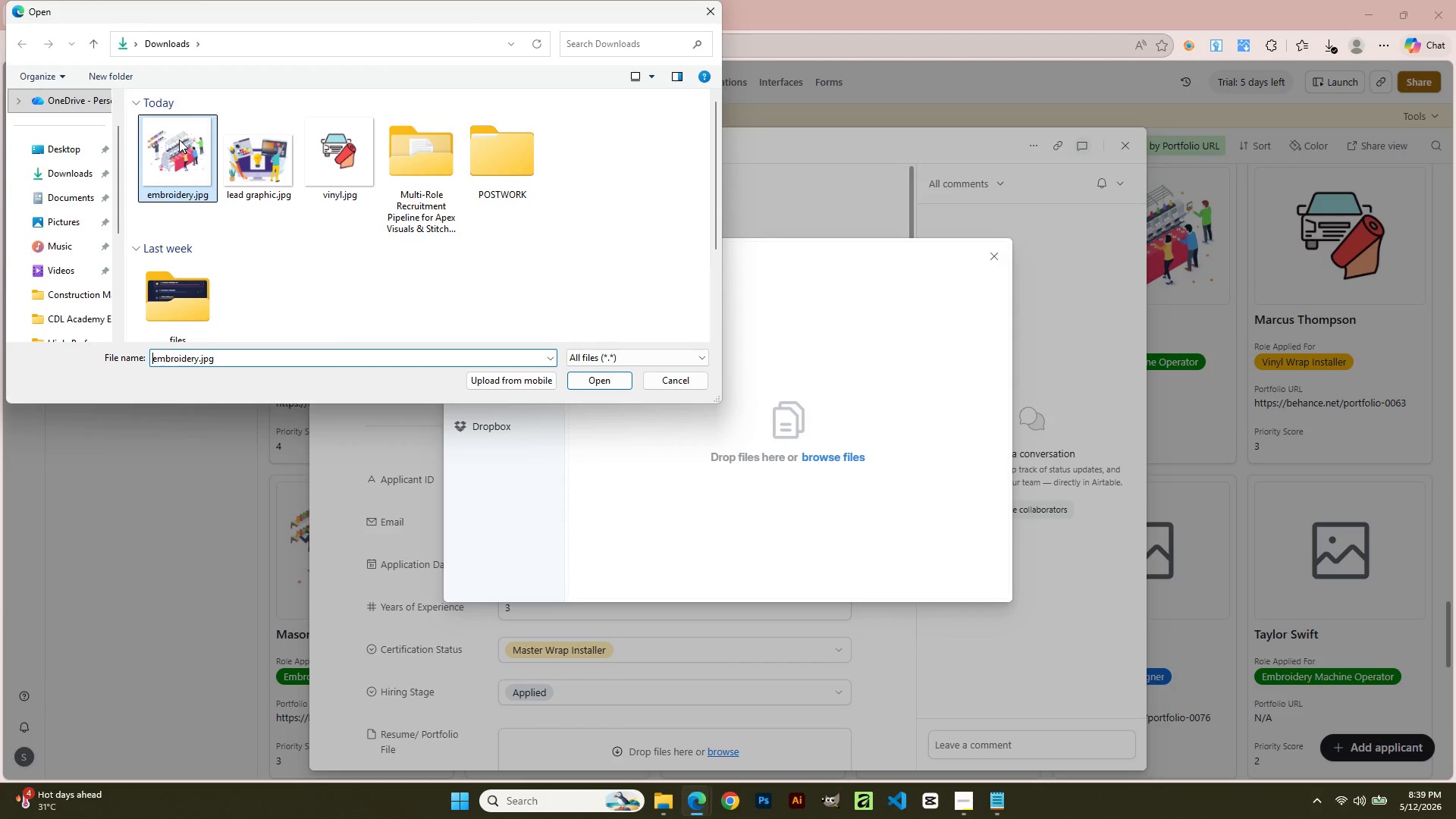 
left_click([179, 140])
 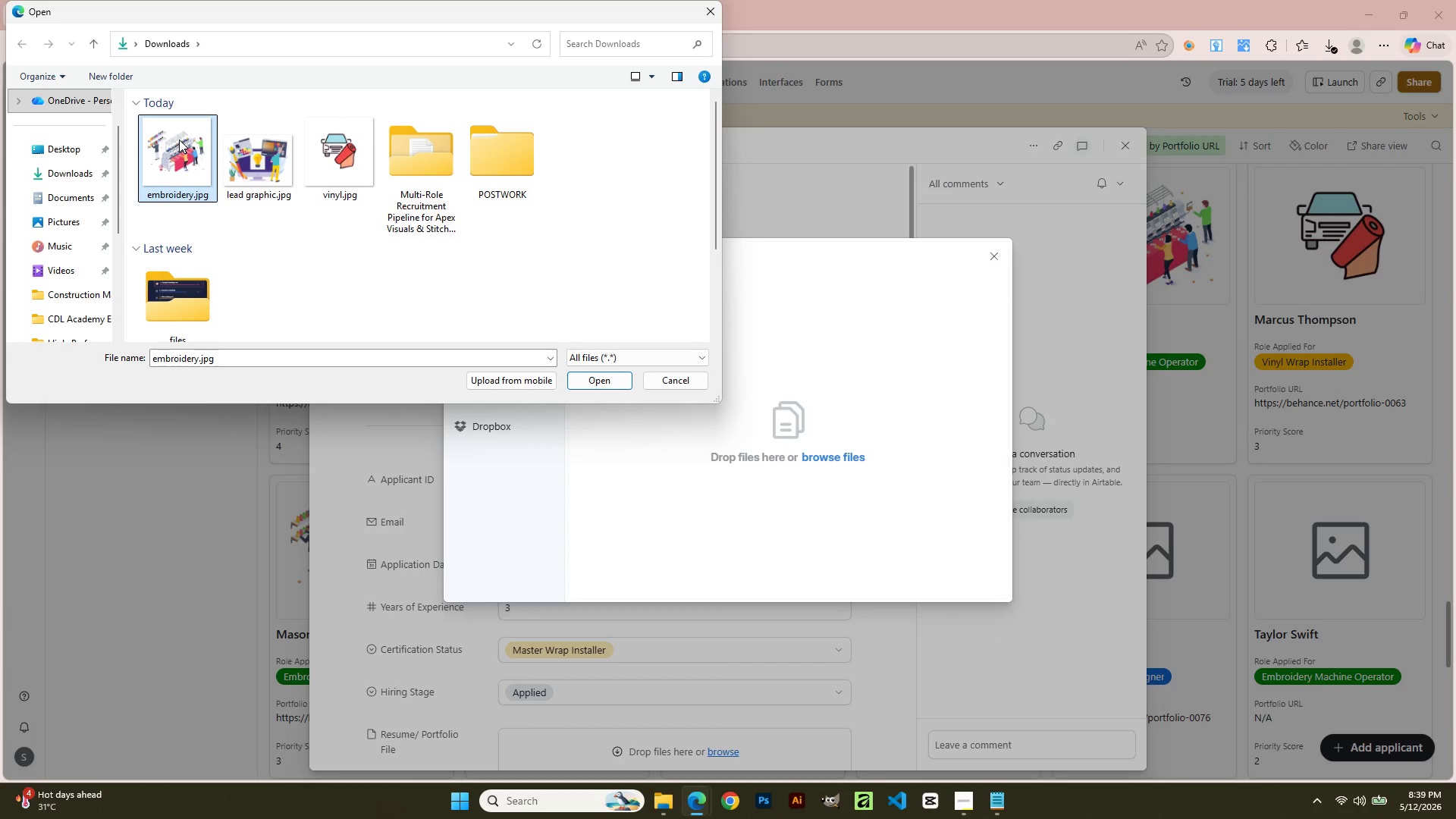 
left_click([179, 140])
 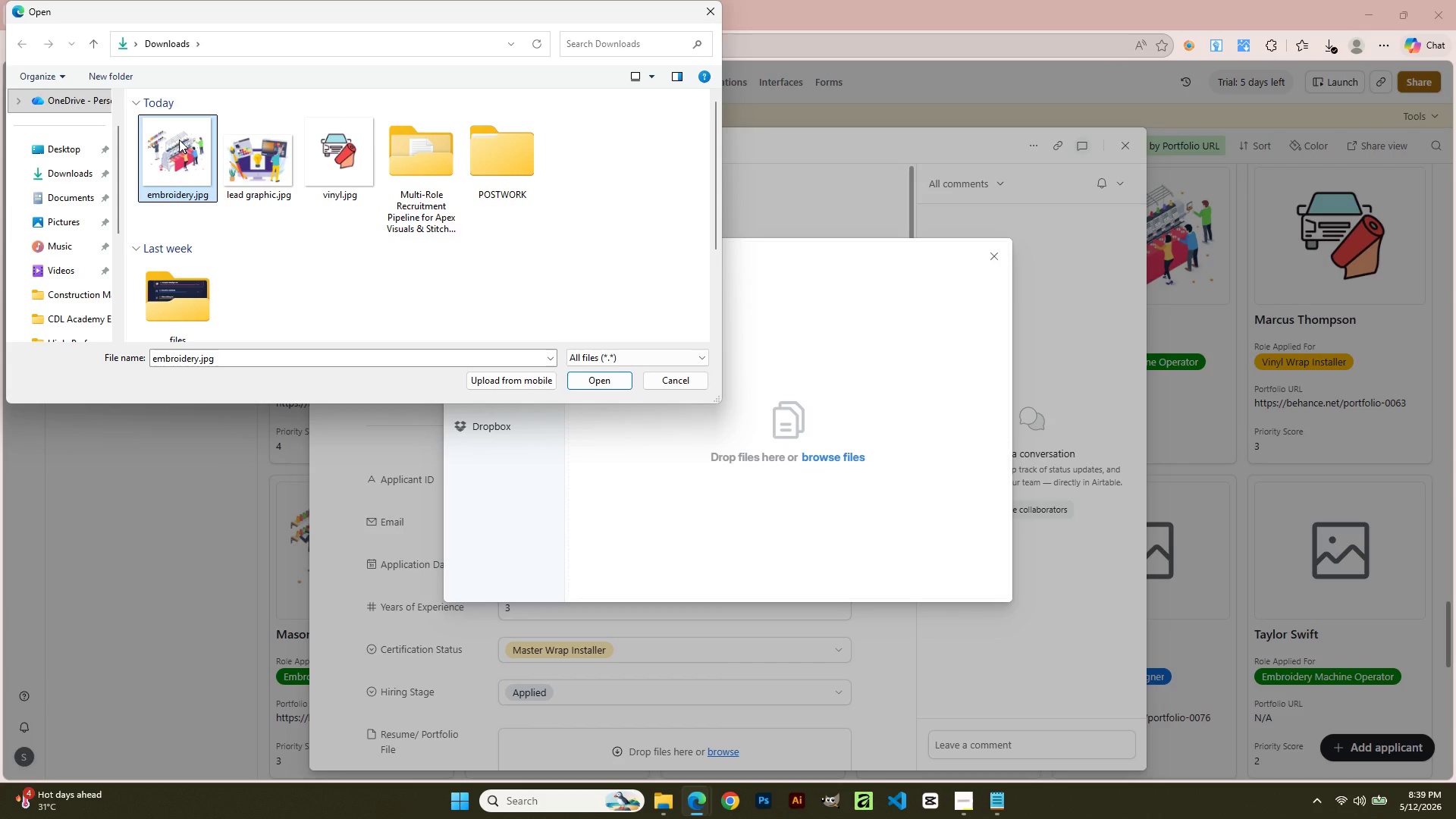 
left_click([179, 140])
 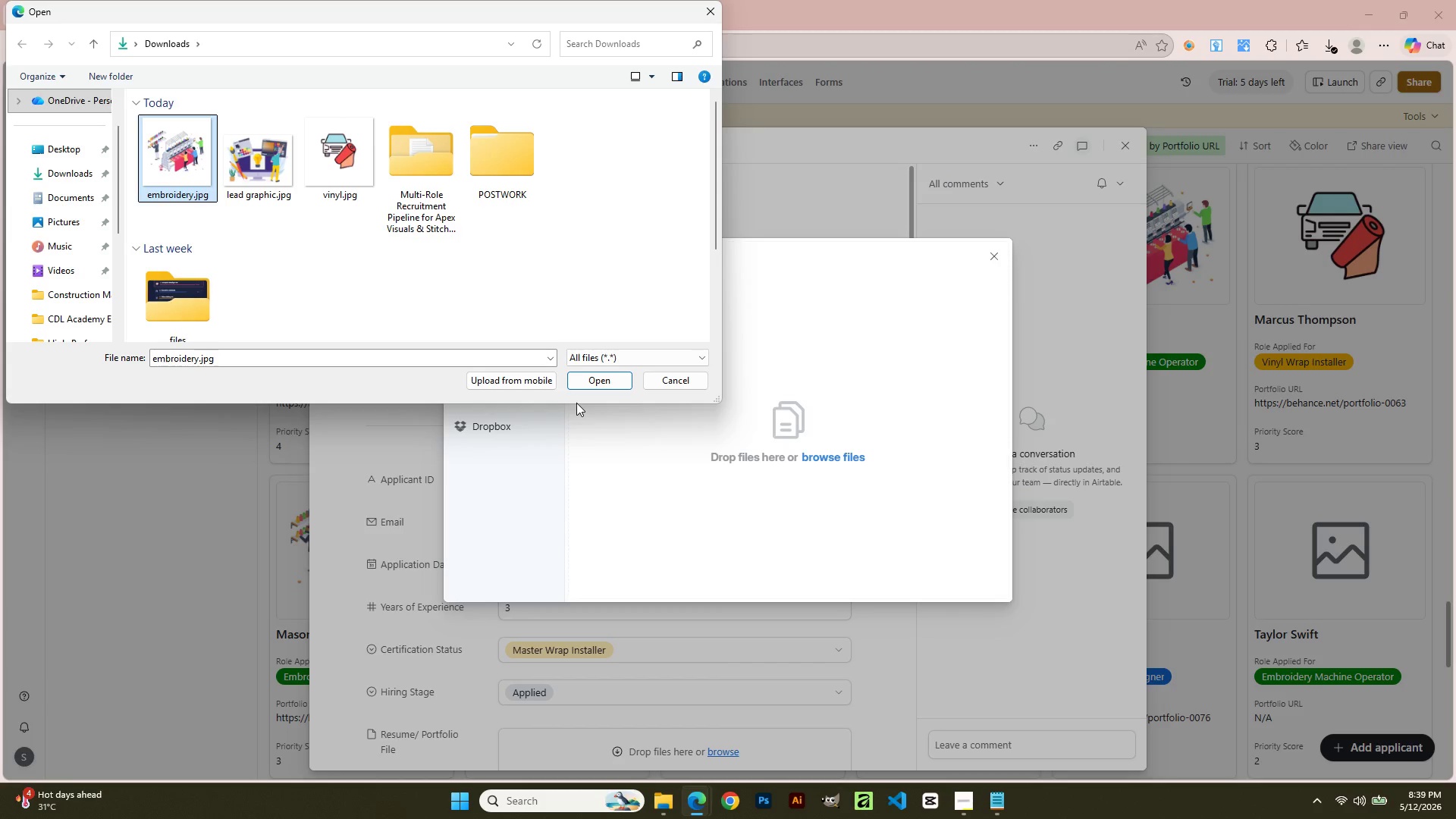 
left_click([591, 377])
 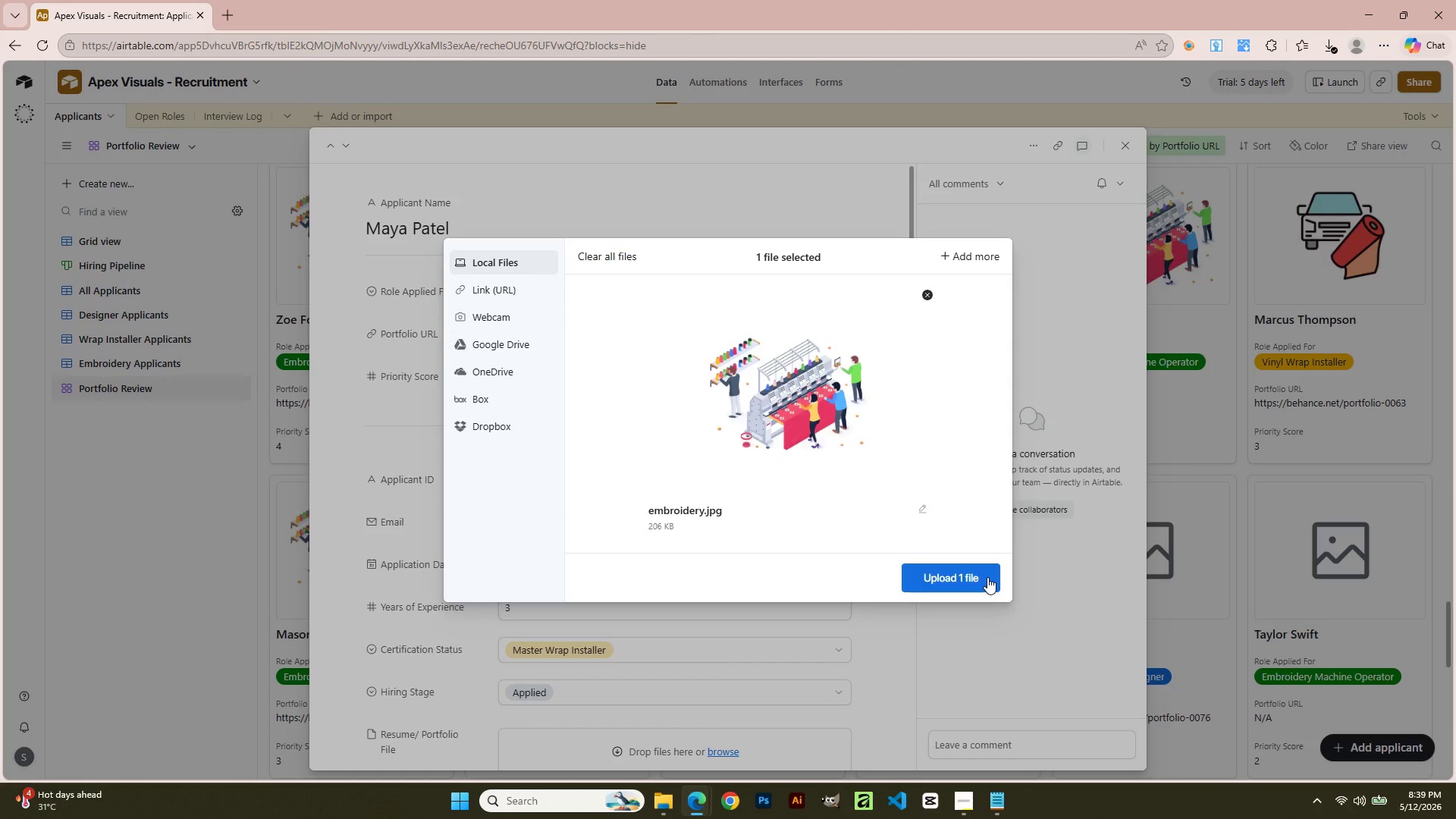 
left_click([974, 565])
 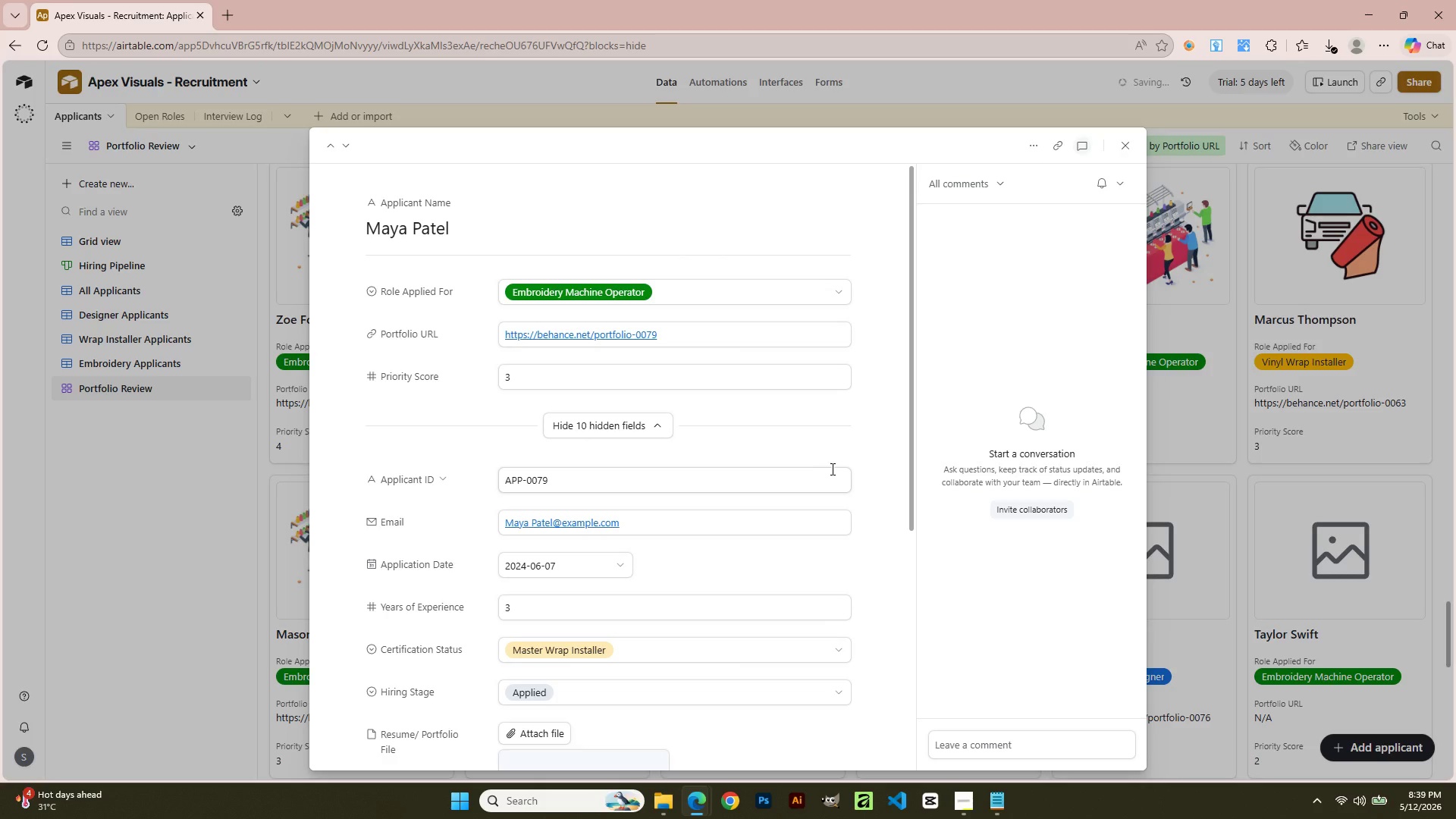 
wait(9.31)
 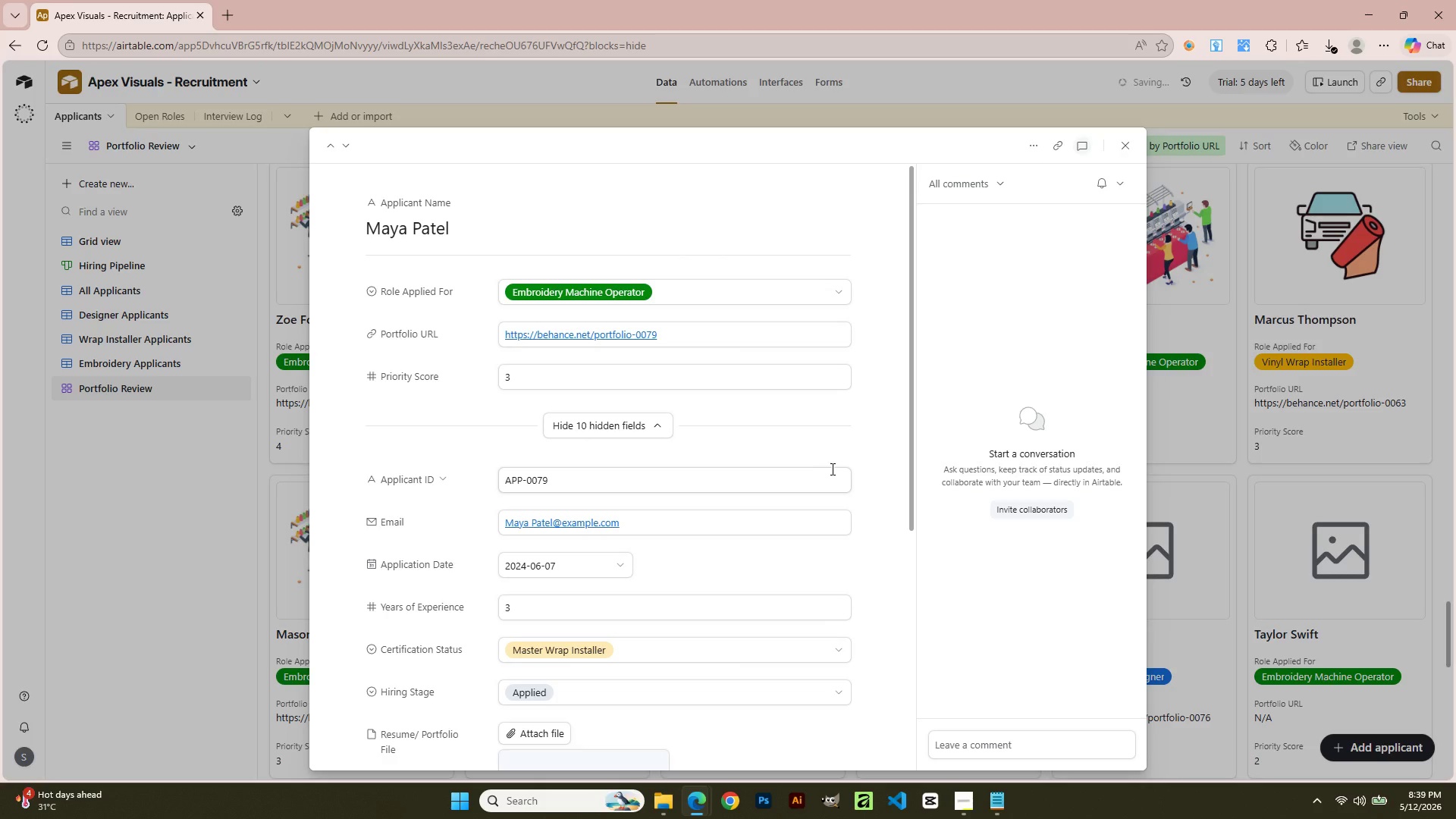 
left_click([1120, 143])
 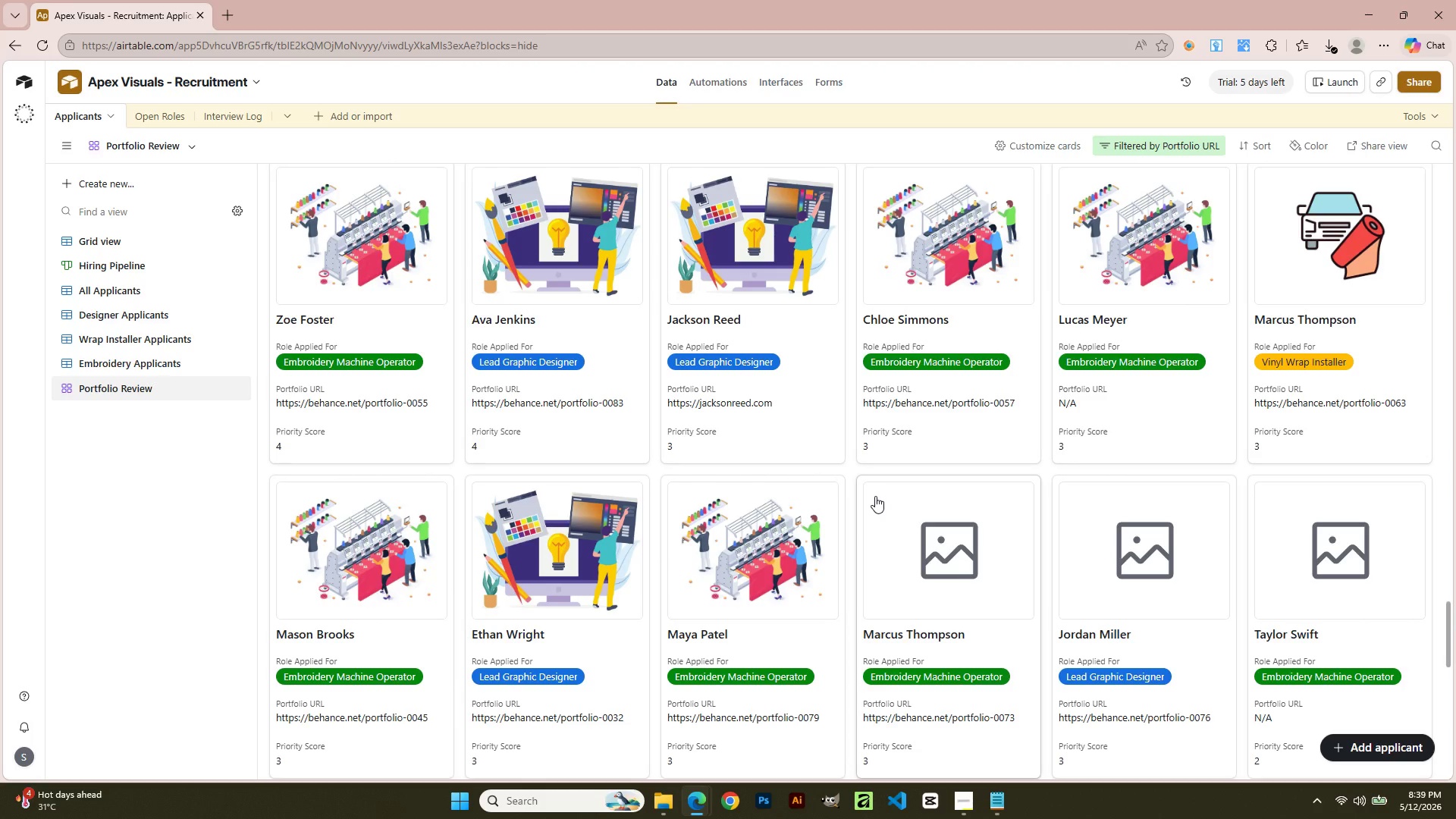 
wait(5.03)
 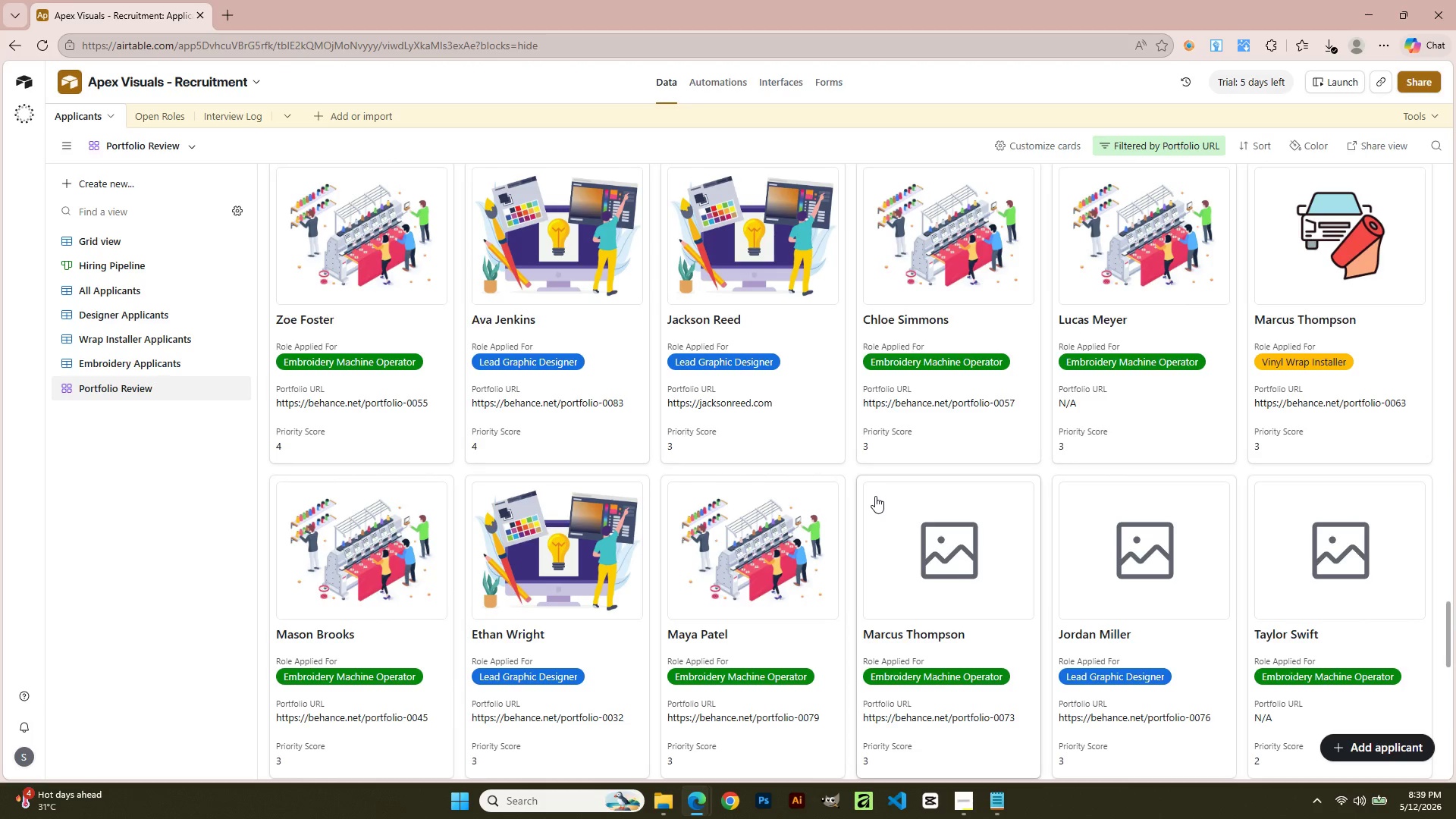 
scroll: coordinate [595, 623], scroll_direction: down, amount: 11.0
 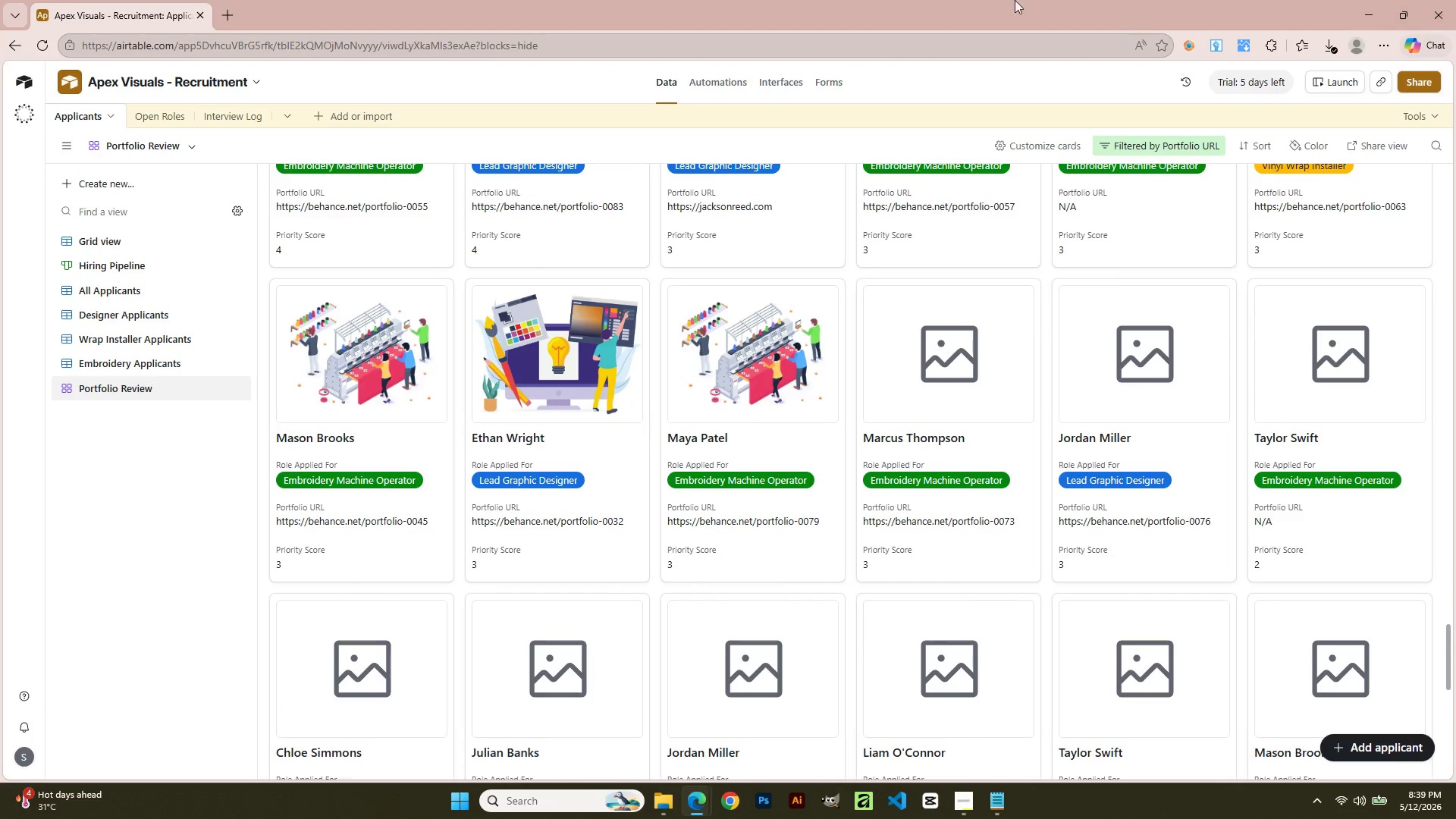 
scroll: coordinate [748, 294], scroll_direction: up, amount: 20.0
 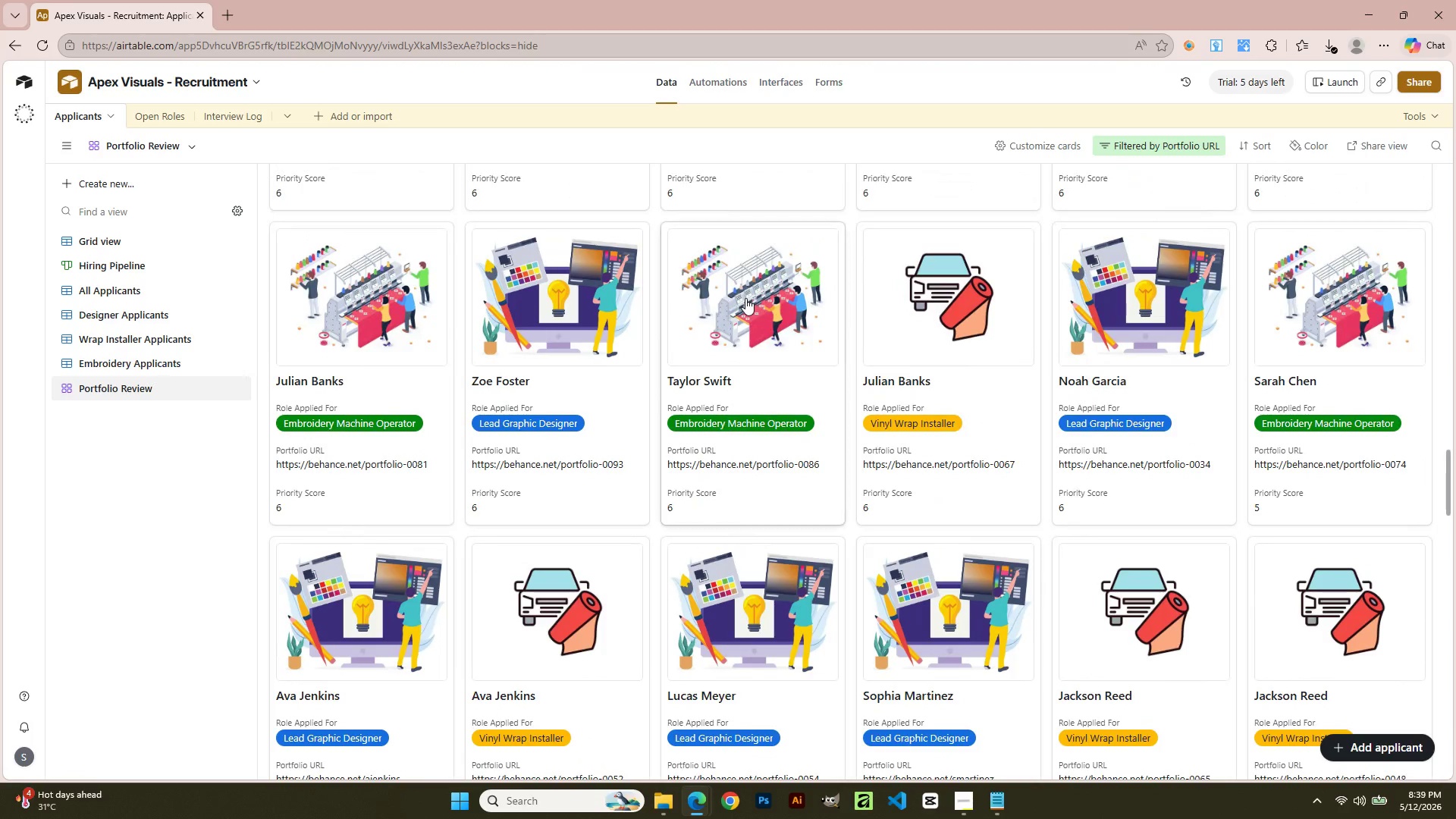 
scroll: coordinate [1116, 507], scroll_direction: down, amount: 6.0
 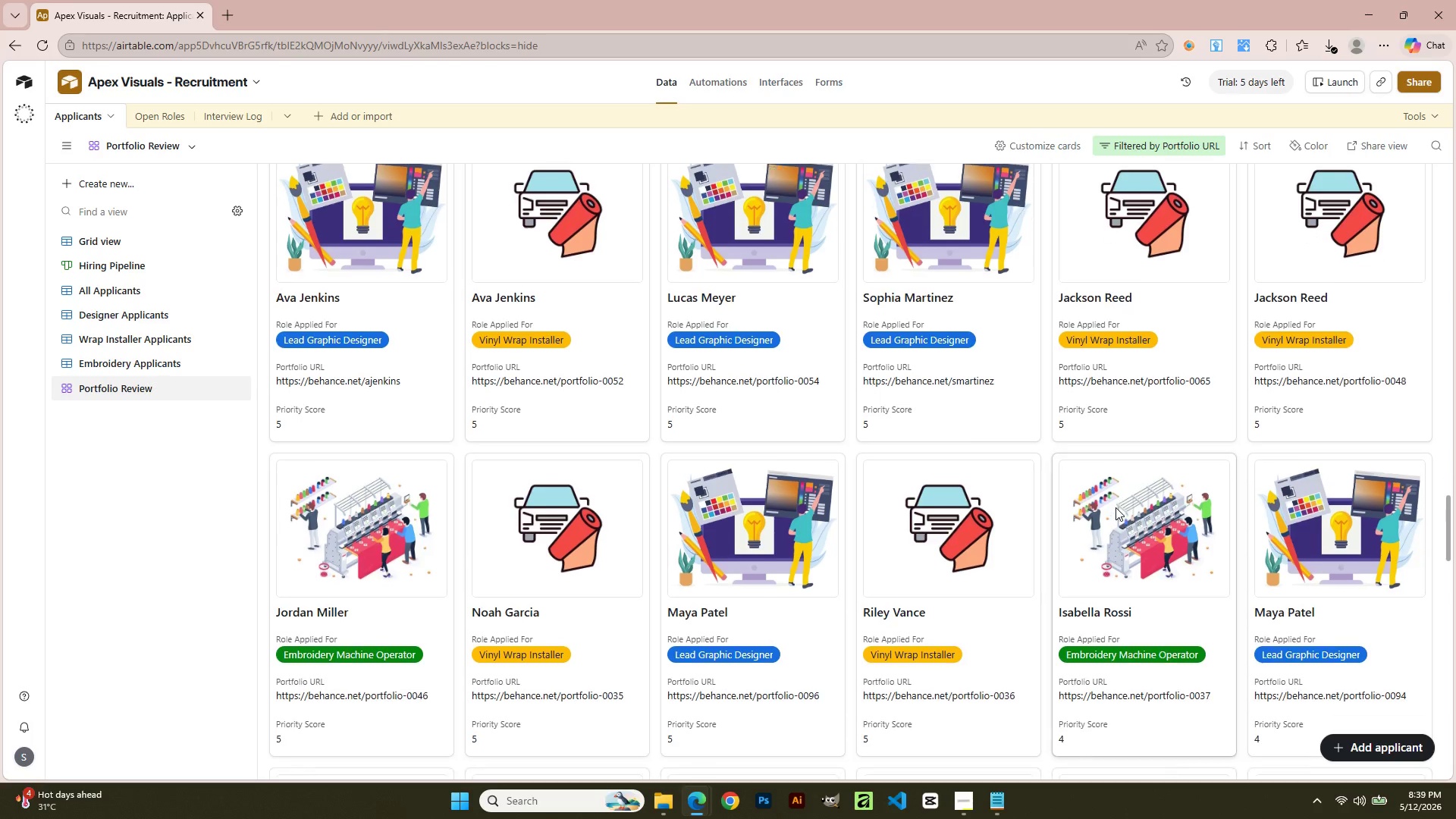 
mouse_move([1126, 488])
 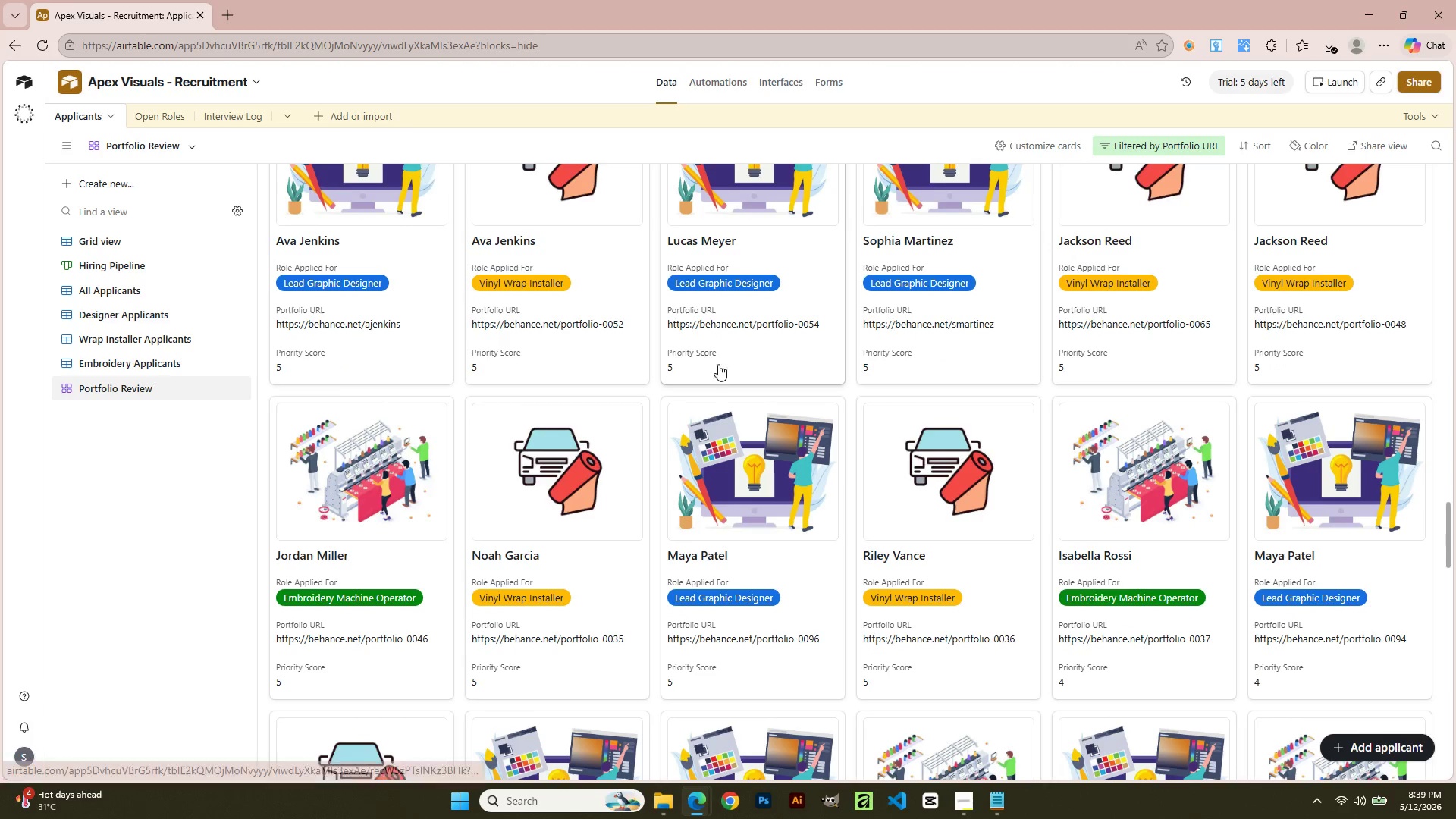 
scroll: coordinate [670, 604], scroll_direction: down, amount: 11.0
 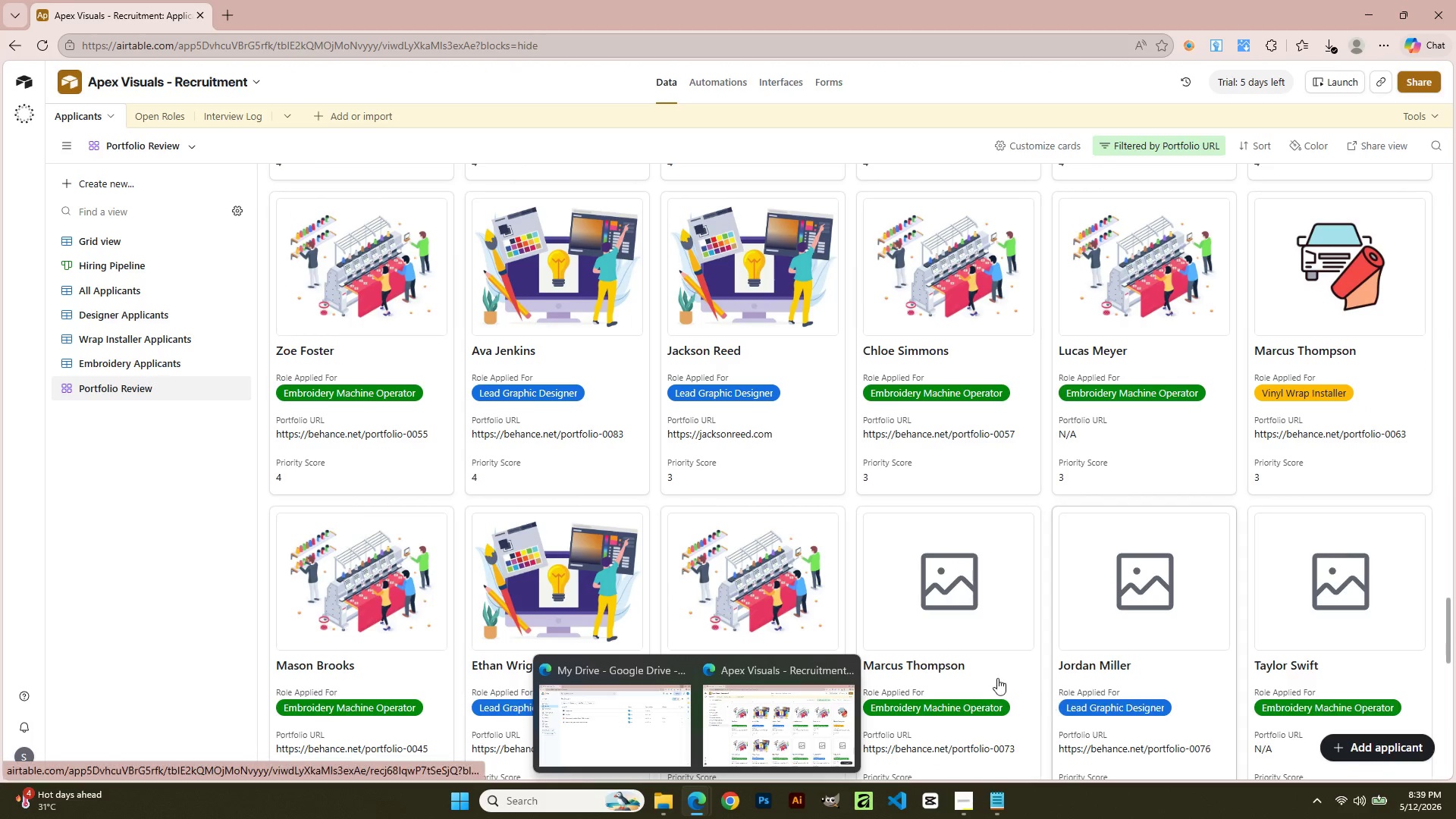 
left_click([966, 617])
 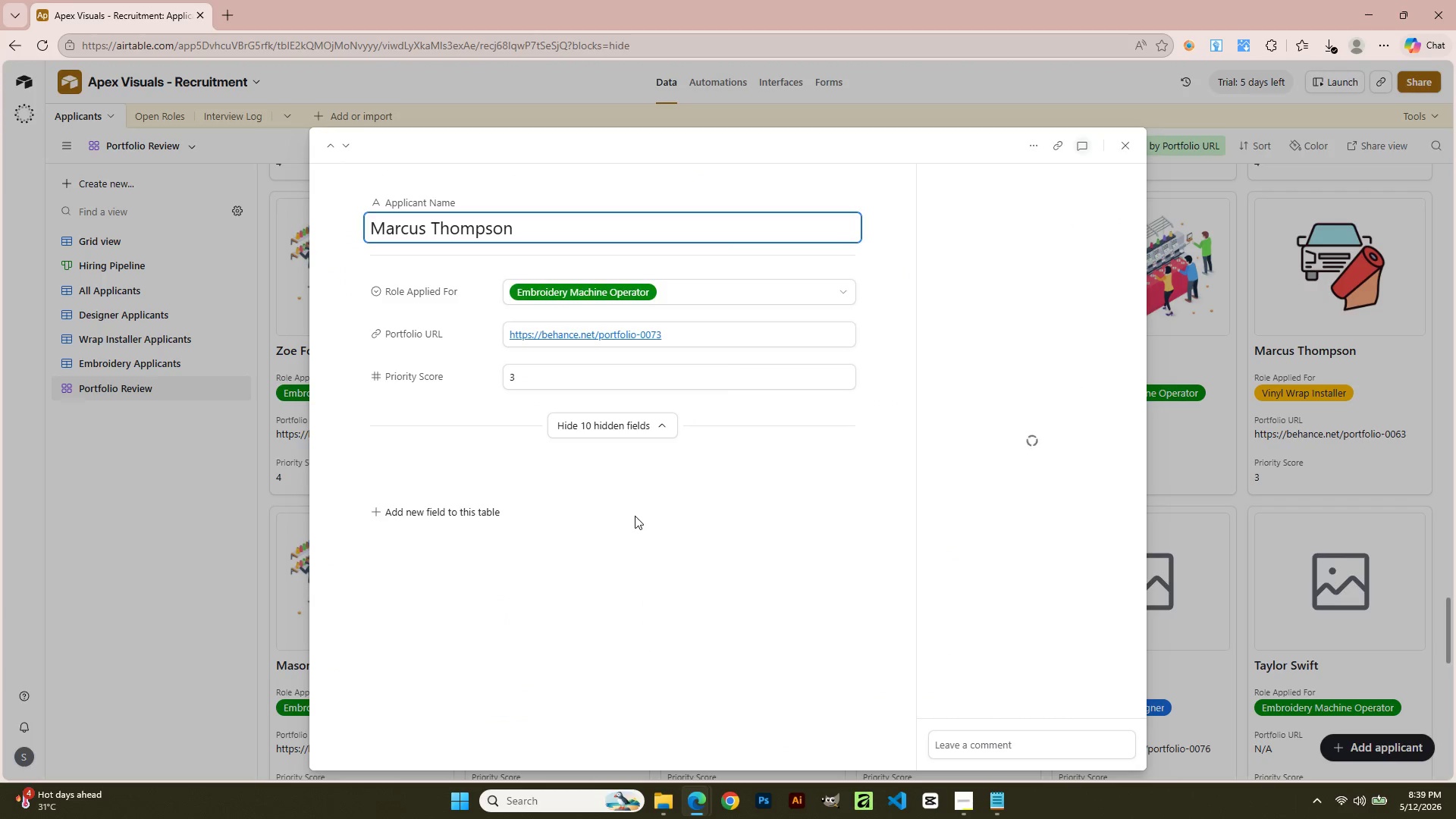 
left_click([723, 519])
 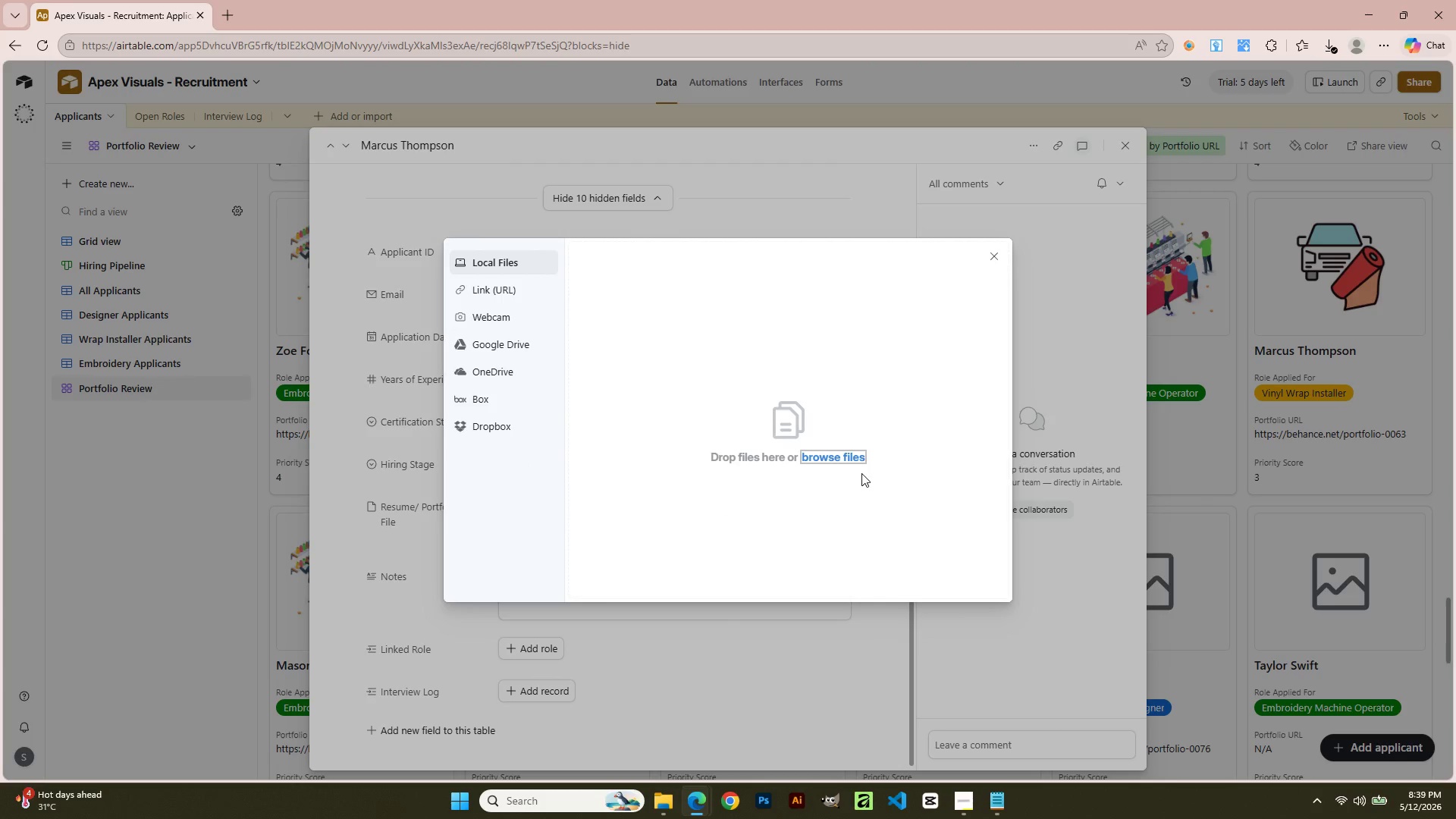 
scroll: coordinate [739, 672], scroll_direction: down, amount: 7.0
 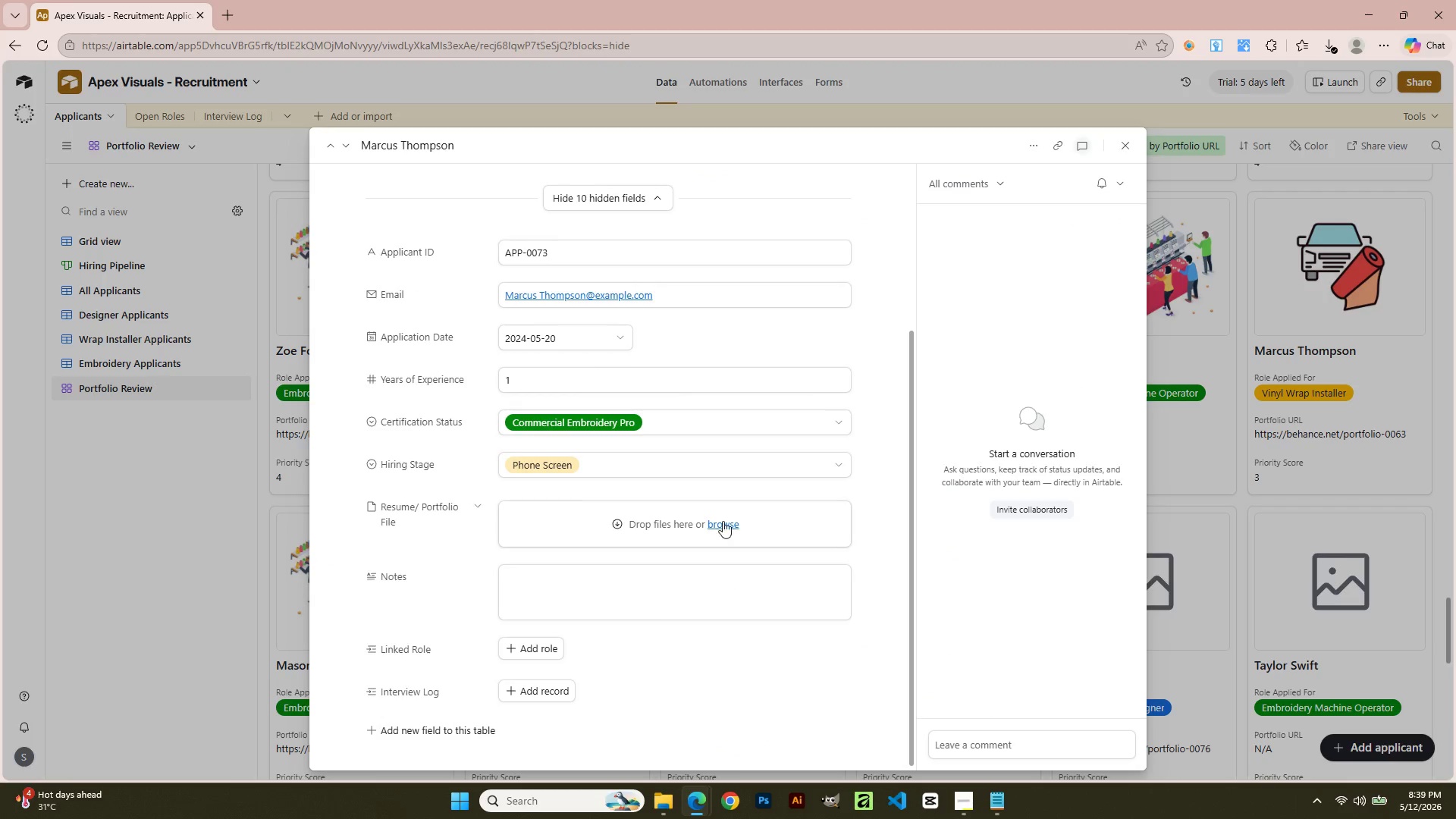 
double_click([844, 460])
 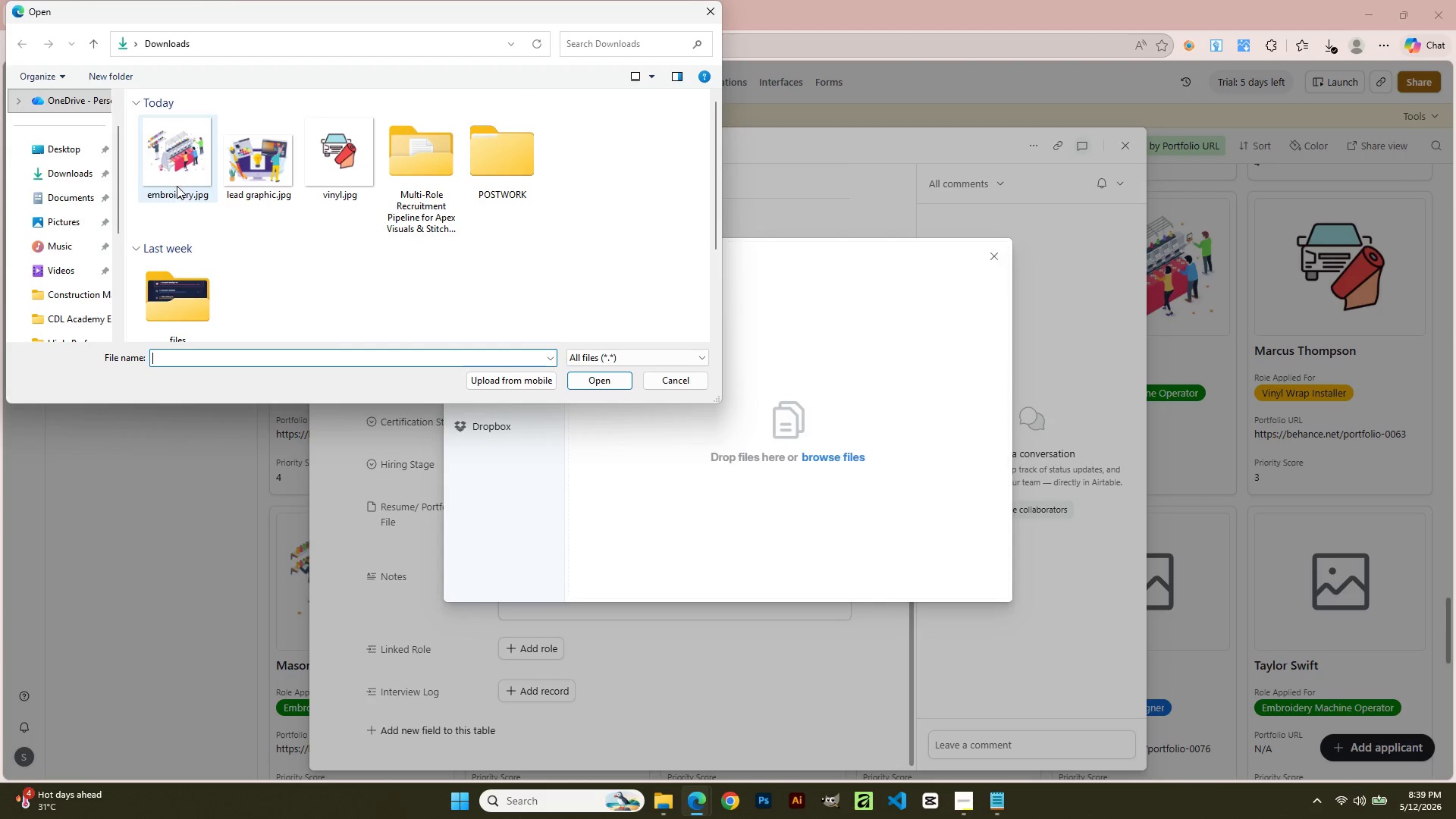 
double_click([177, 186])
 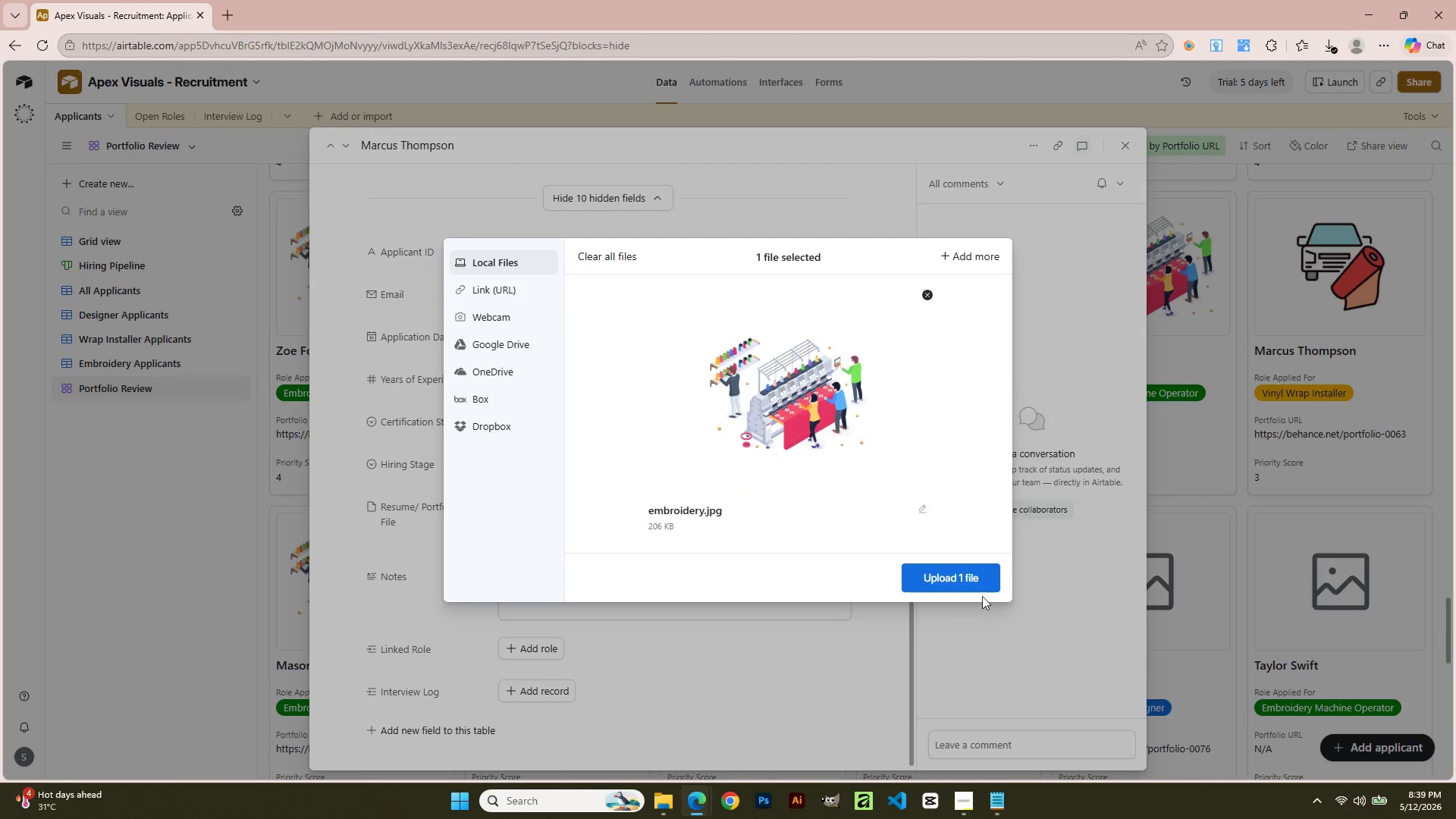 
left_click([964, 579])
 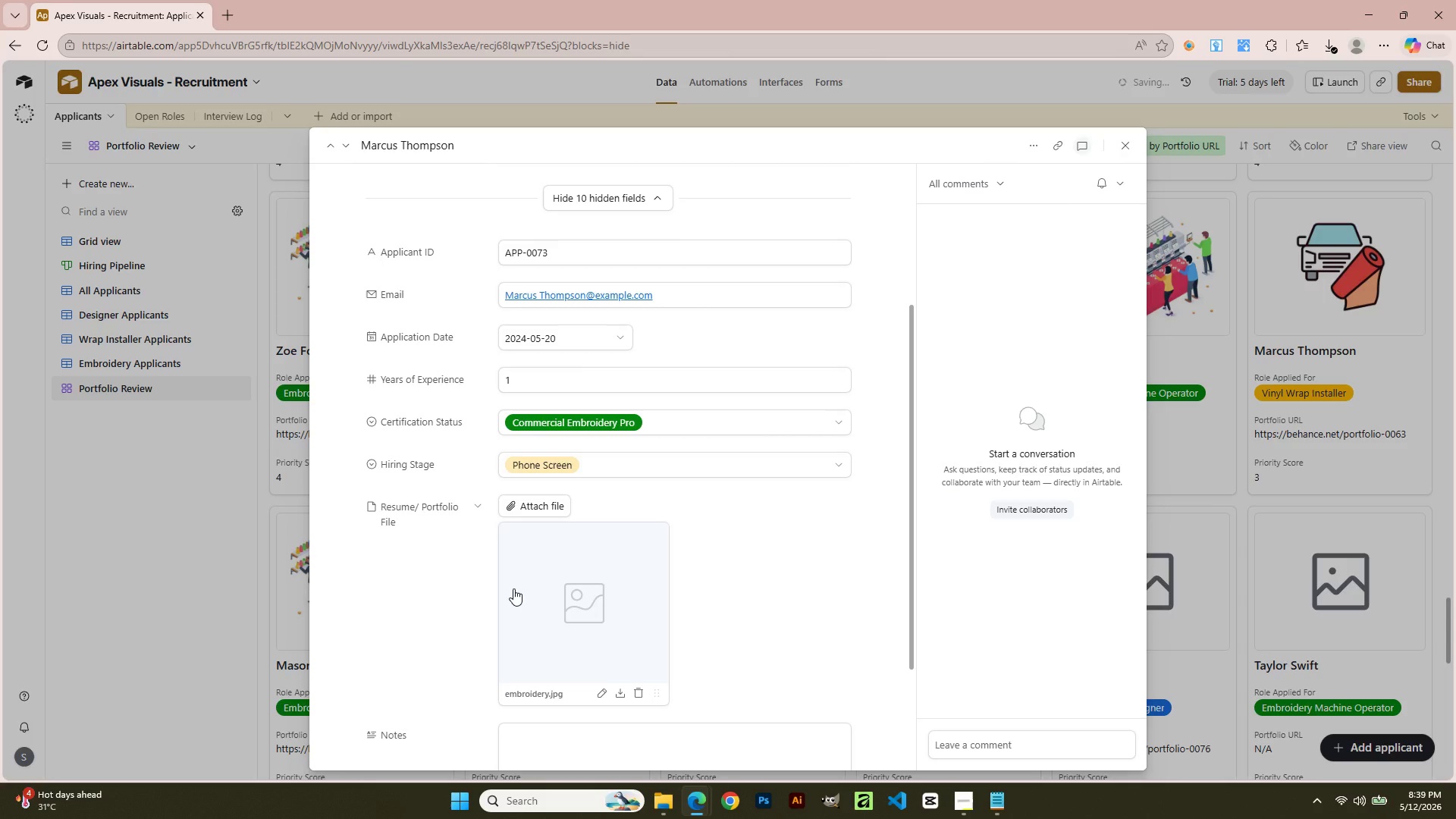 
wait(5.59)
 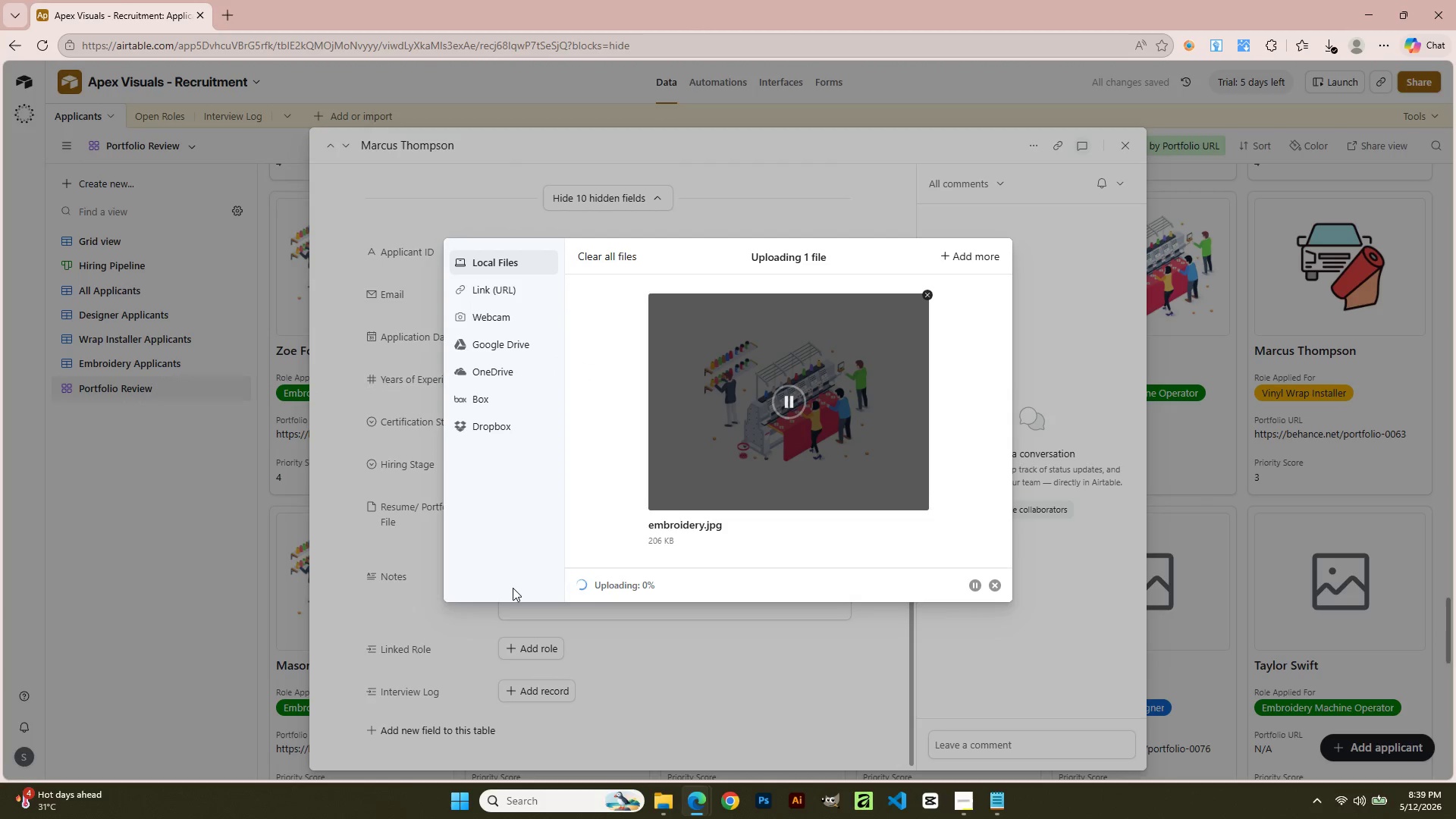 
left_click([1134, 145])
 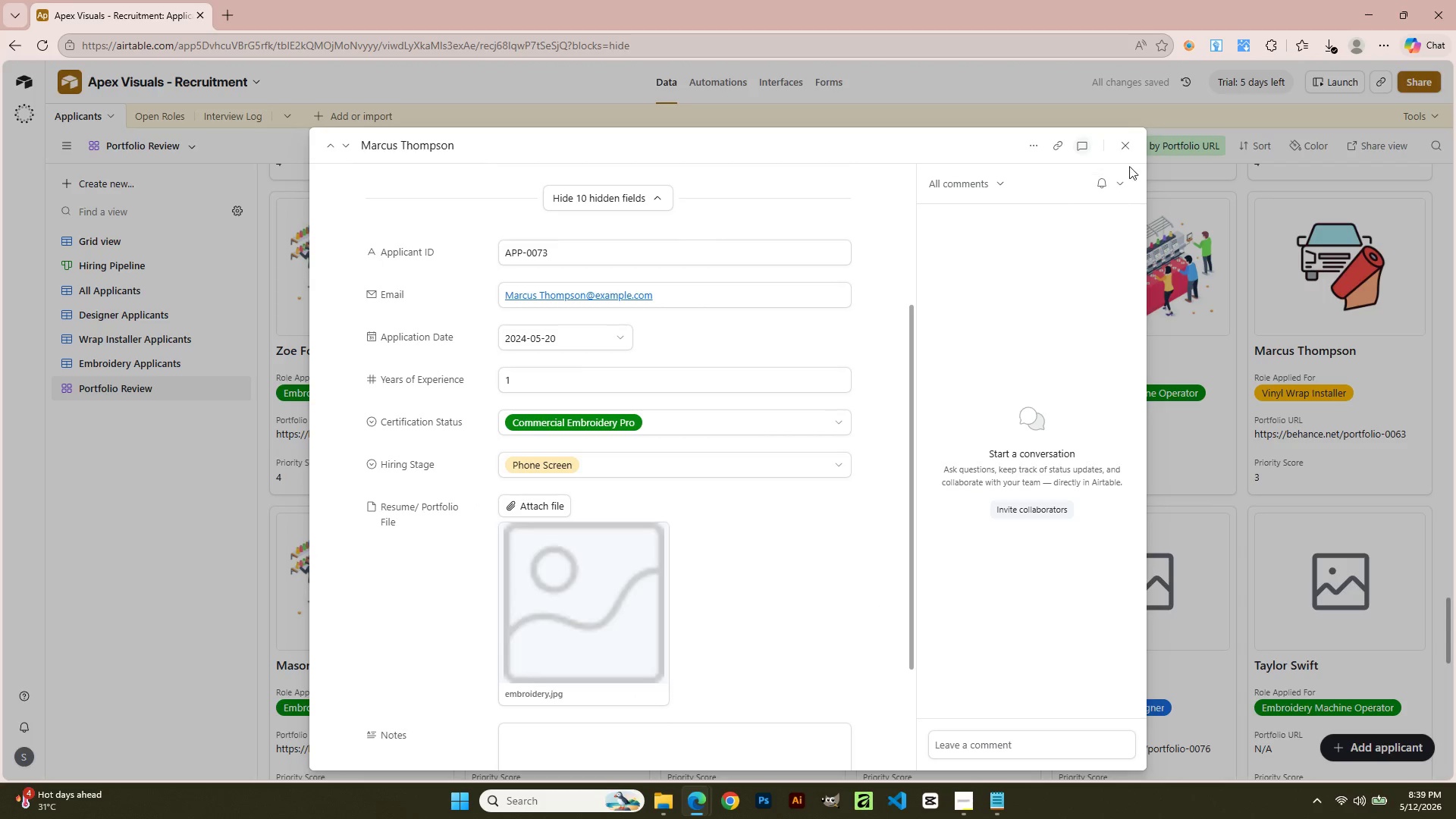 
left_click([1125, 143])
 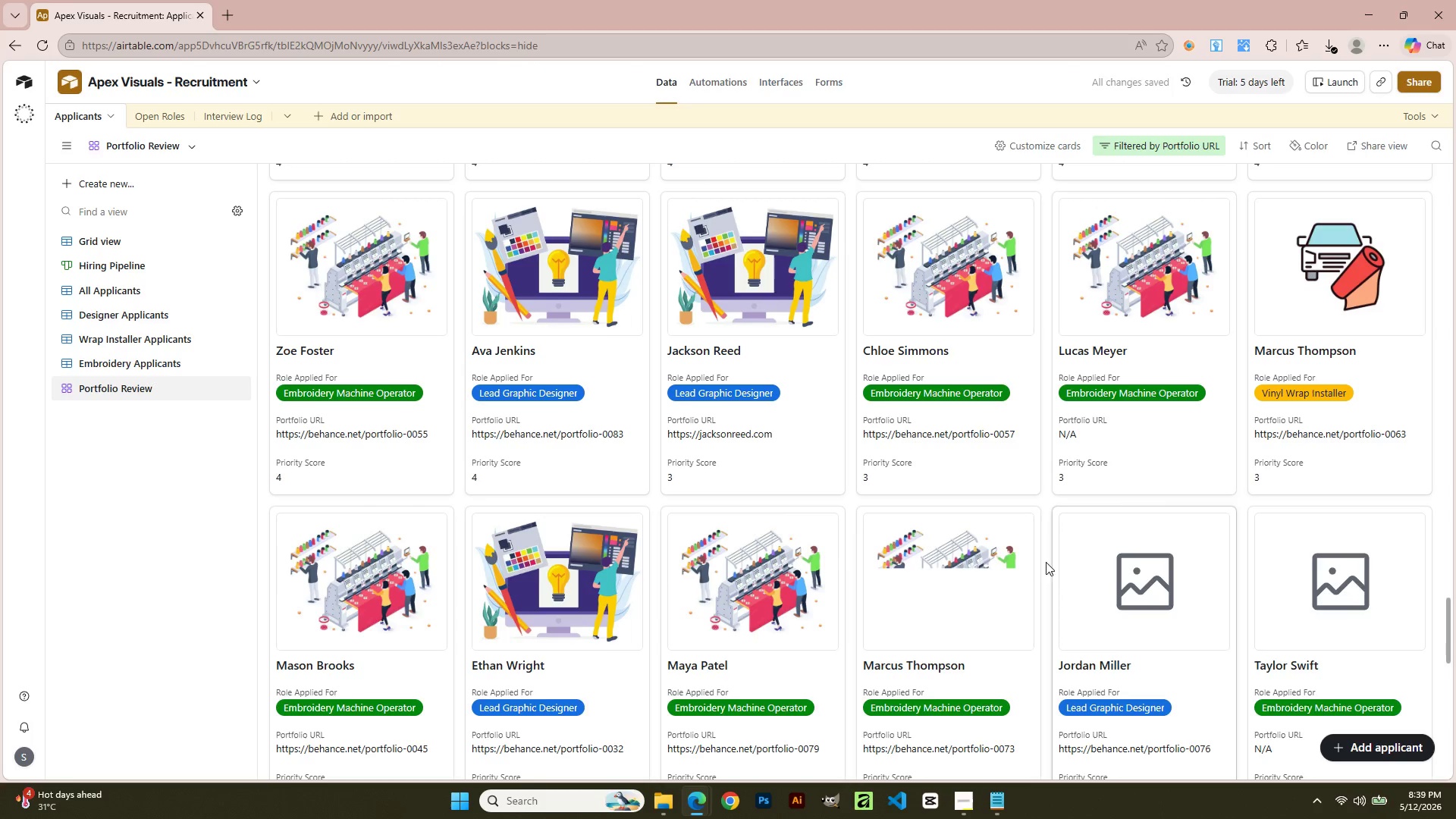 
scroll: coordinate [1115, 532], scroll_direction: down, amount: 3.0
 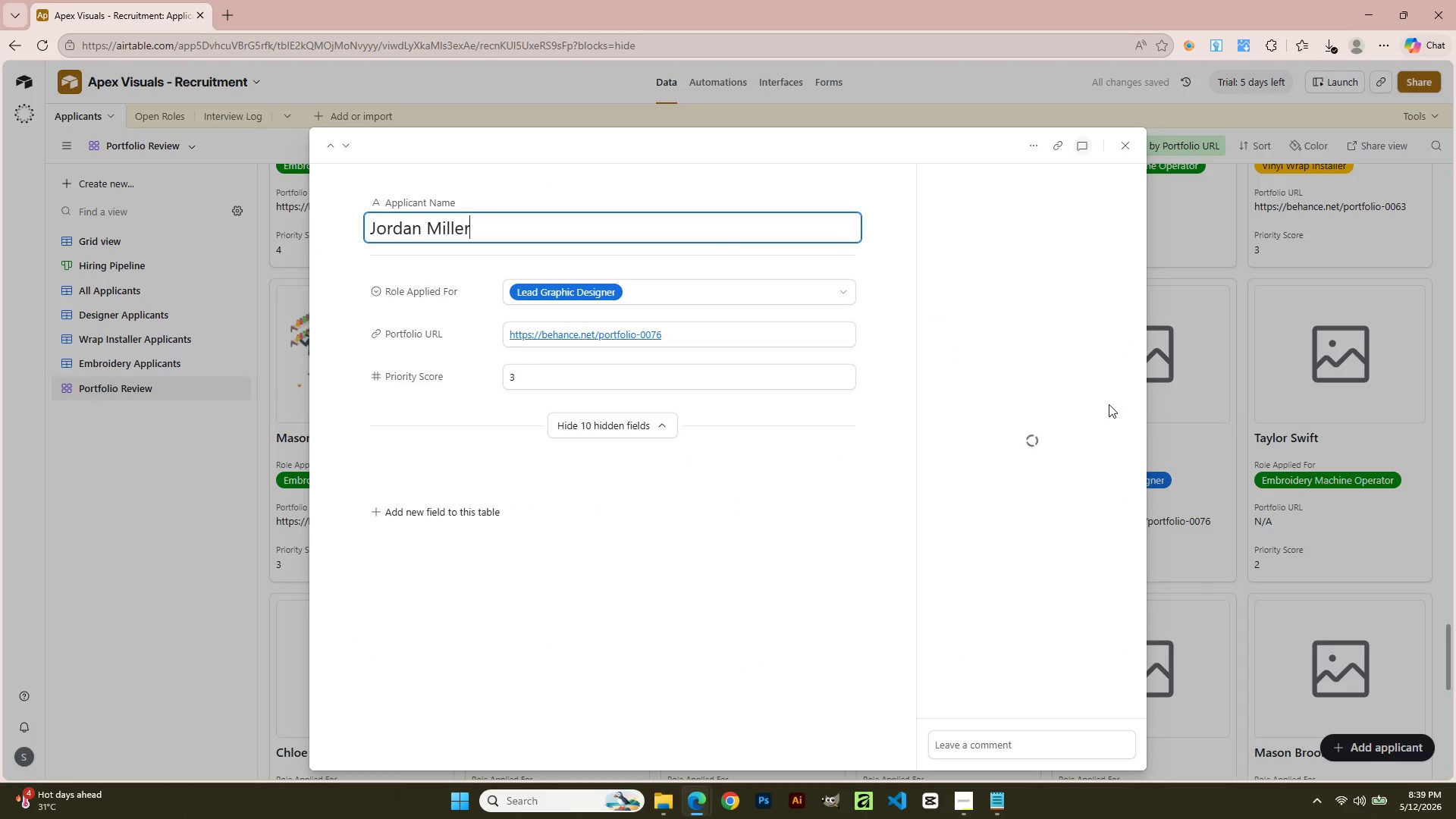 
left_click([725, 524])
 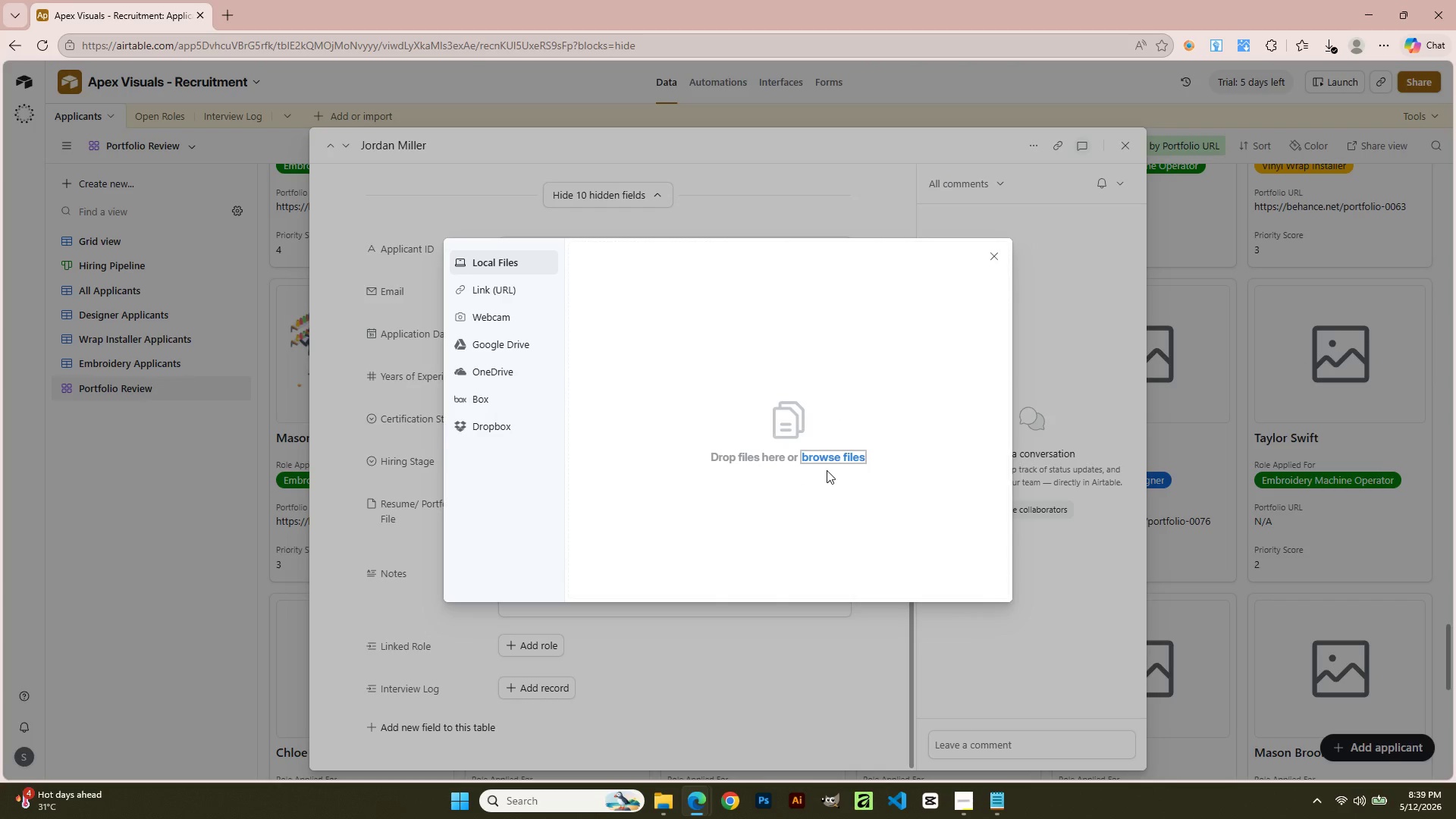 
scroll: coordinate [792, 601], scroll_direction: down, amount: 7.0
 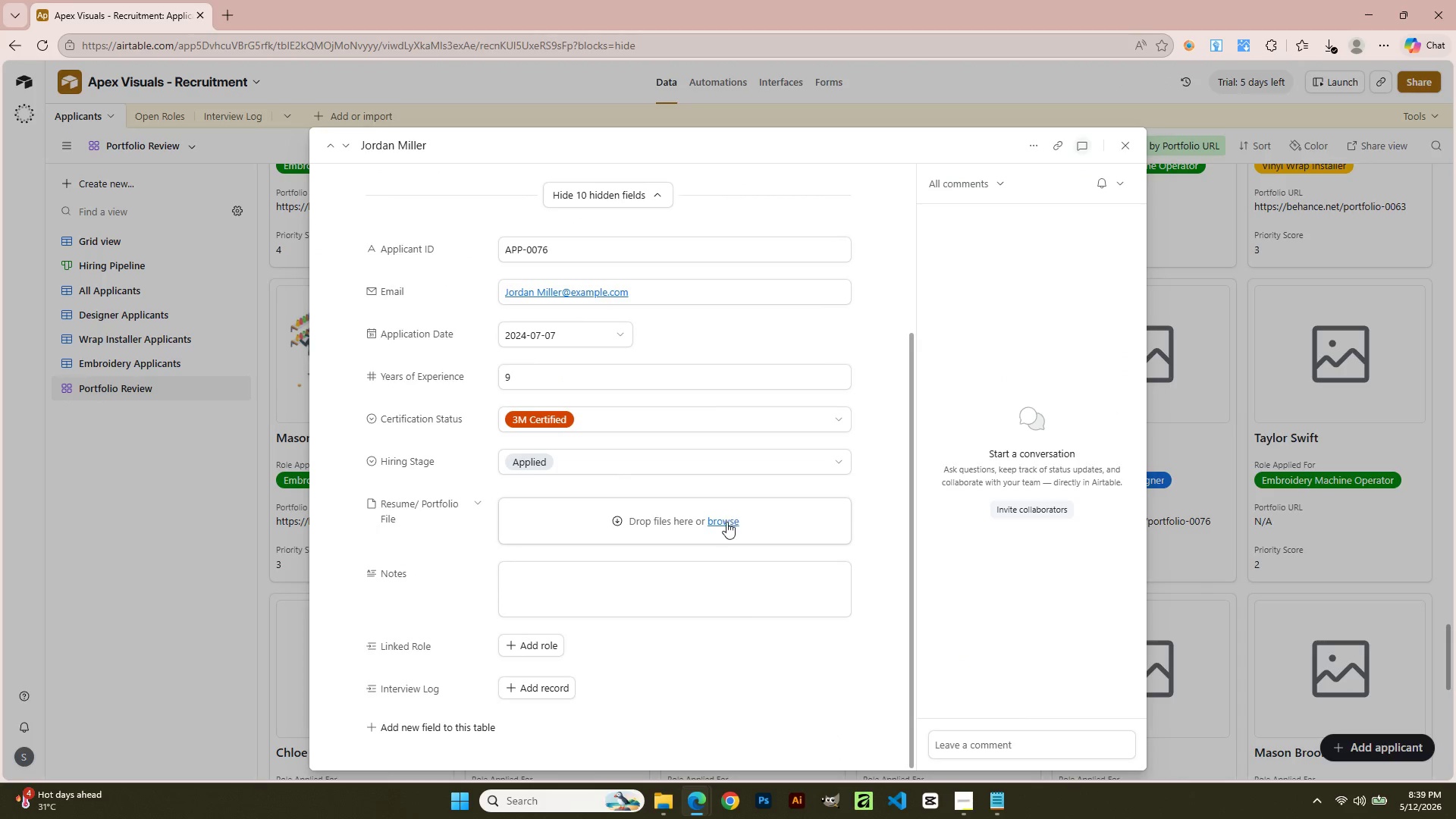 
double_click([827, 463])
 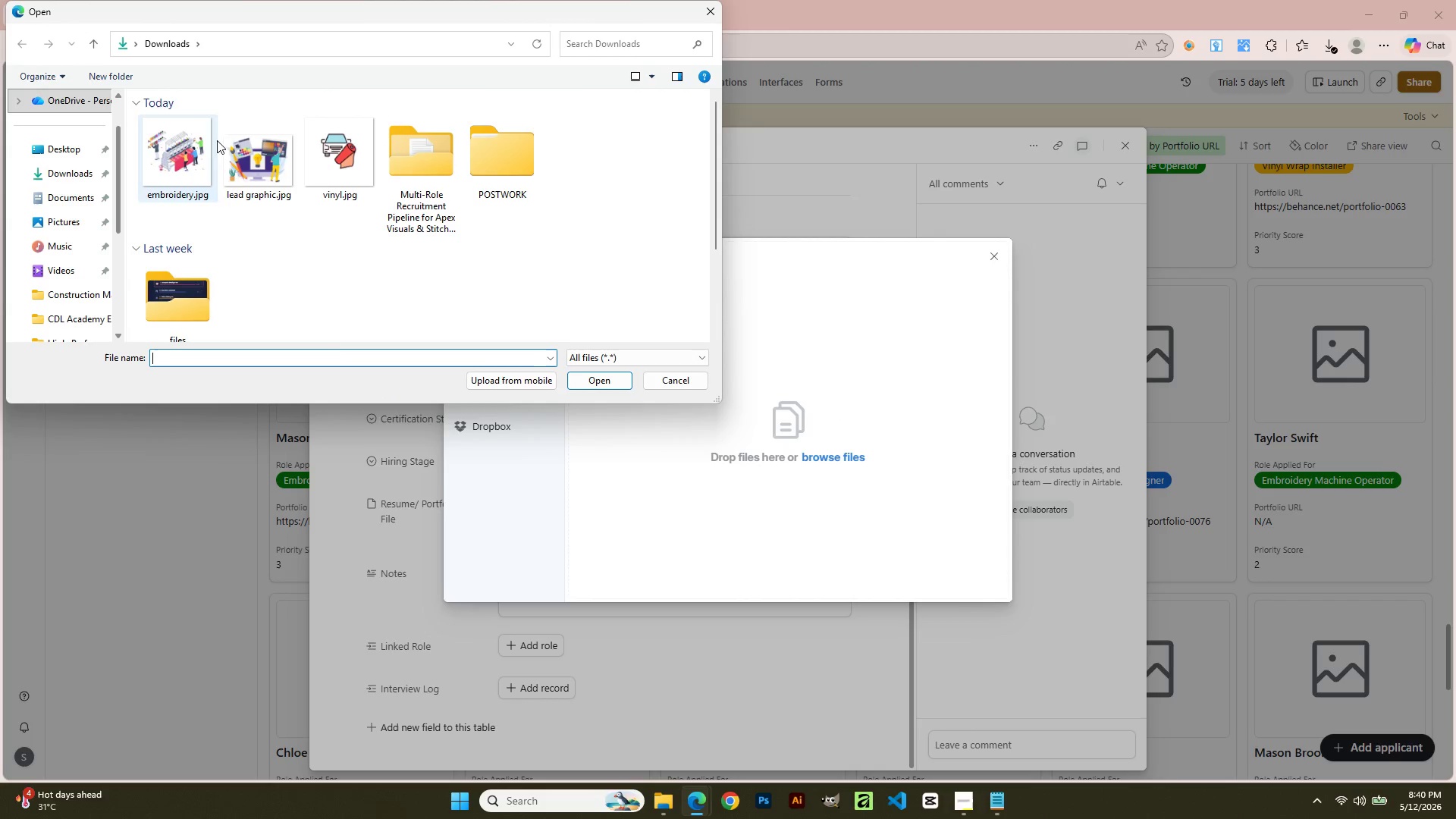 
double_click([235, 176])
 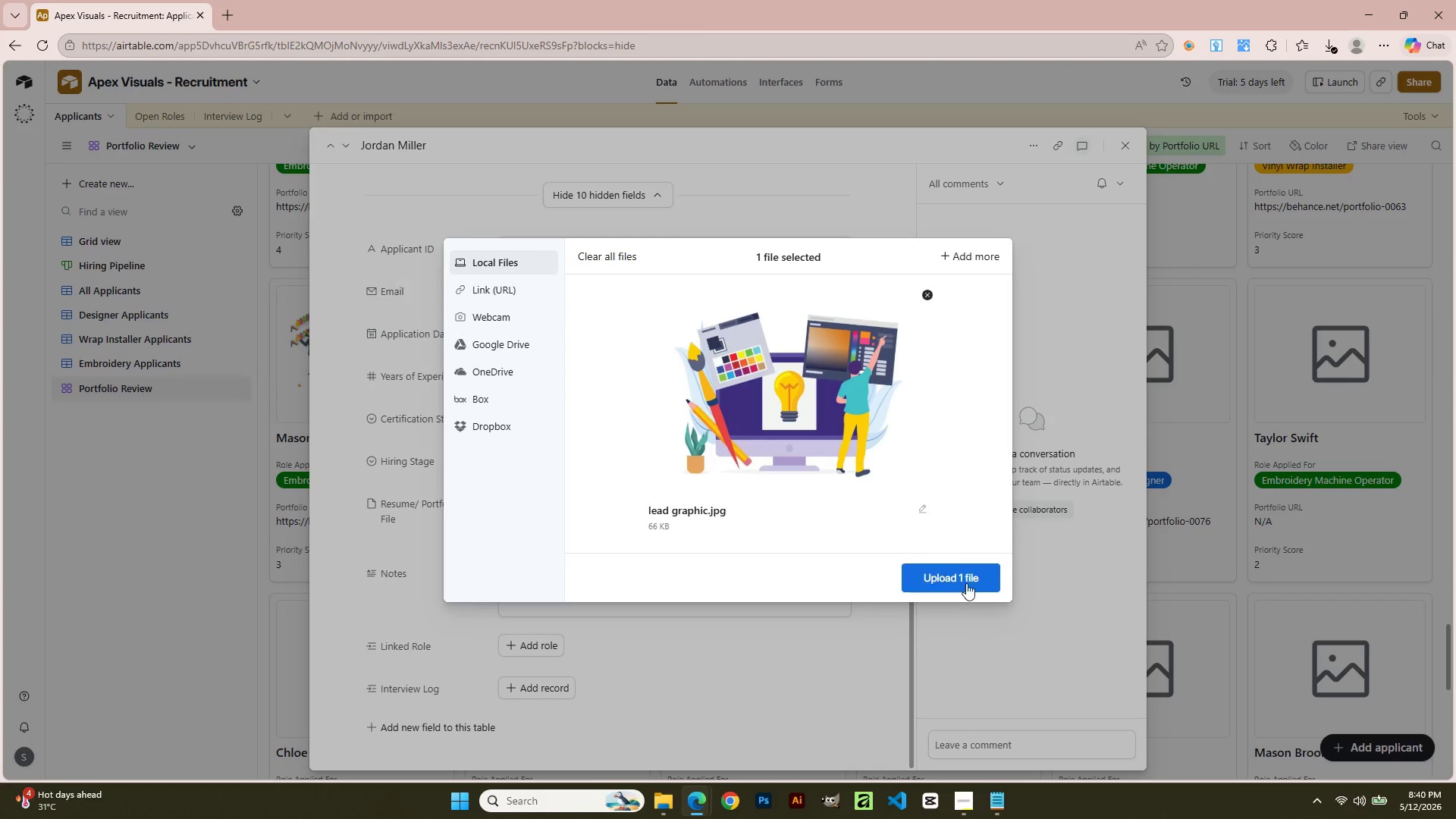 
left_click([969, 586])
 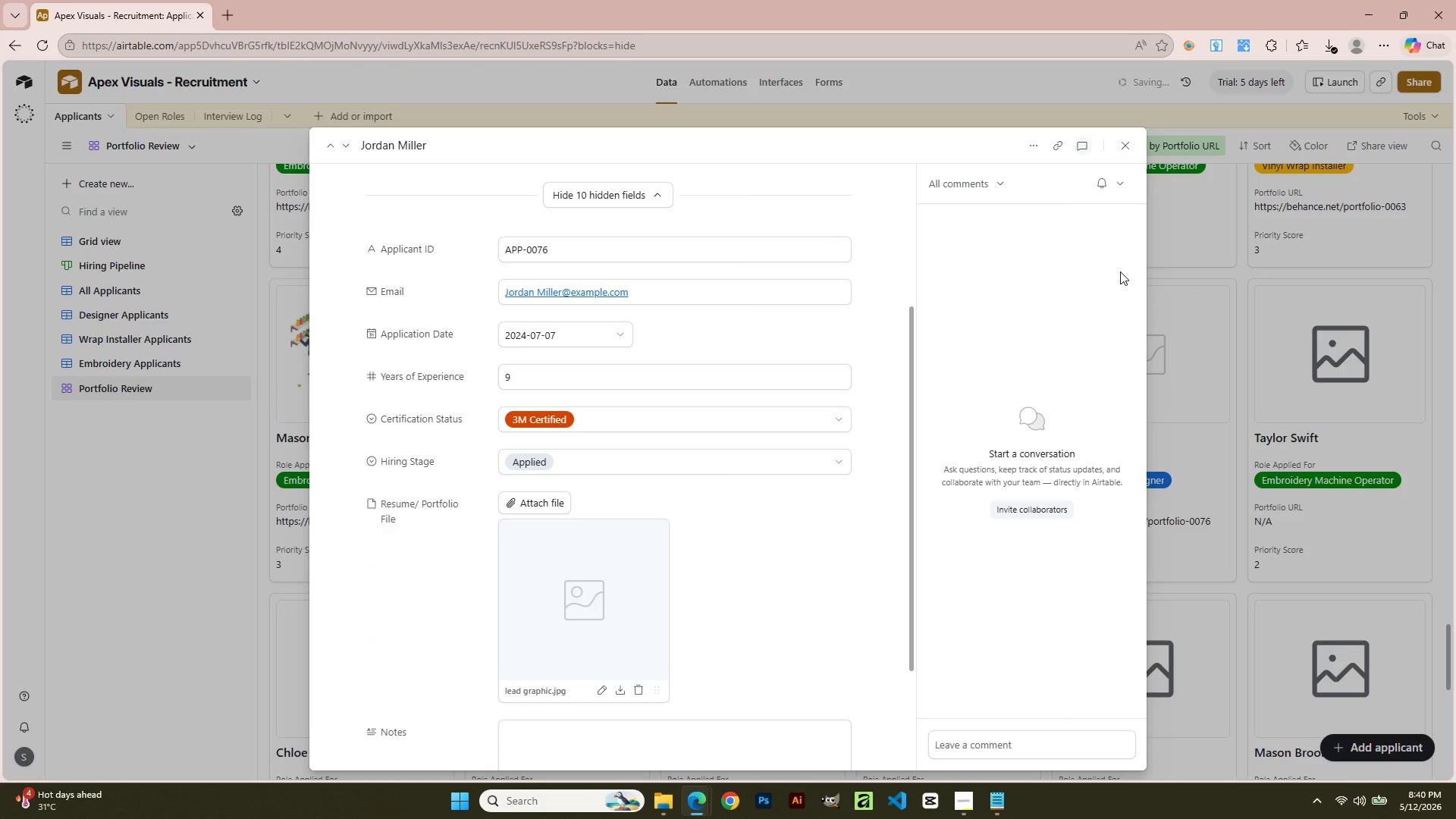 
left_click([1121, 145])
 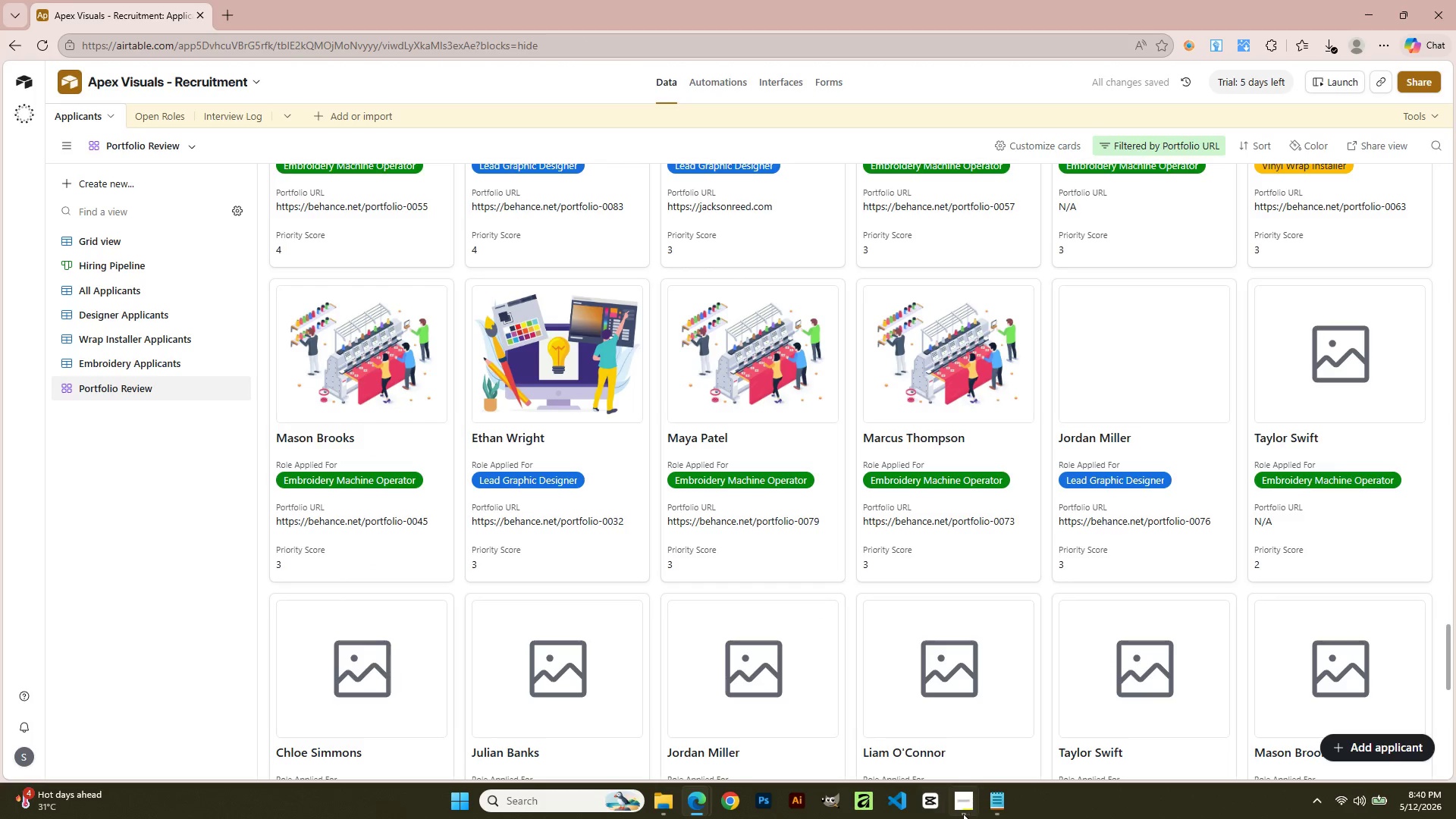 
left_click([969, 811])
 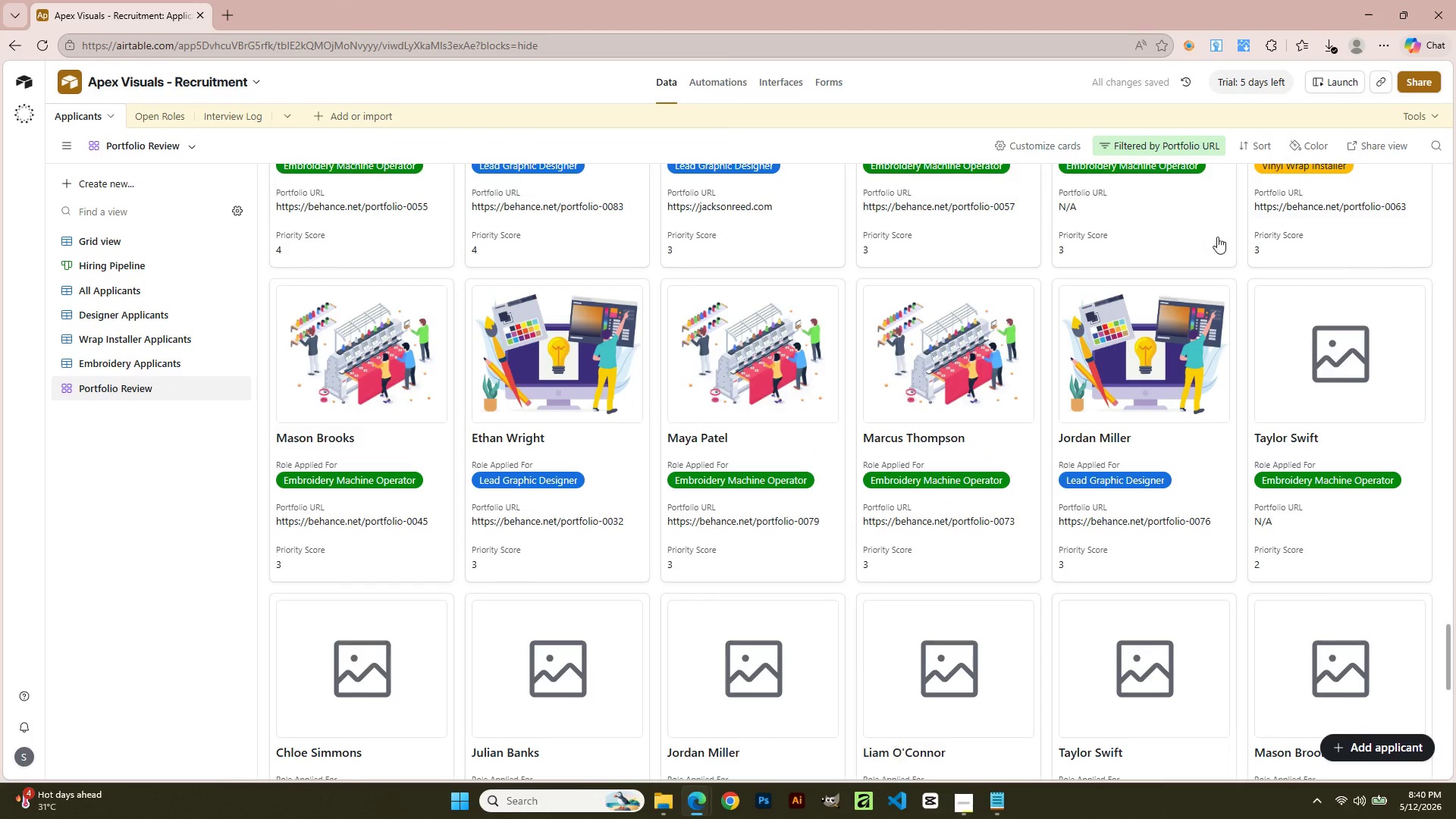 
scroll: coordinate [1192, 569], scroll_direction: down, amount: 2.0
 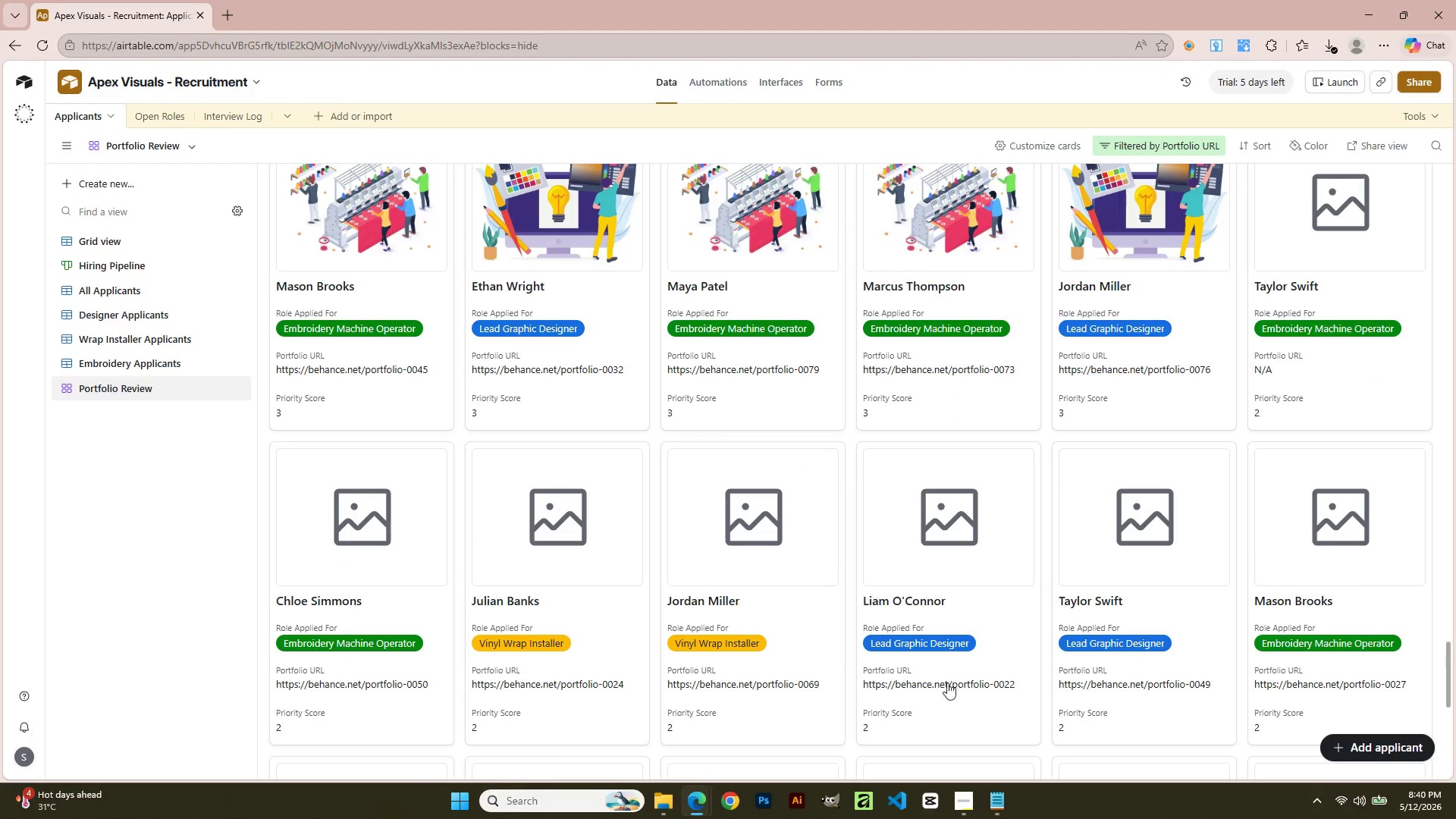 
scroll: coordinate [1357, 535], scroll_direction: up, amount: 2.0
 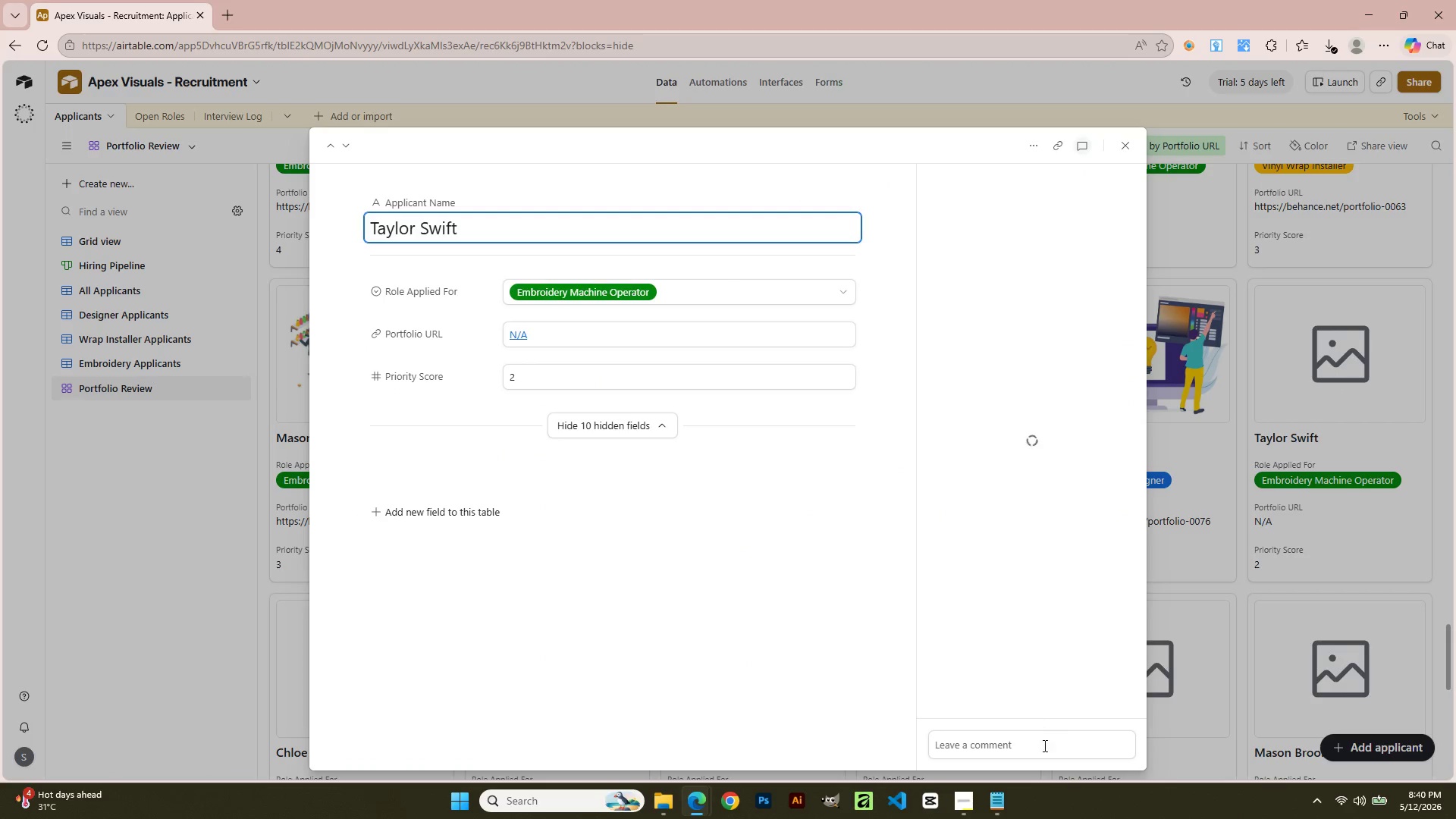 
left_click([730, 522])
 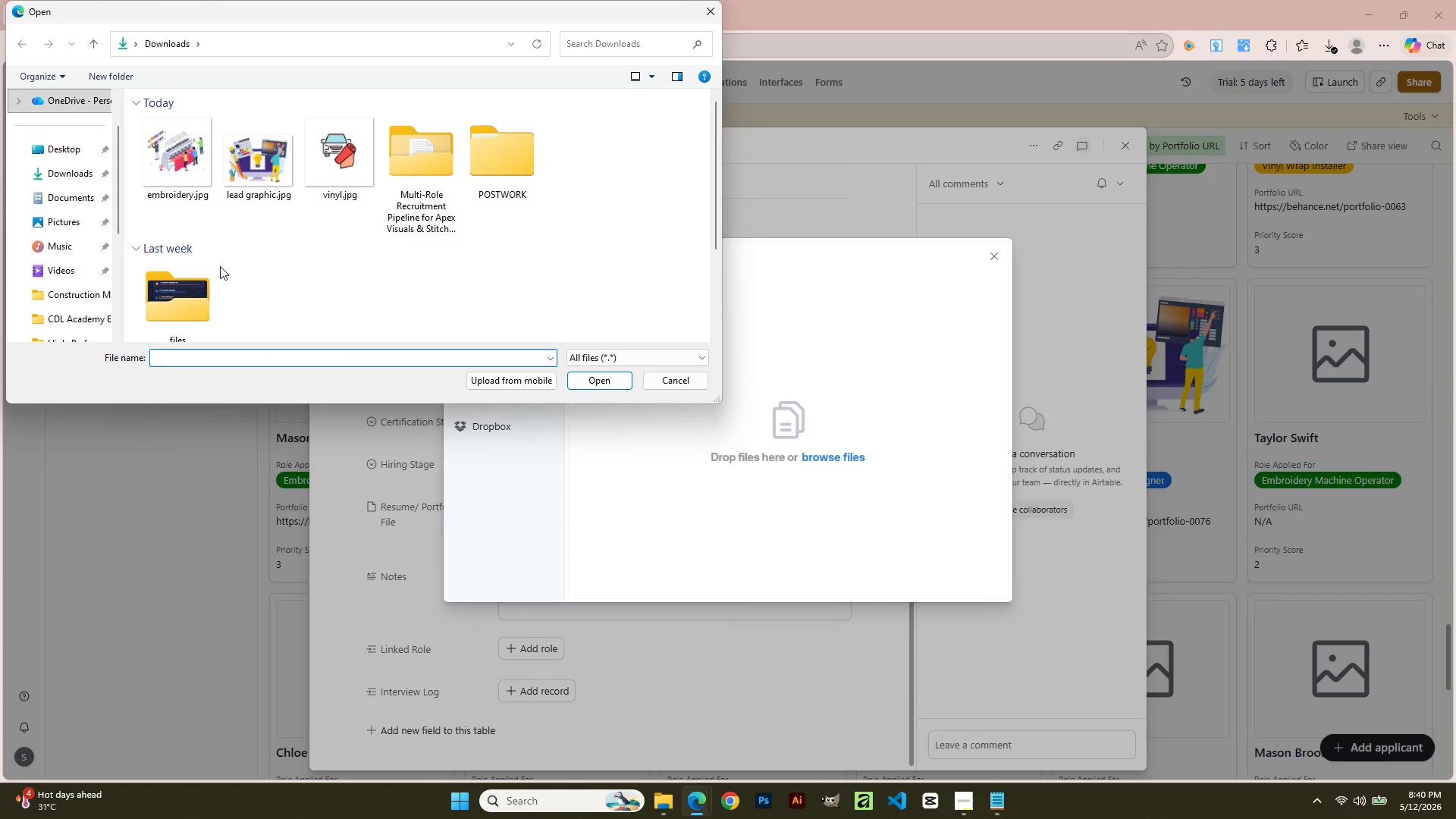 
scroll: coordinate [783, 695], scroll_direction: down, amount: 3.0
 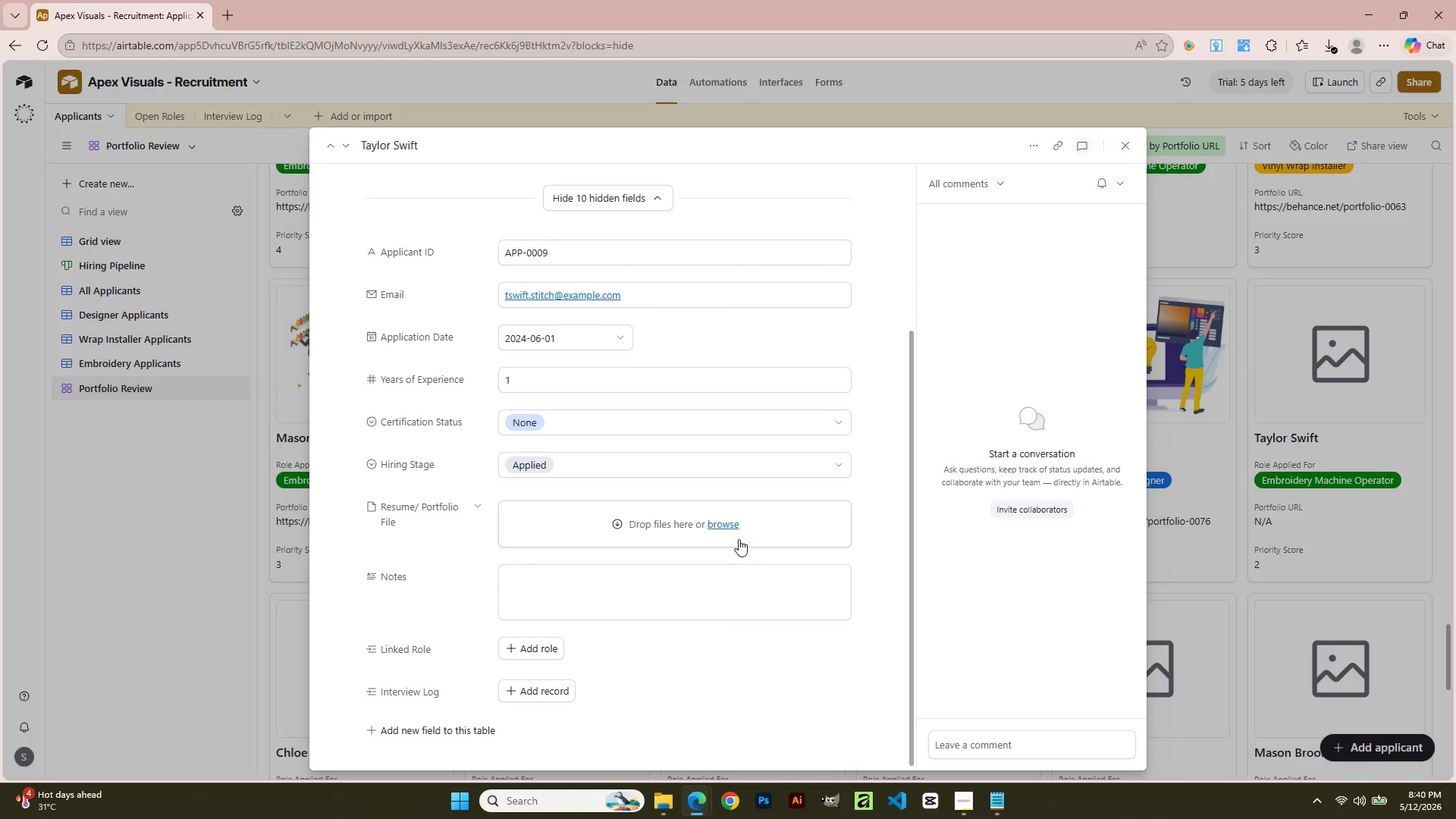 
left_click([266, 178])
 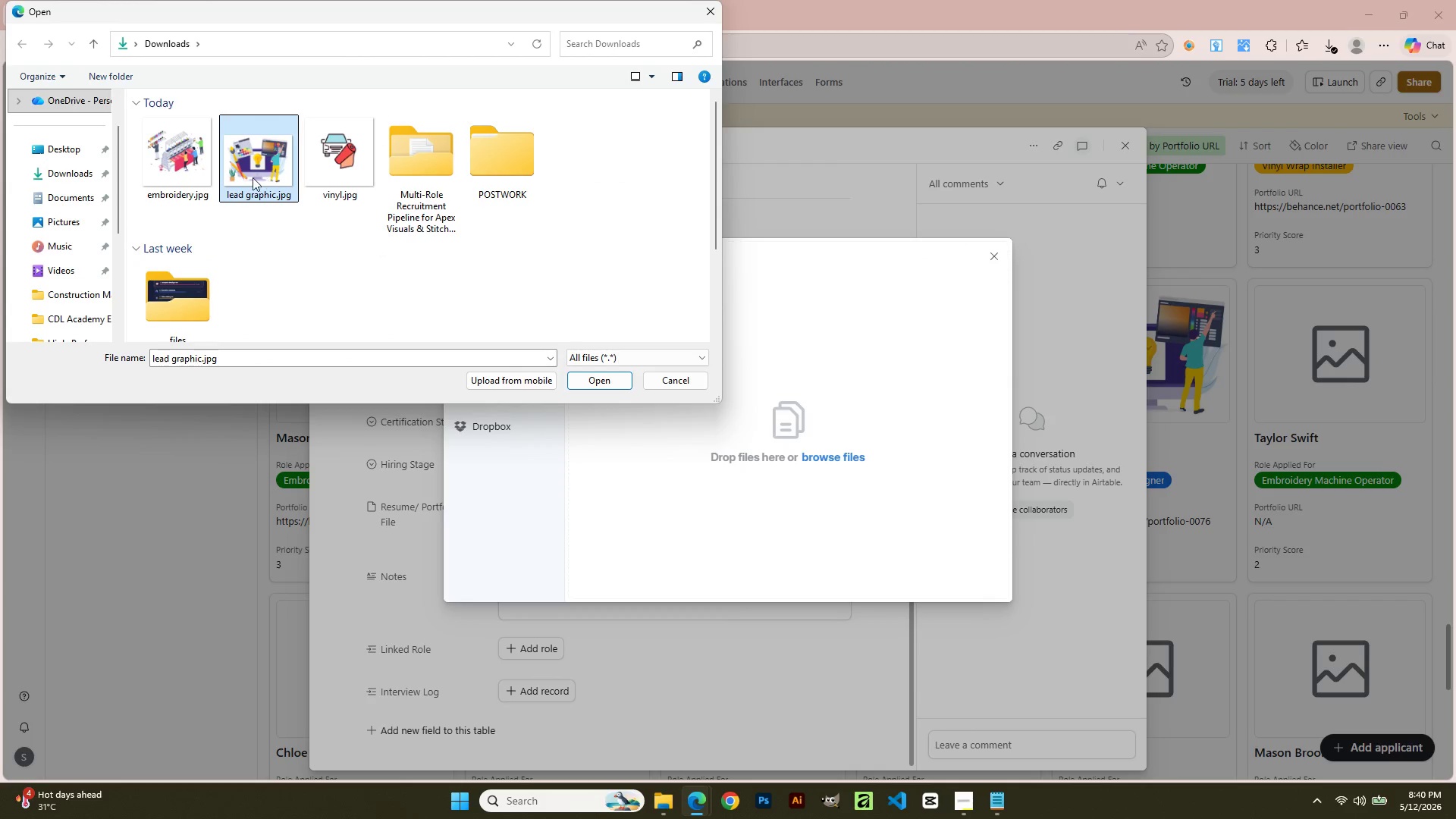 
double_click([156, 177])
 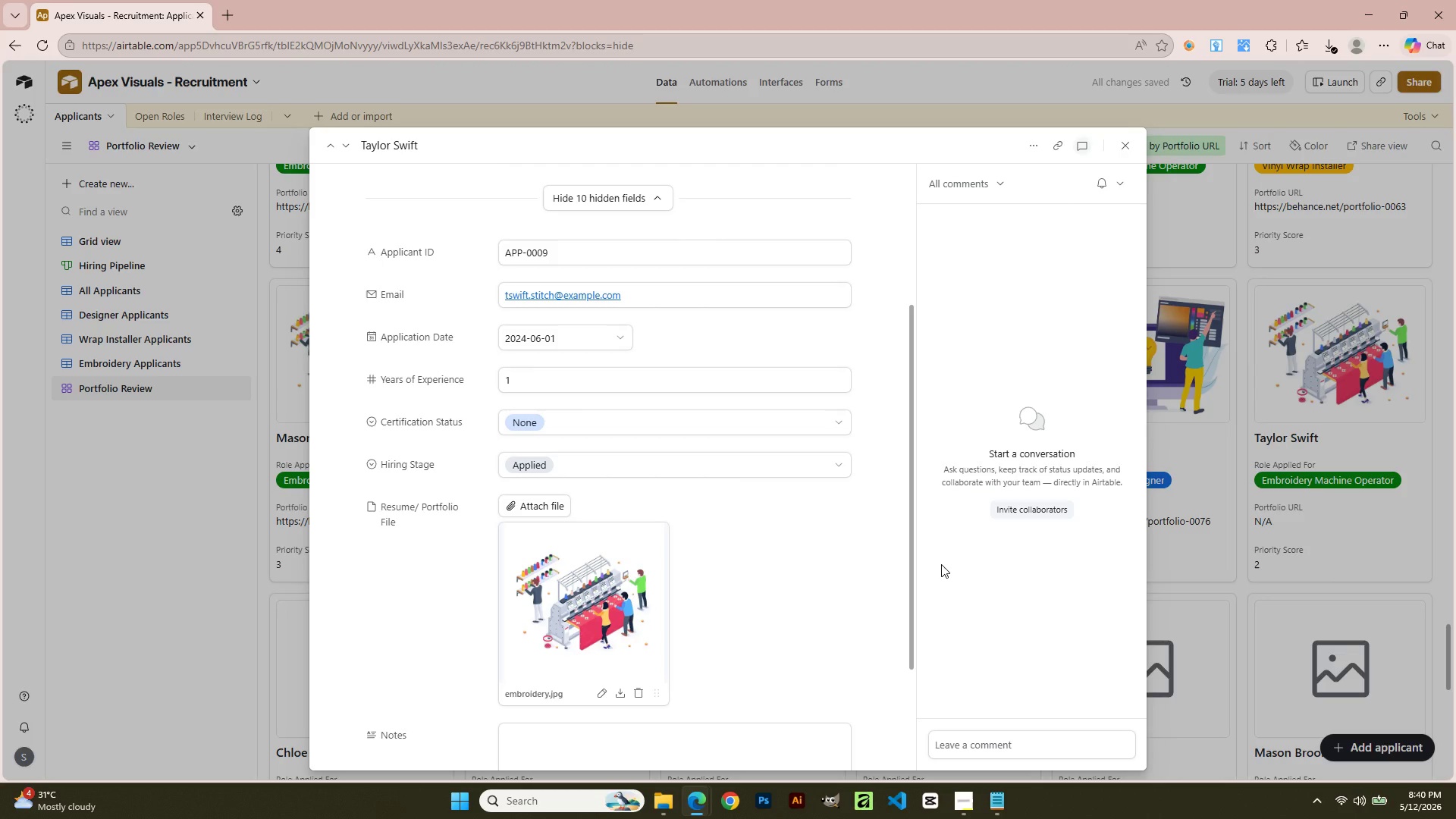 
wait(16.72)
 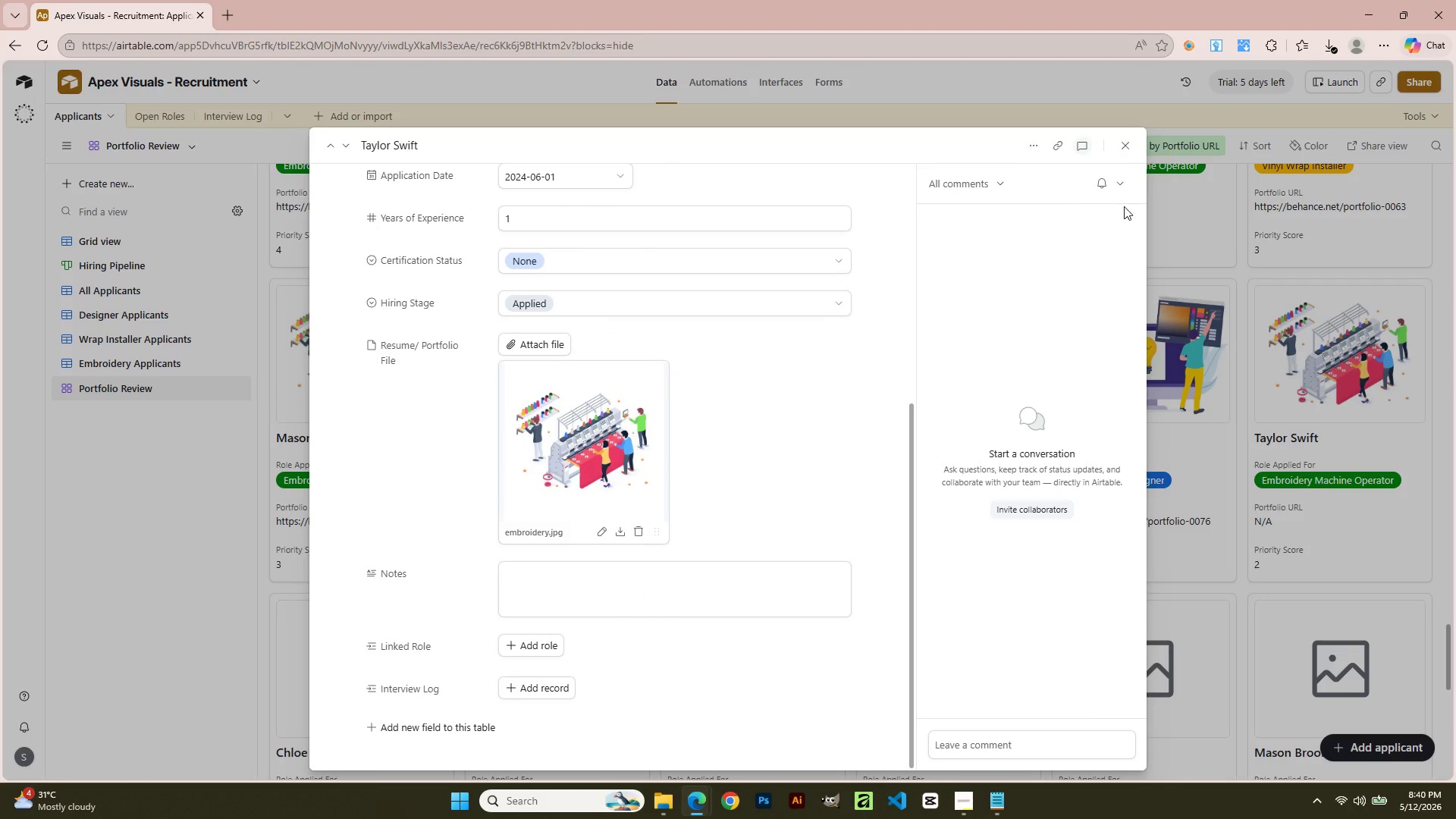 
left_click([1124, 139])
 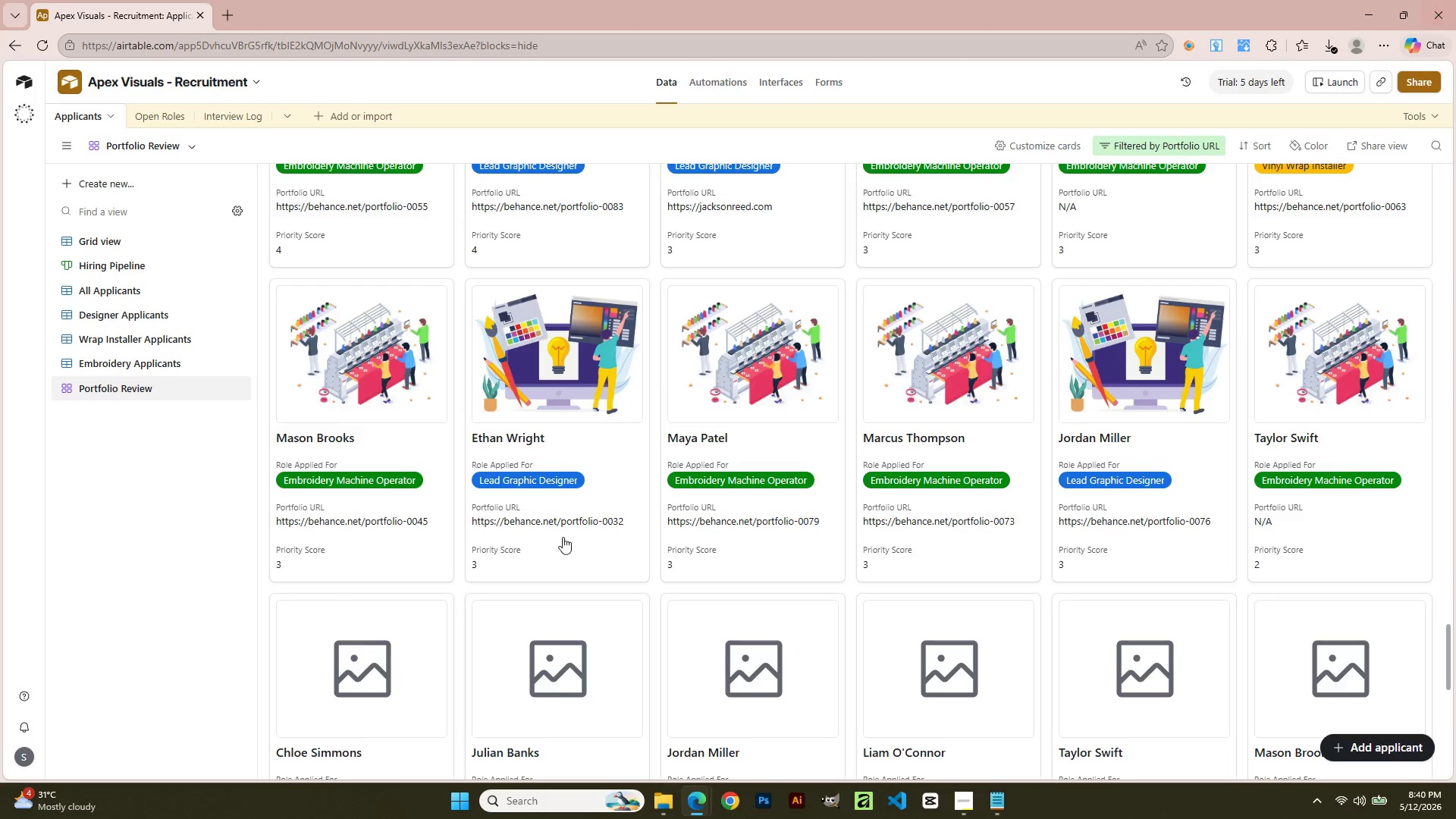 
scroll: coordinate [871, 511], scroll_direction: down, amount: 6.0
 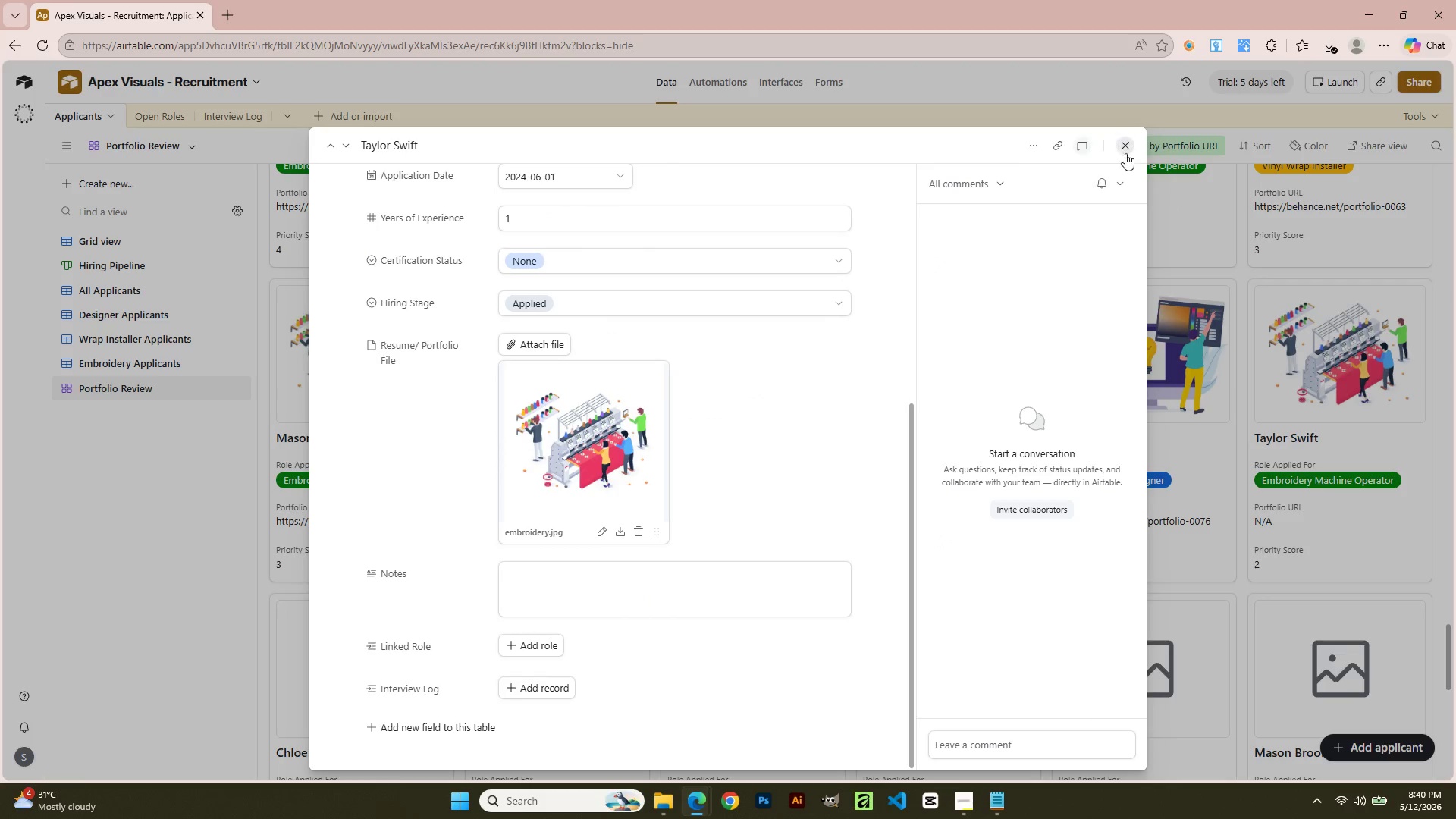 
left_click([314, 366])
 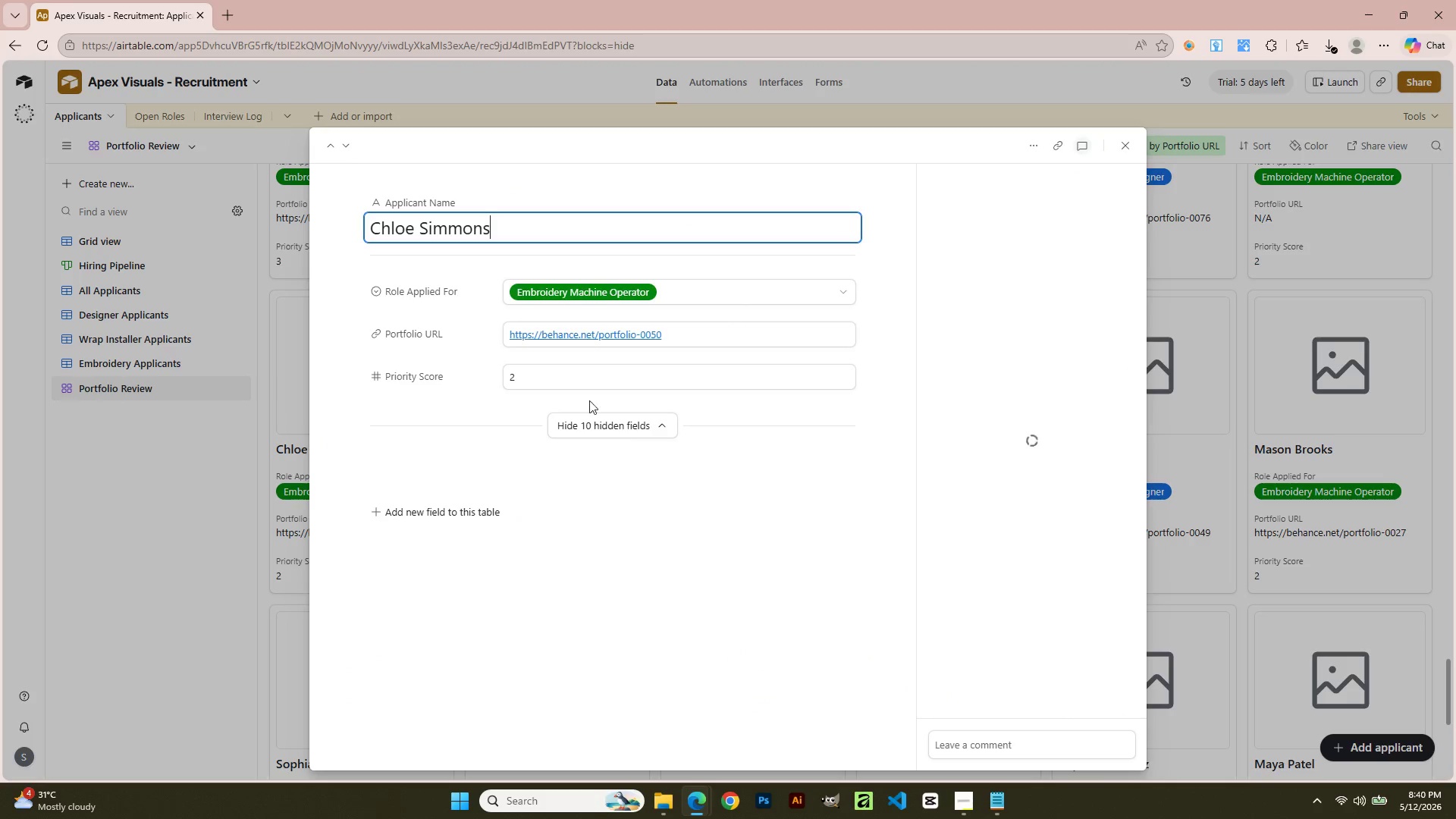 
scroll: coordinate [617, 654], scroll_direction: down, amount: 4.0
 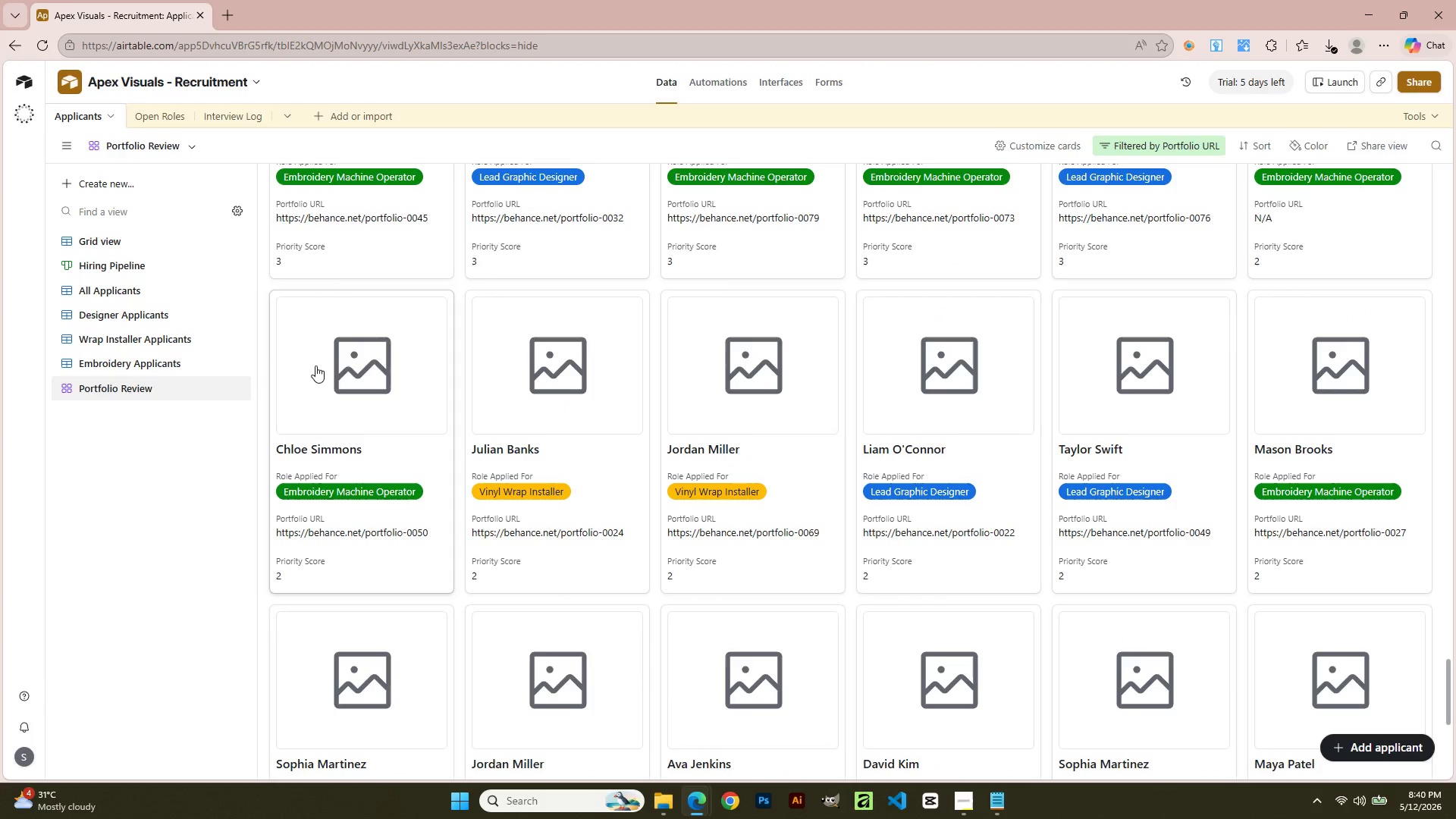 
left_click([721, 598])
 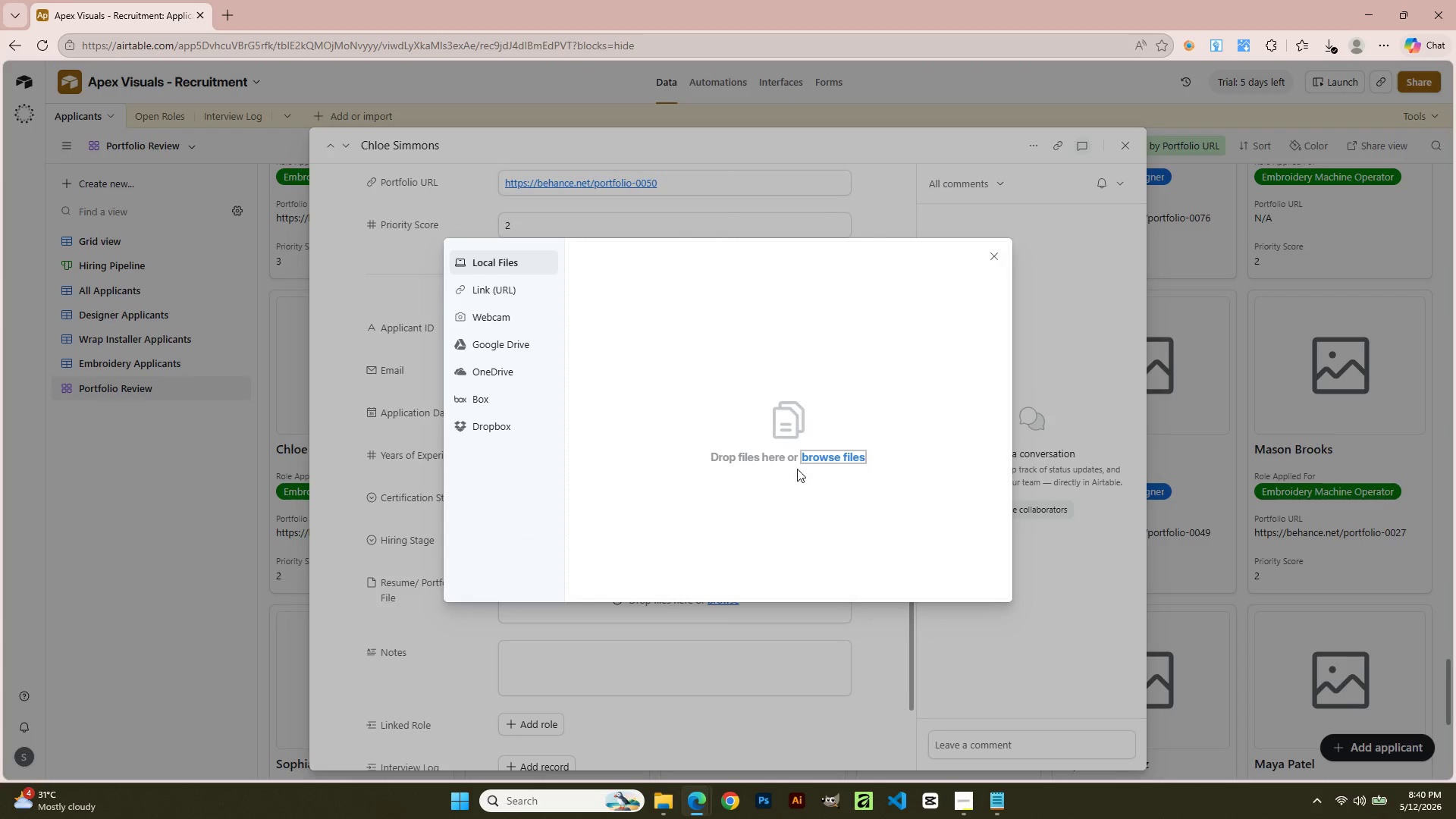 
scroll: coordinate [665, 626], scroll_direction: down, amount: 10.0
 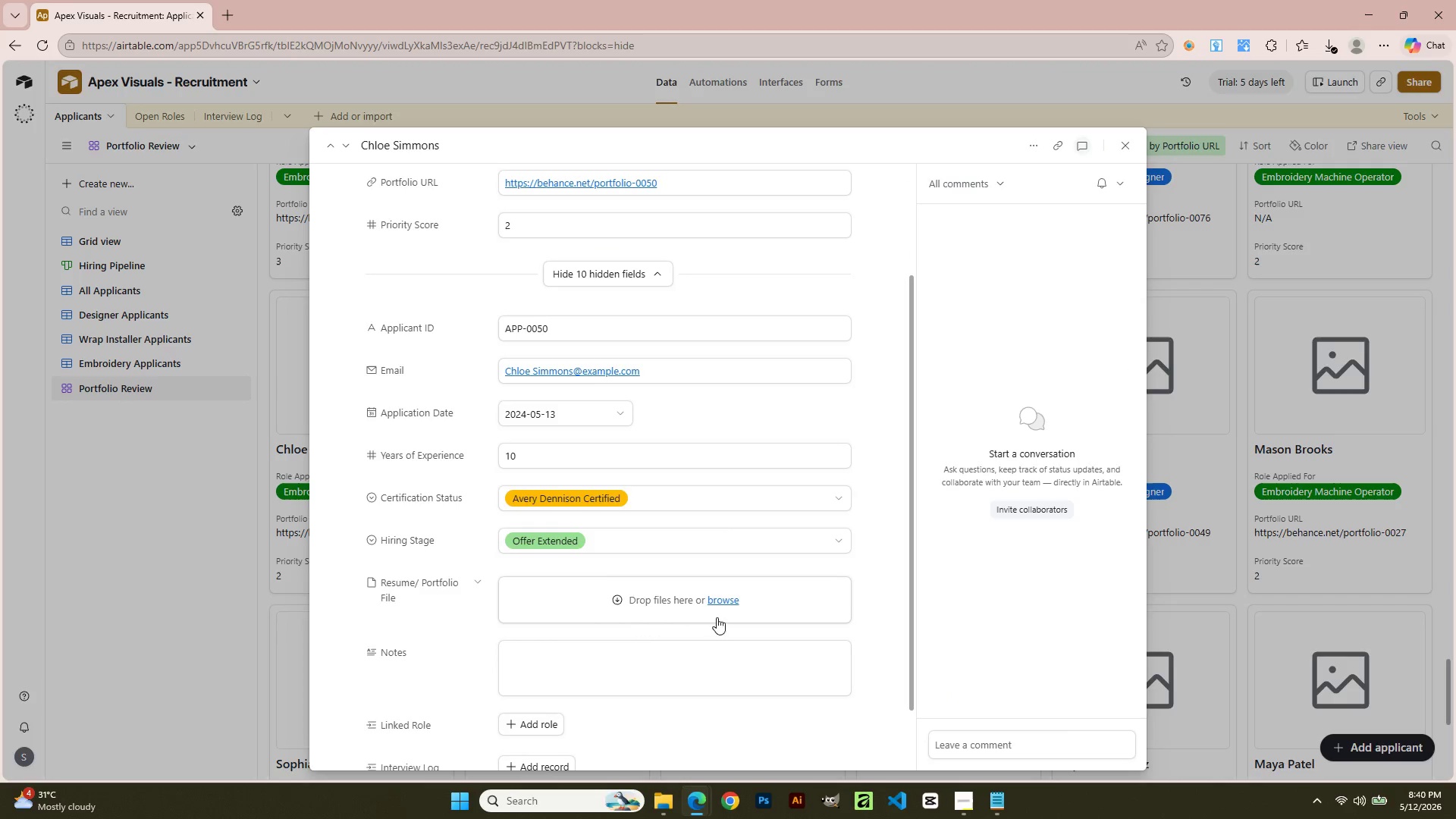 
left_click([805, 461])
 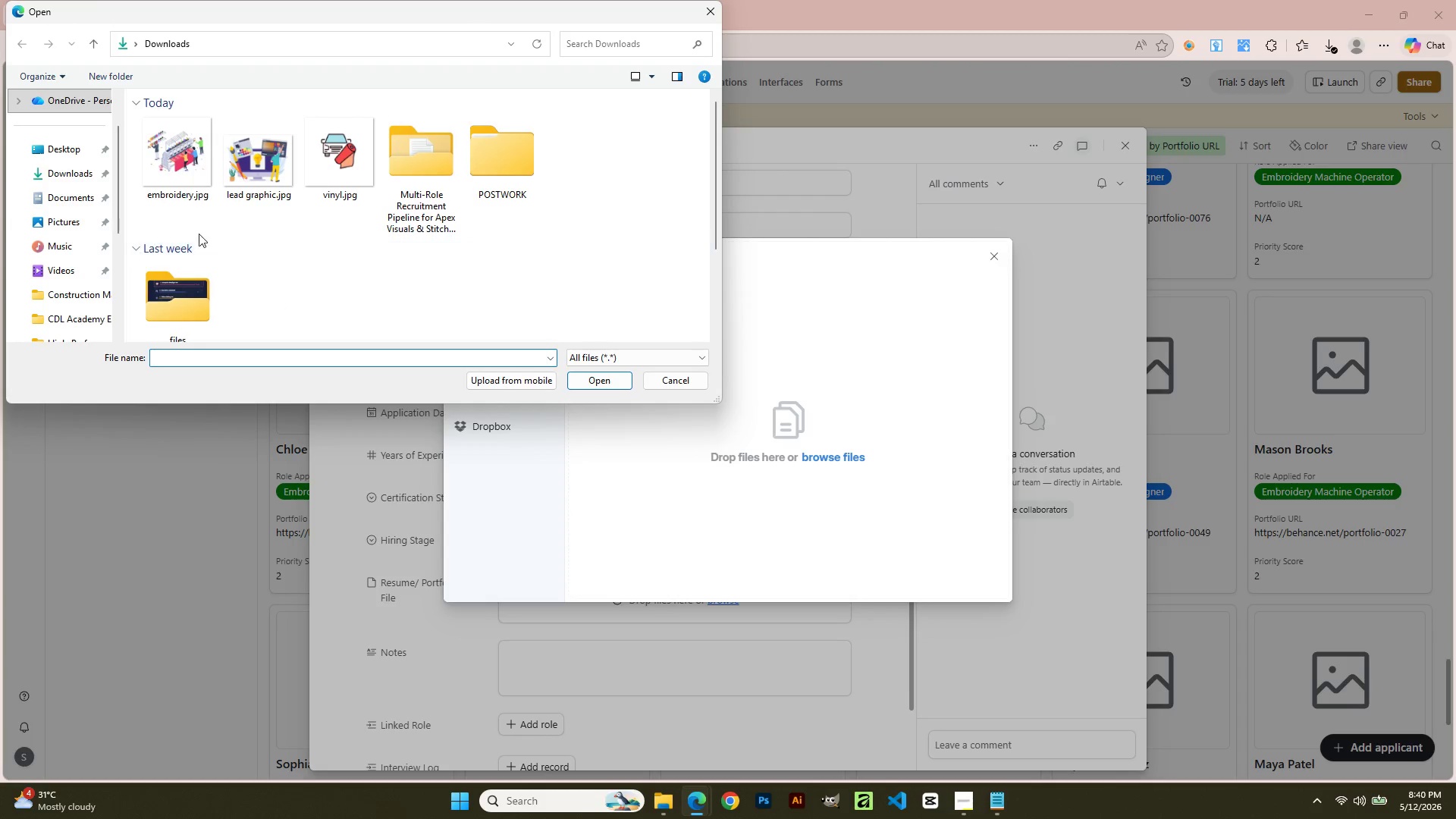 
double_click([187, 187])
 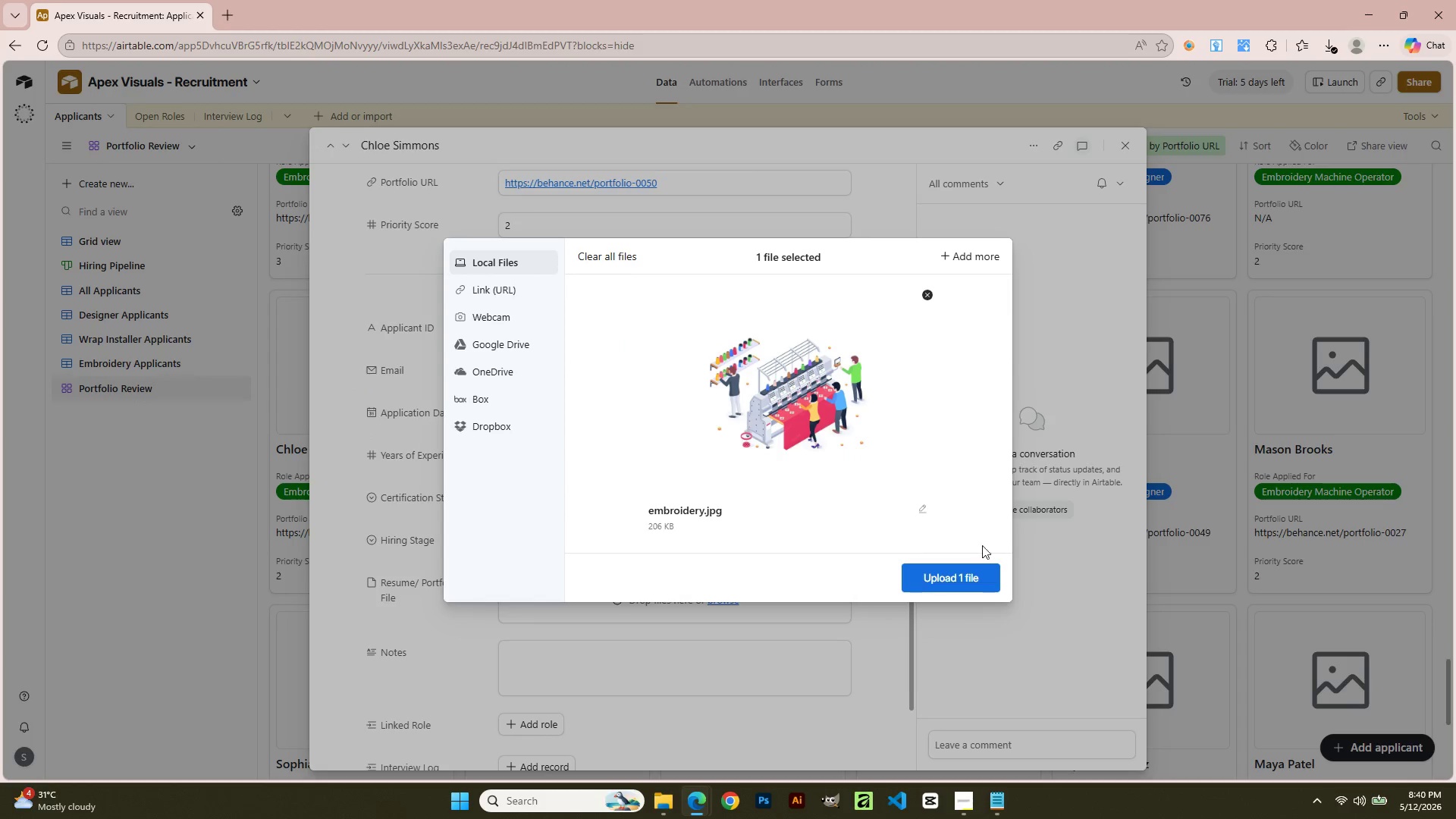 
left_click([983, 565])
 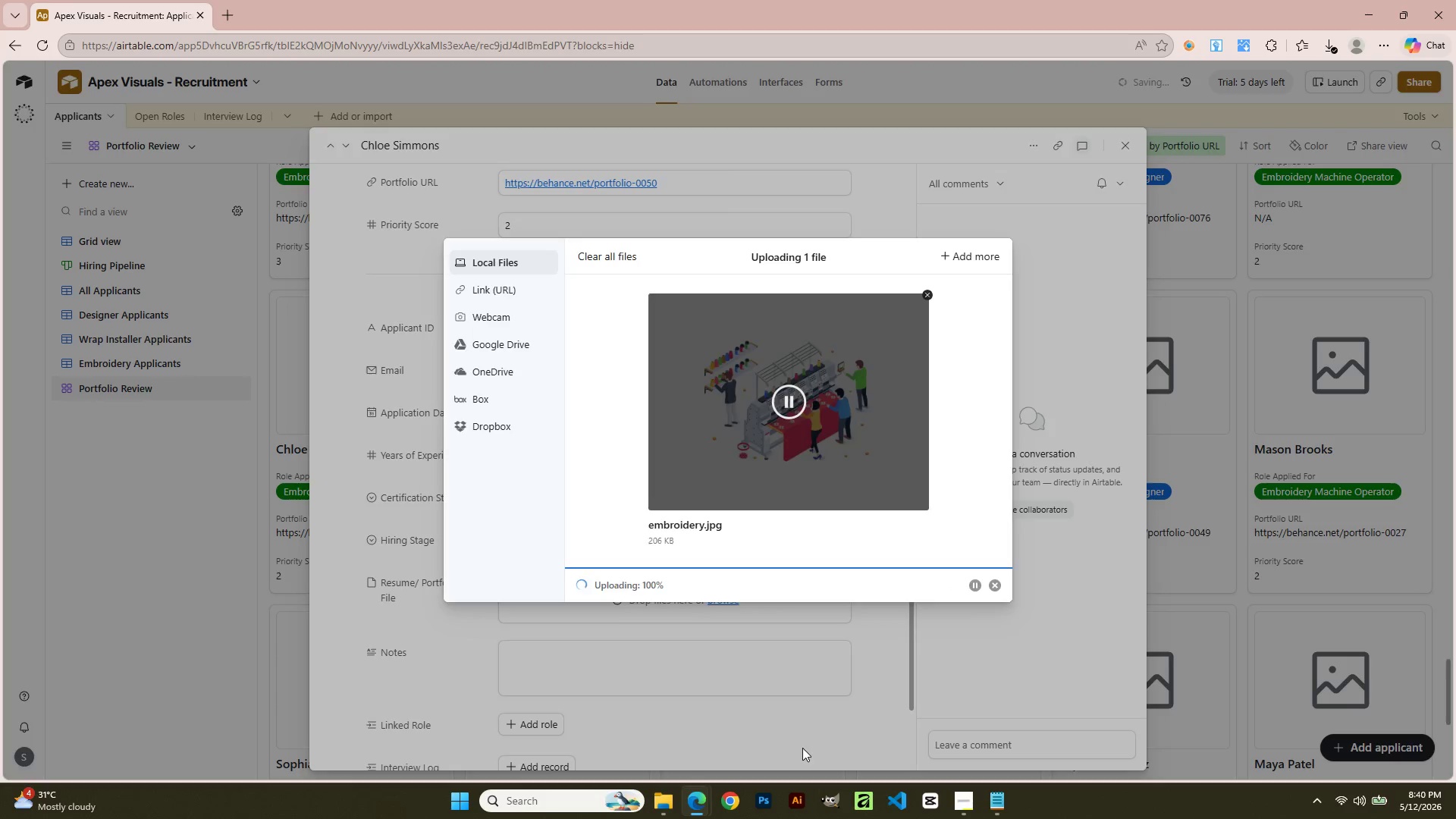 
wait(5.59)
 